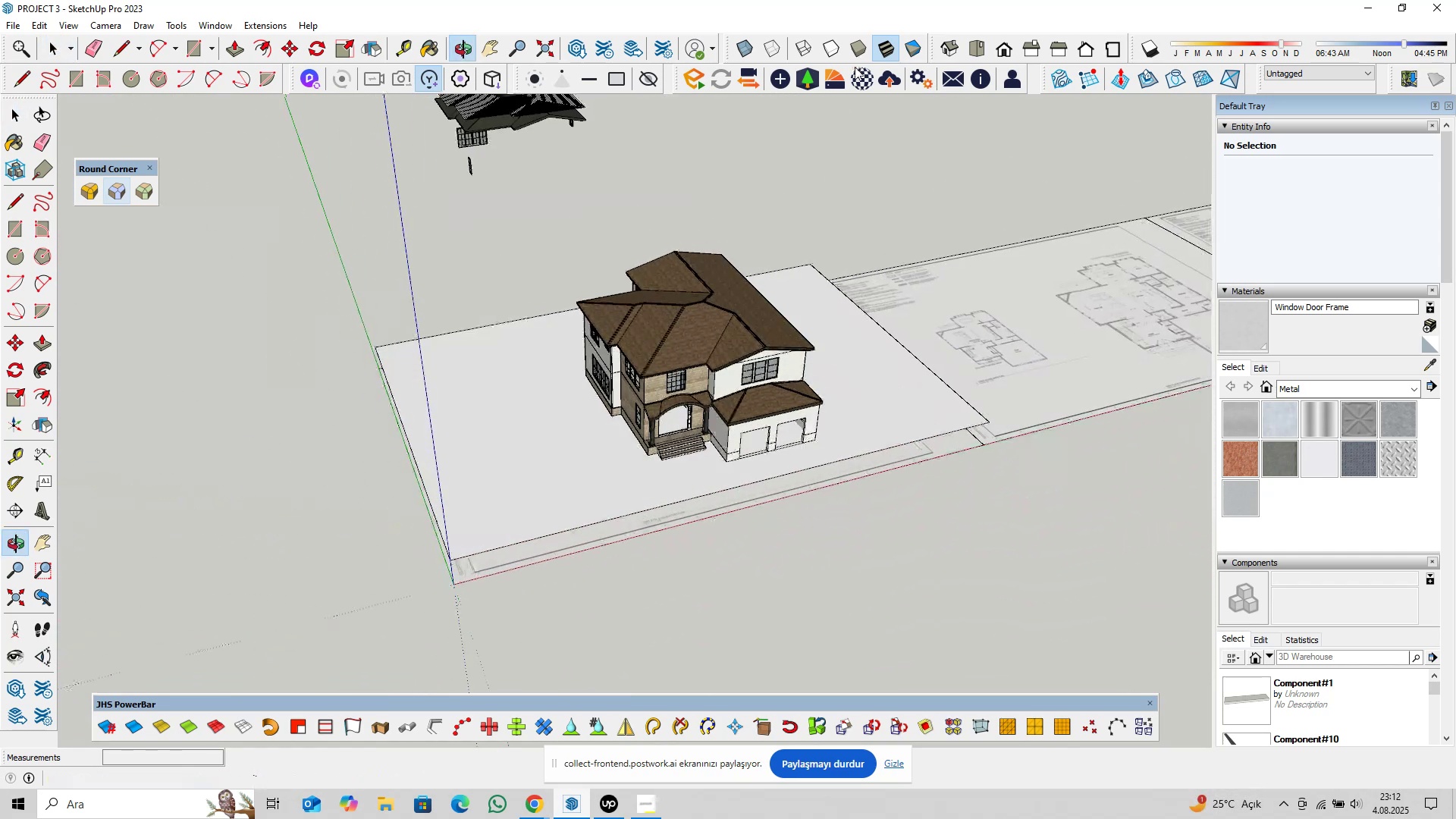 
scroll: coordinate [632, 571], scroll_direction: up, amount: 66.0
 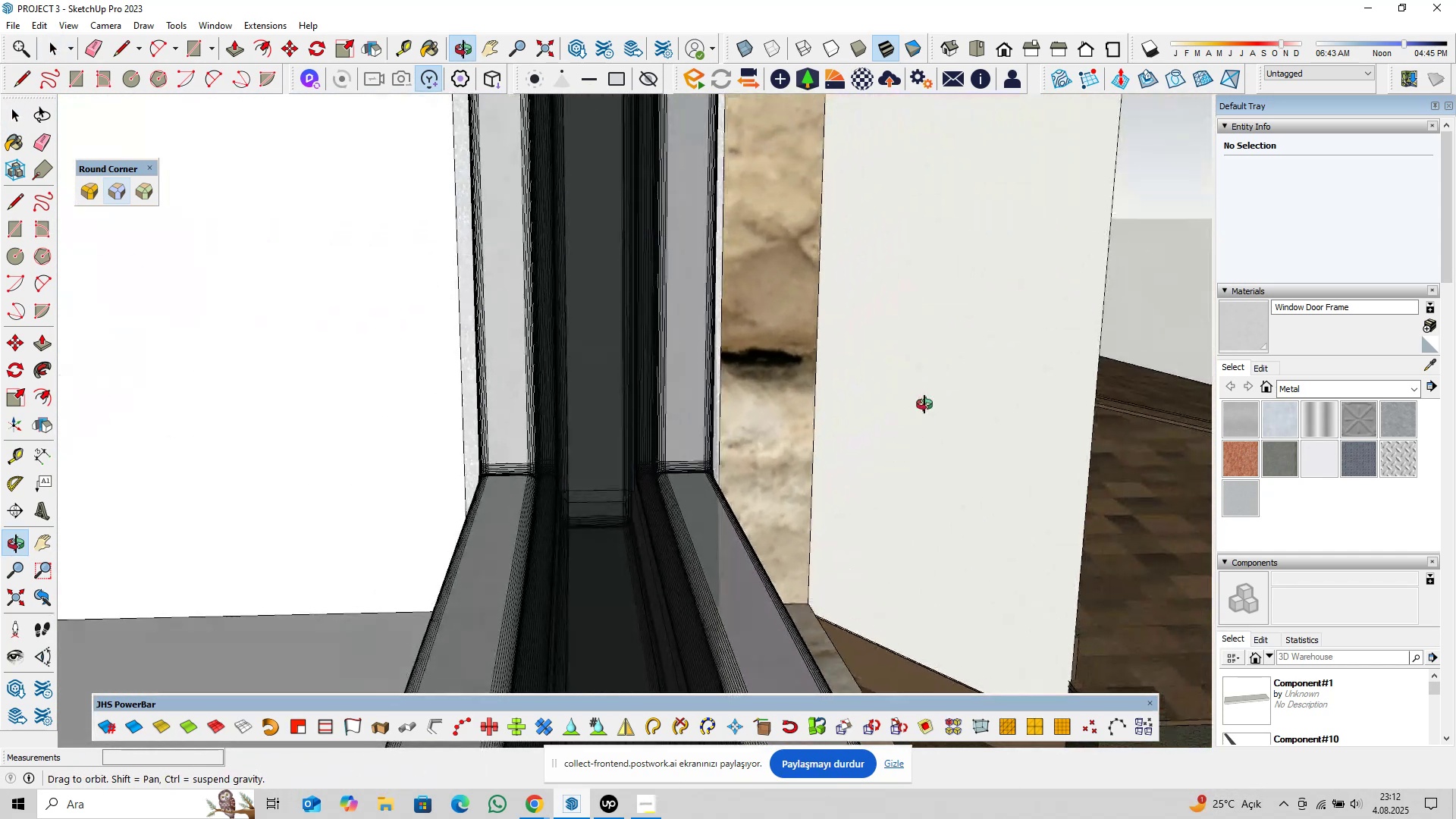 
key(Shift+ShiftLeft)
 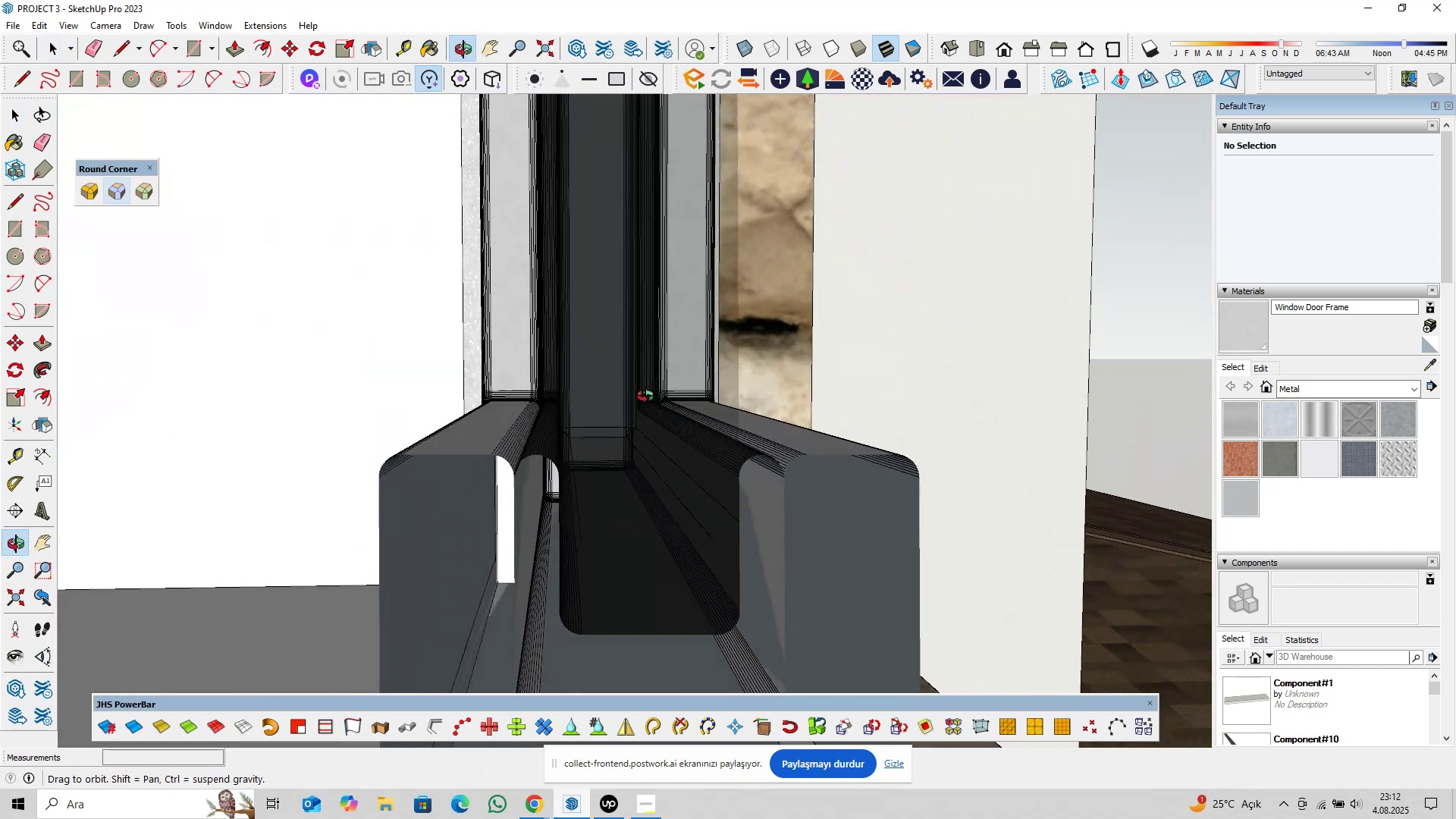 
type(pl)
 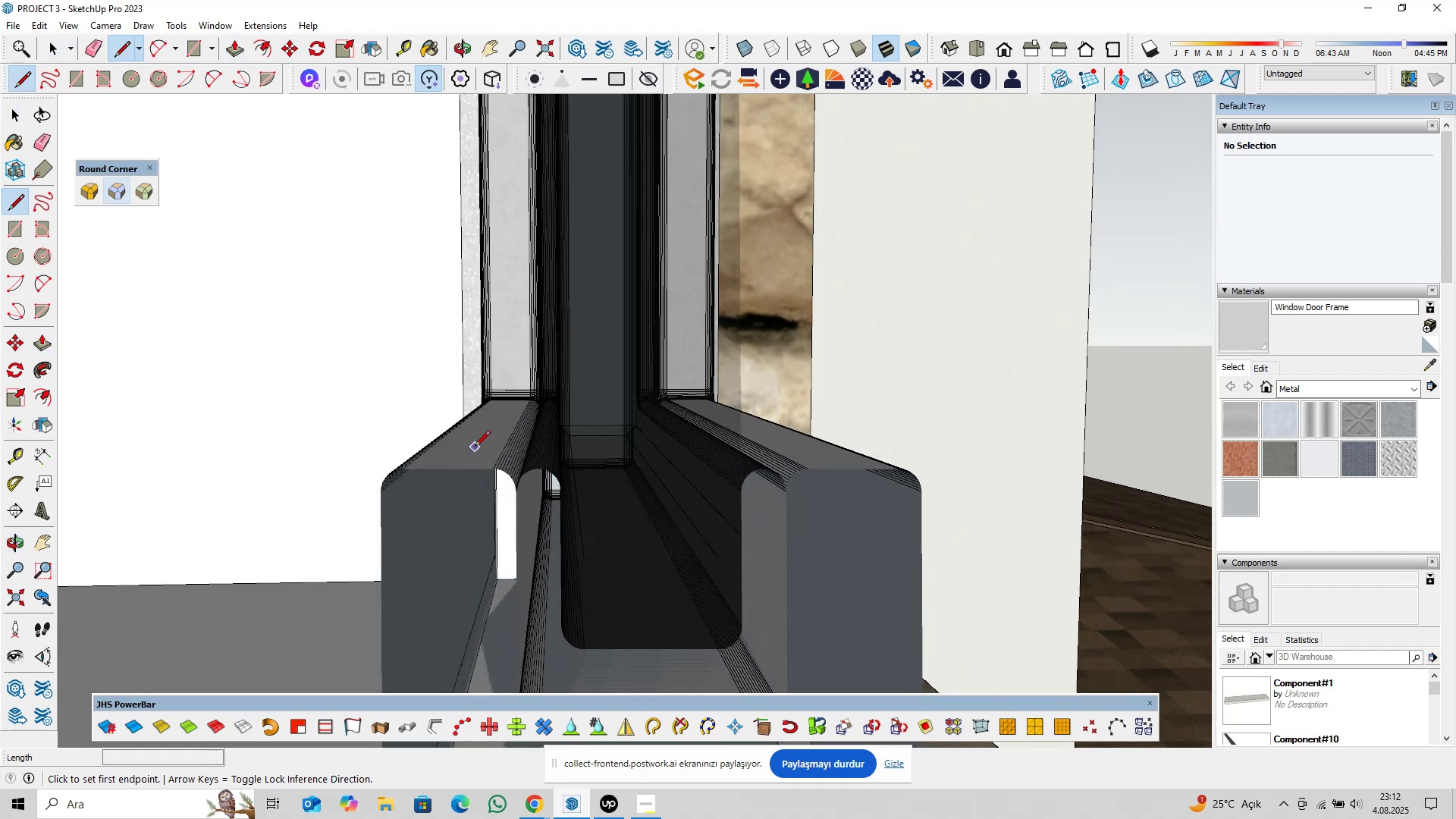 
left_click([475, 447])
 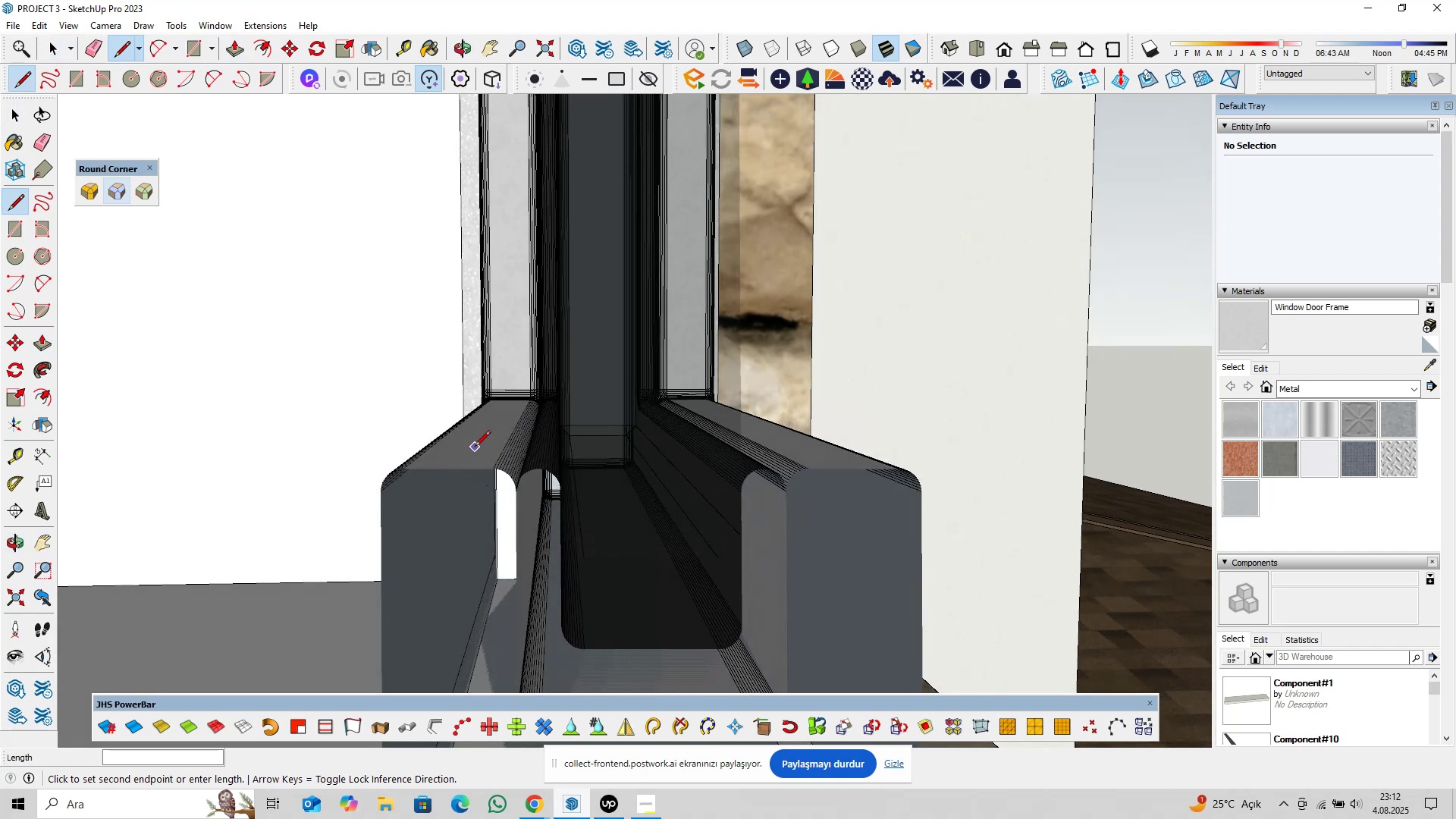 
key(ArrowUp)
 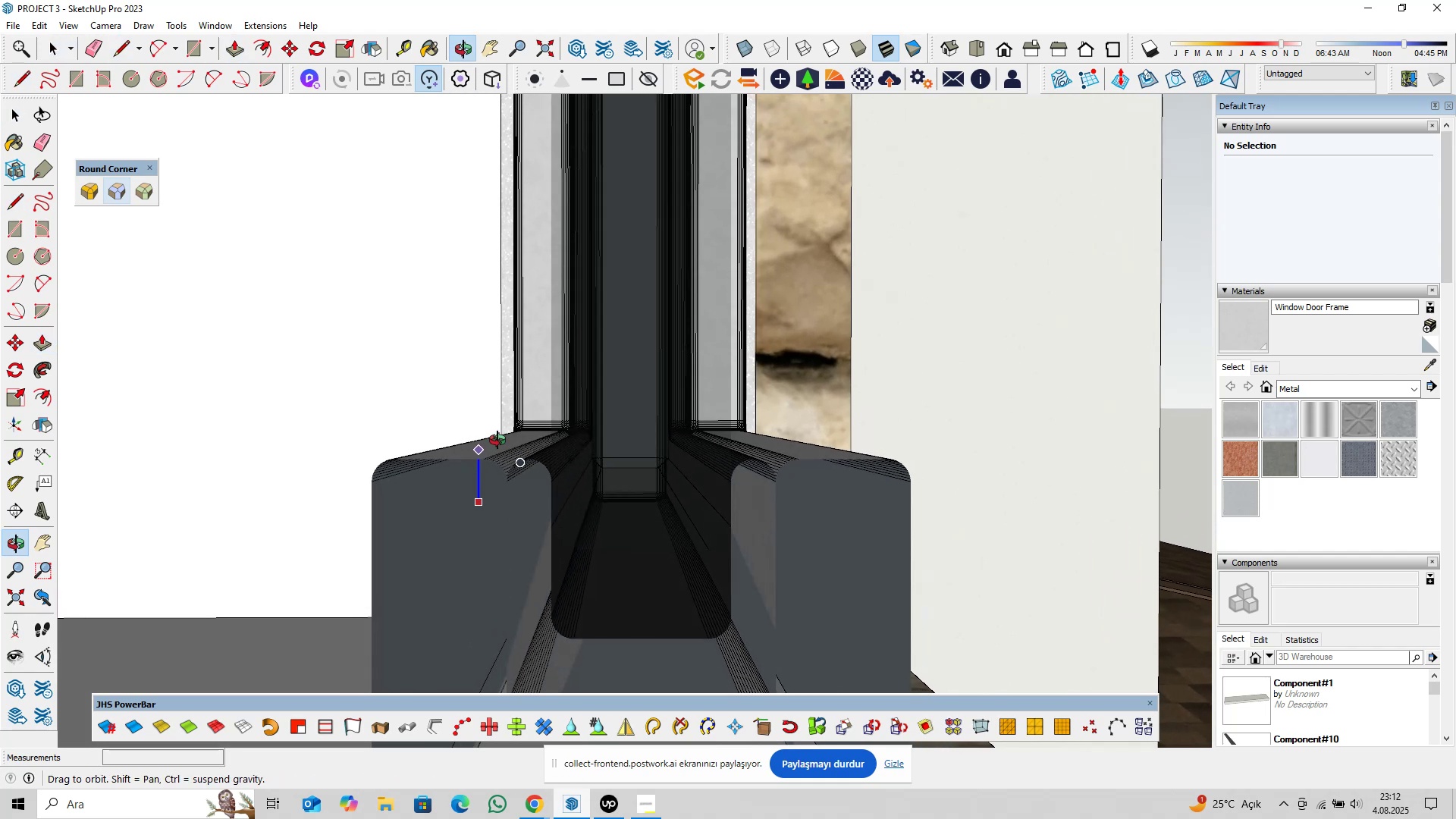 
hold_key(key=ShiftLeft, duration=0.38)
 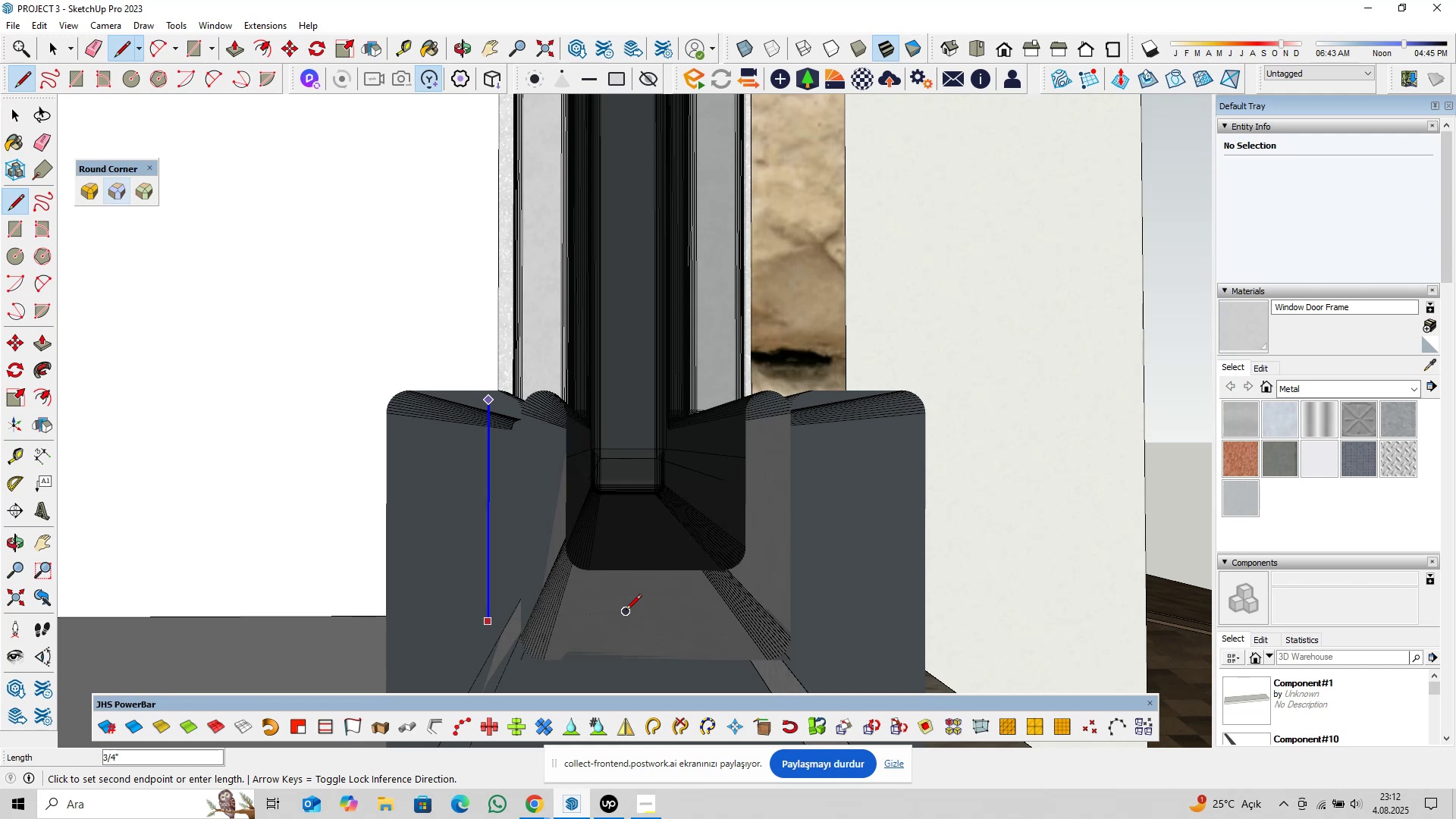 
wait(17.7)
 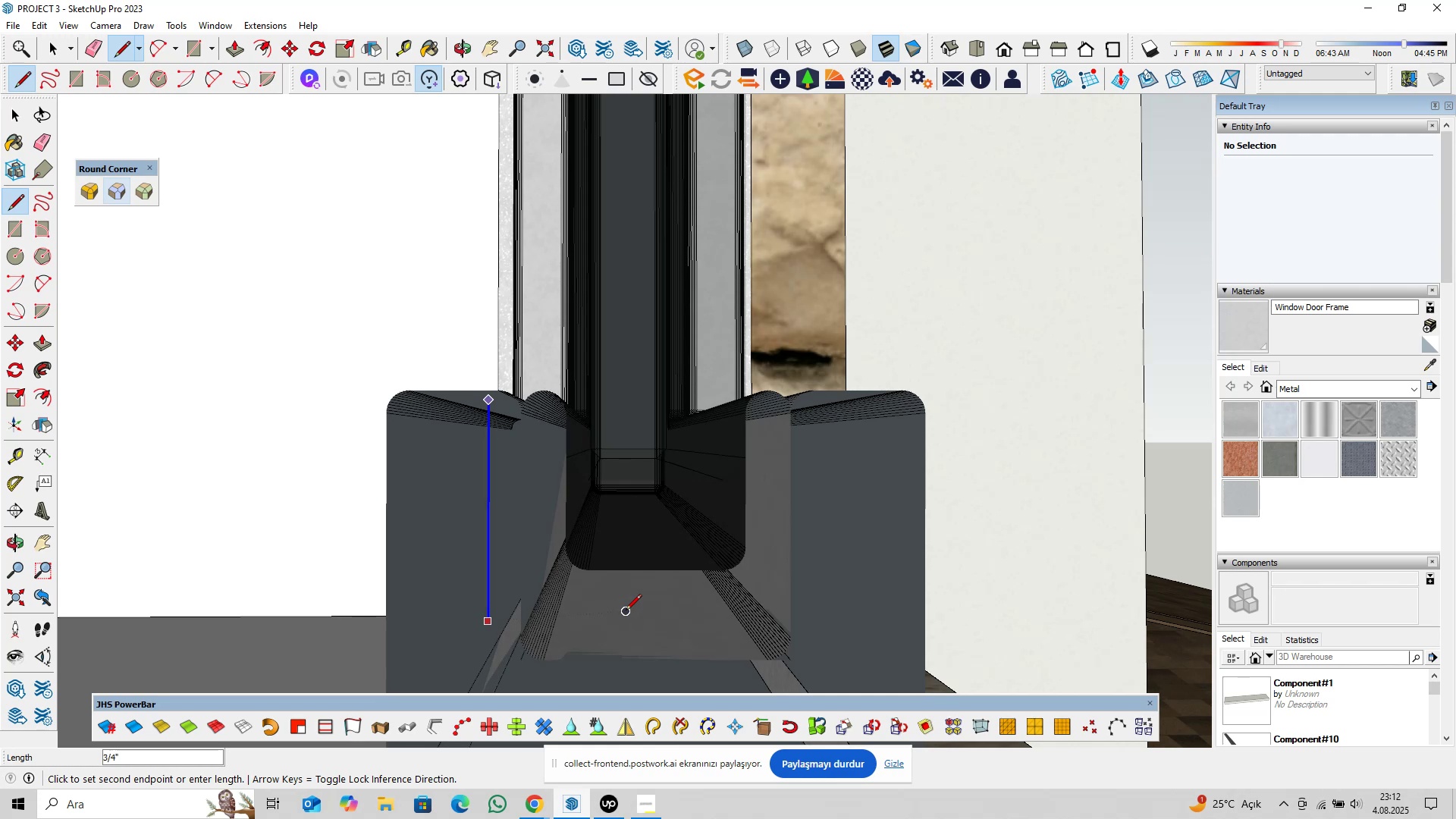 
key(Space)
 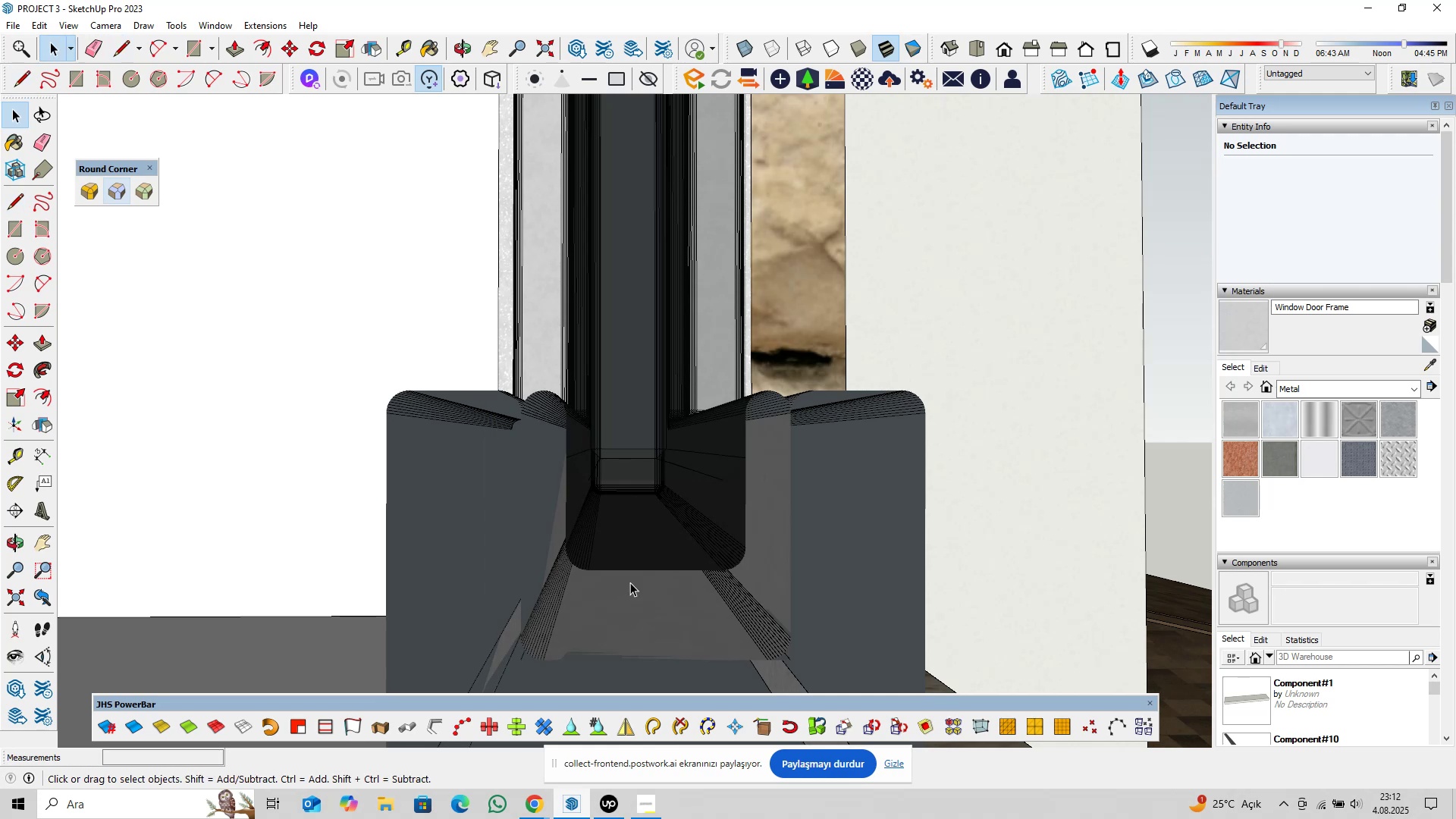 
scroll: coordinate [611, 475], scroll_direction: down, amount: 56.0
 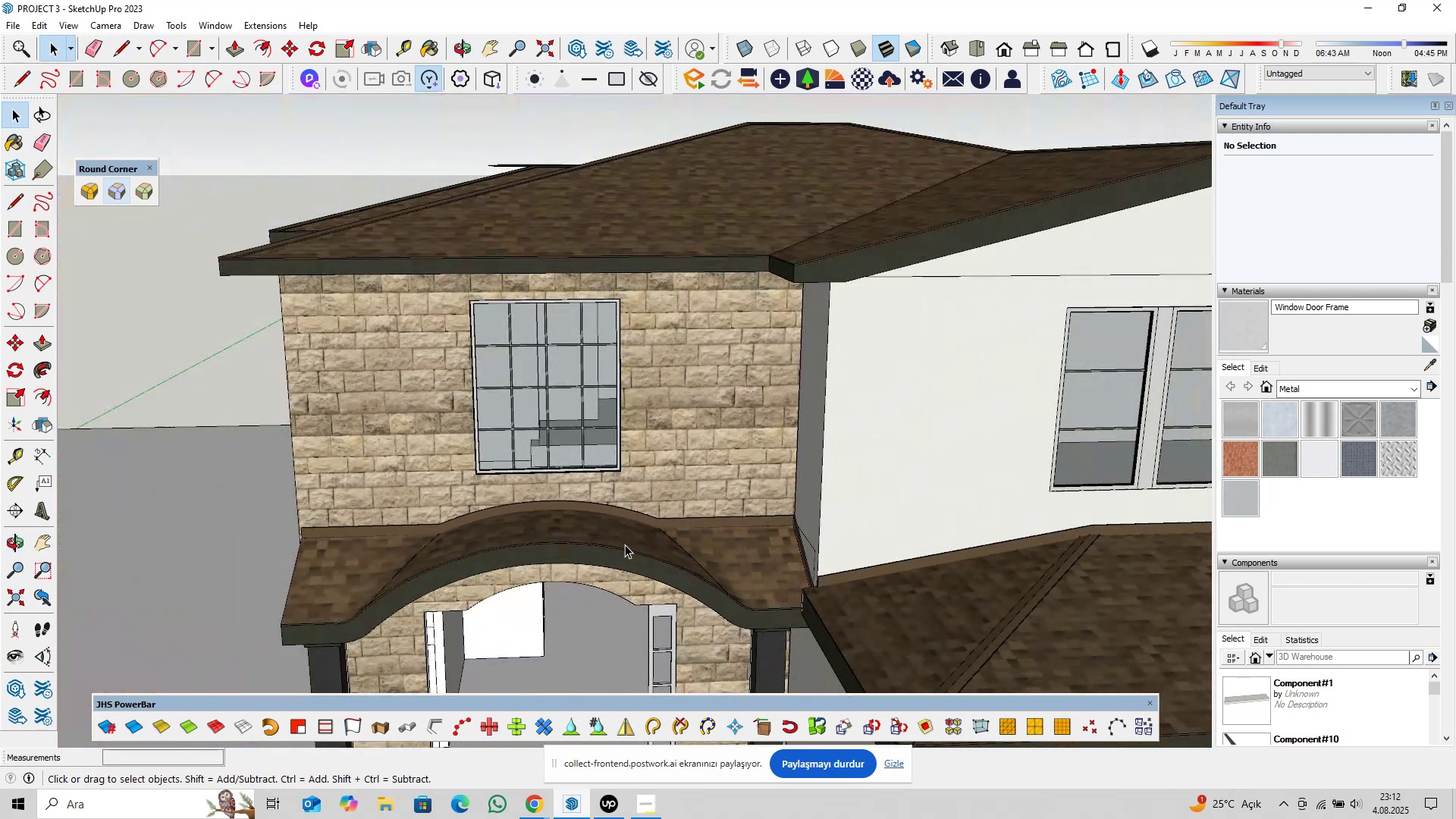 
key(Shift+ShiftLeft)
 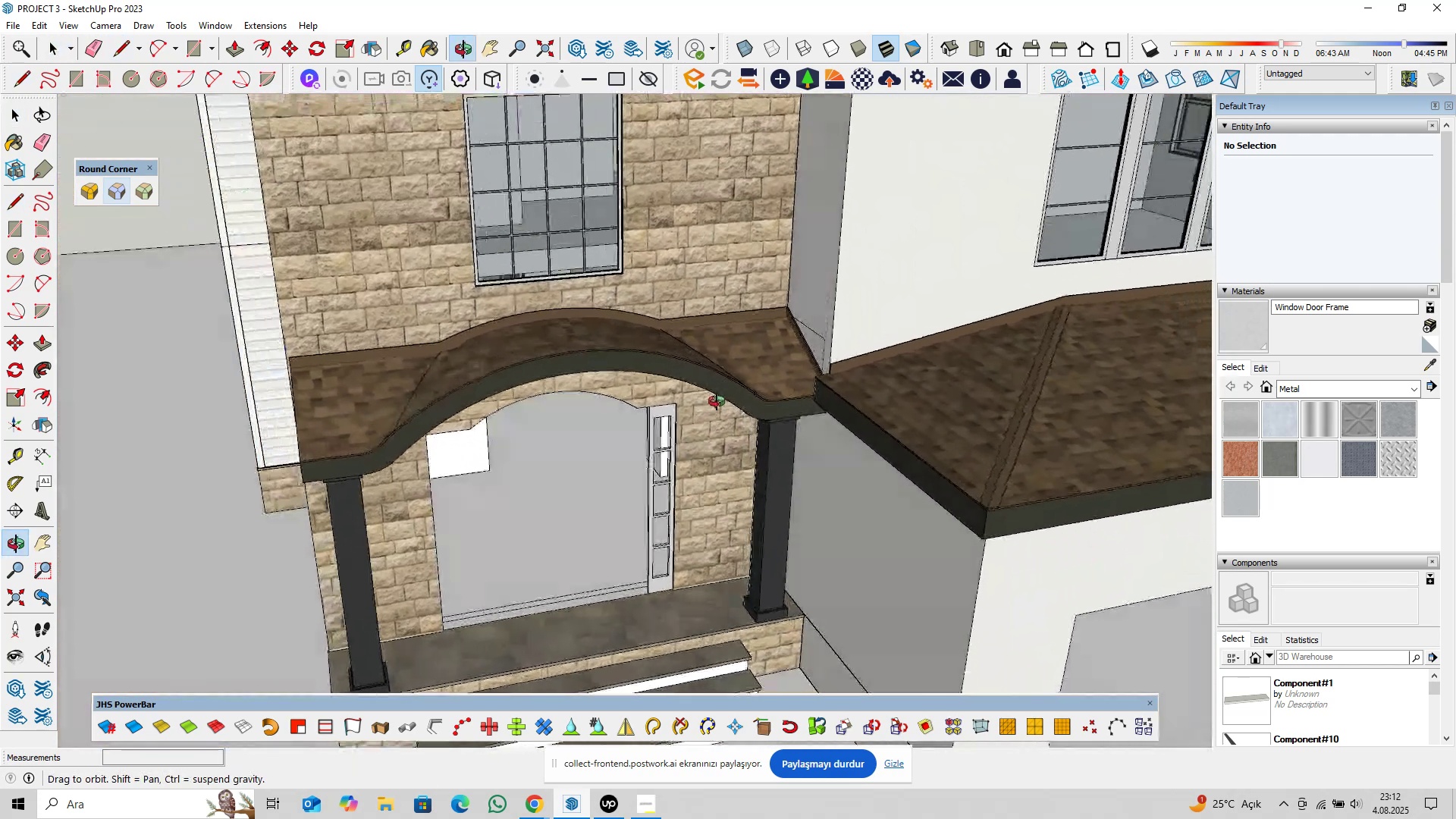 
scroll: coordinate [646, 561], scroll_direction: up, amount: 18.0
 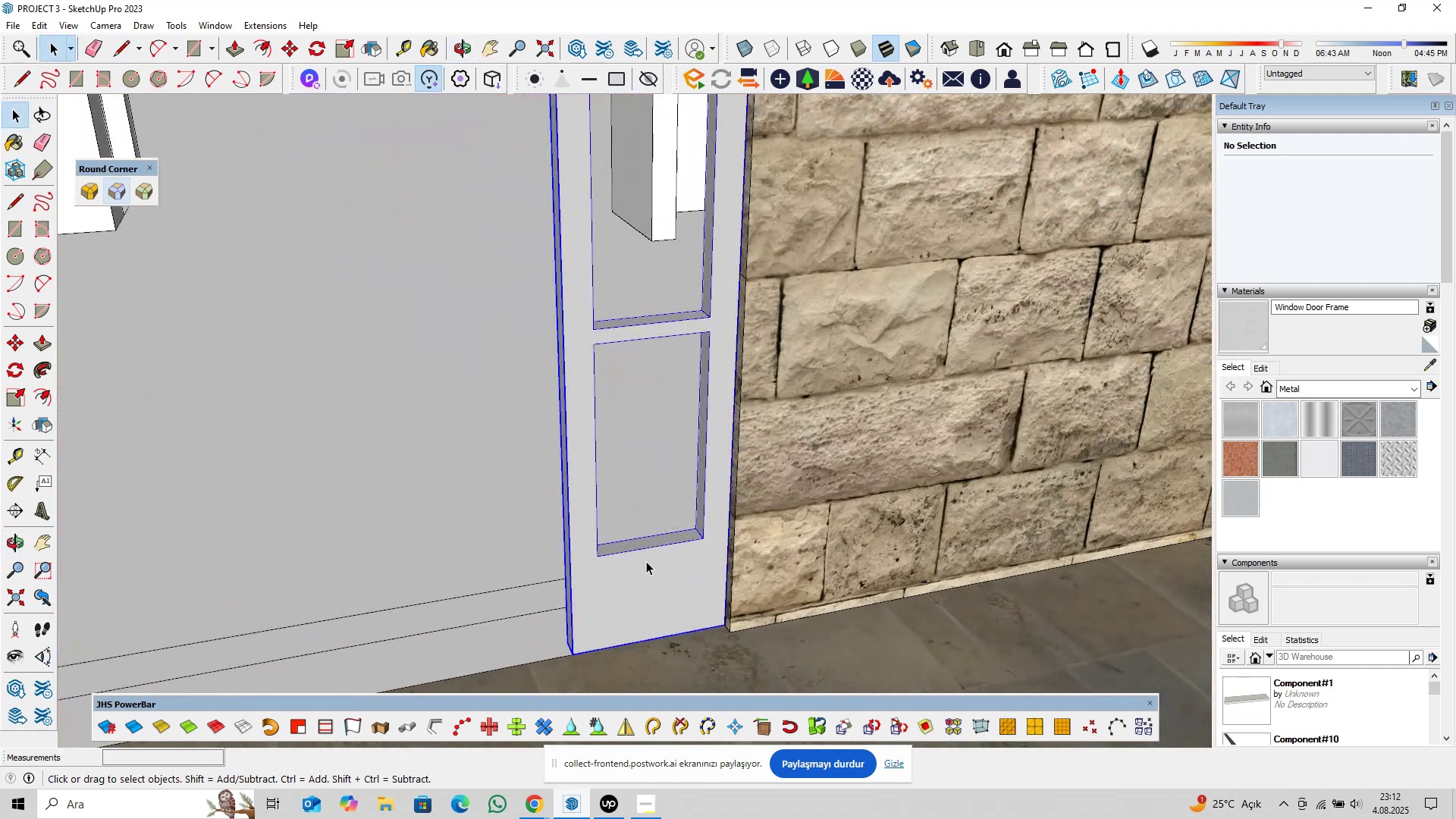 
double_click([646, 561])
 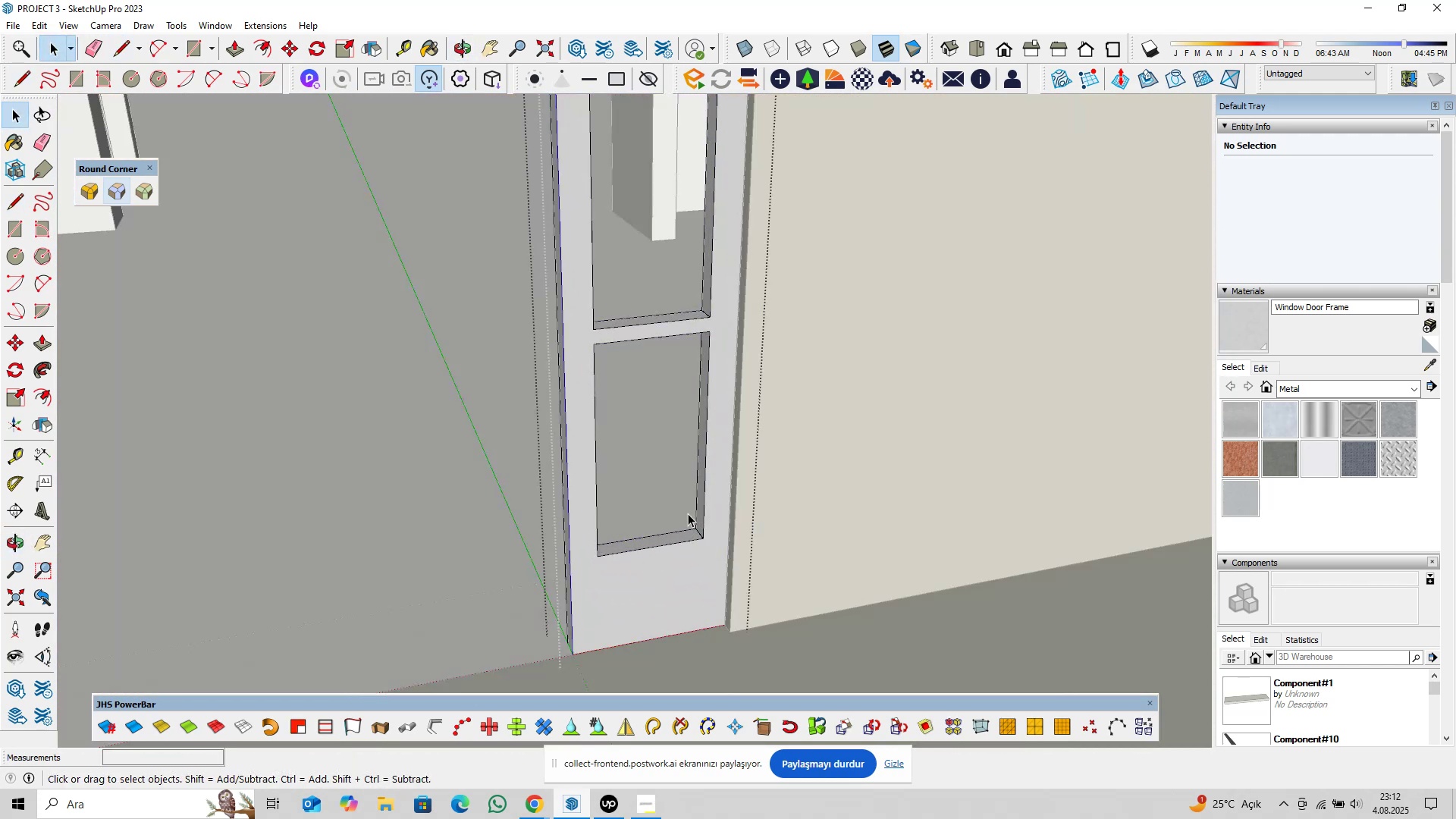 
hold_key(key=ShiftLeft, duration=0.43)
 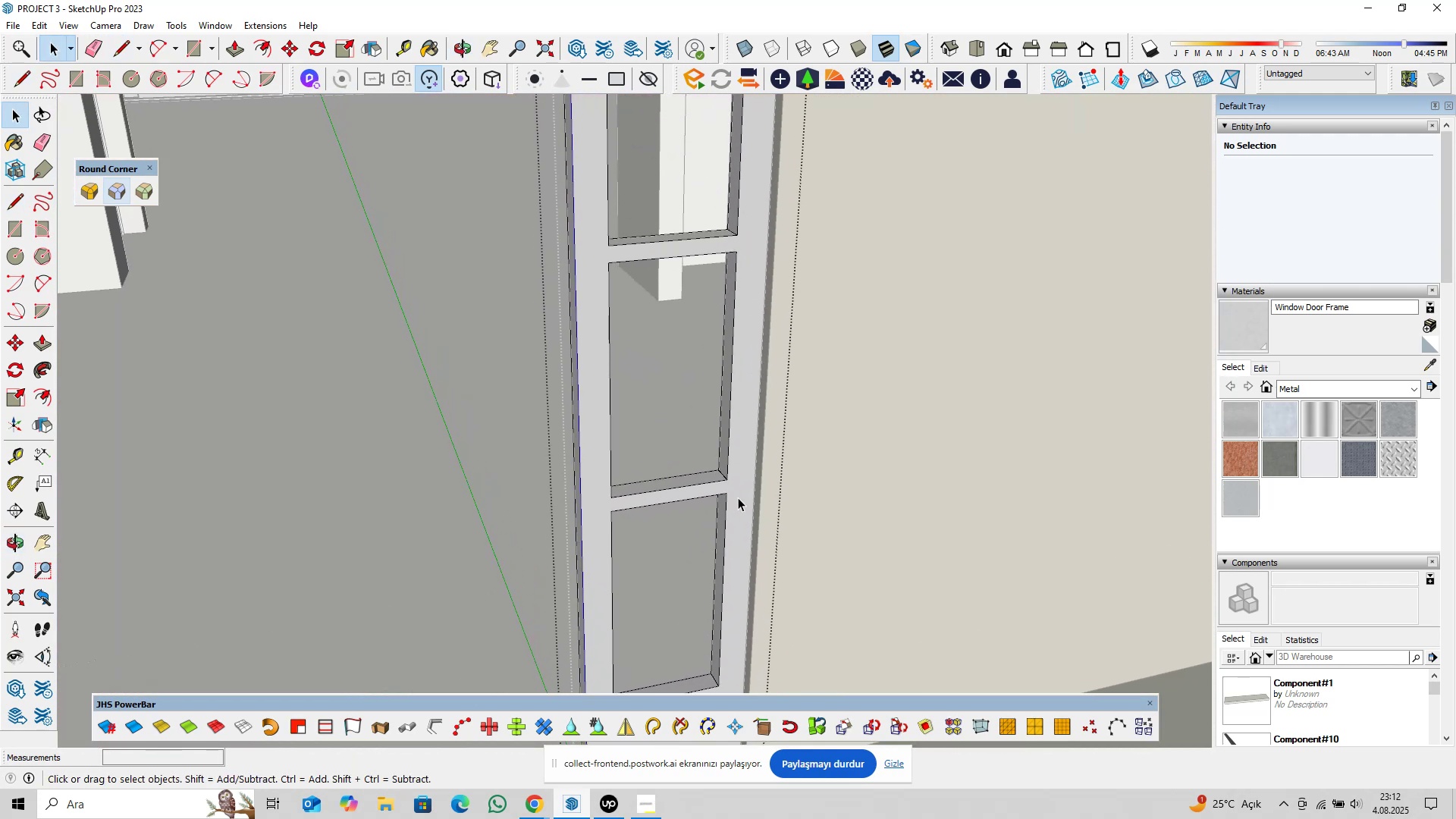 
scroll: coordinate [739, 491], scroll_direction: up, amount: 3.0
 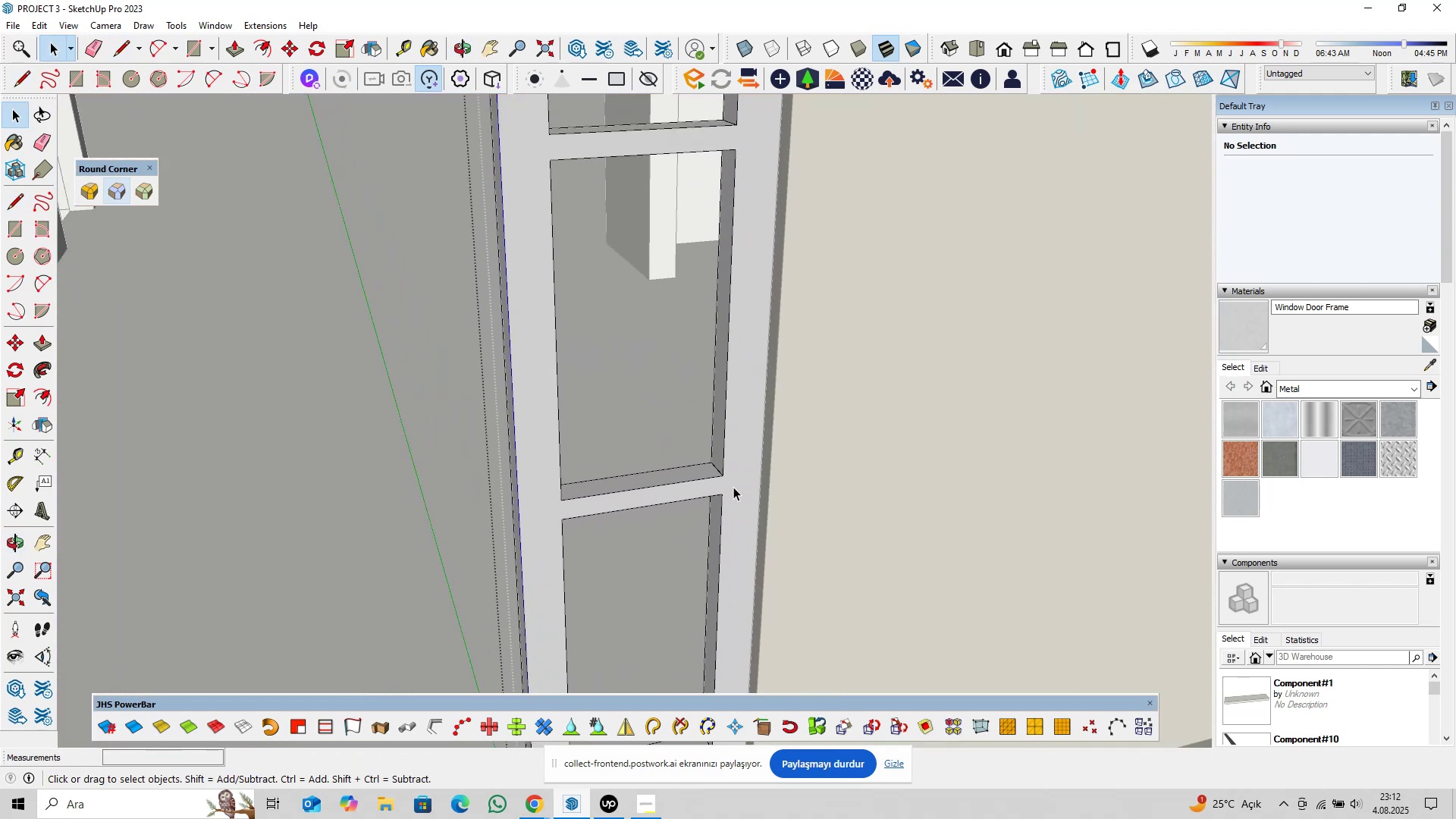 
left_click([733, 485])
 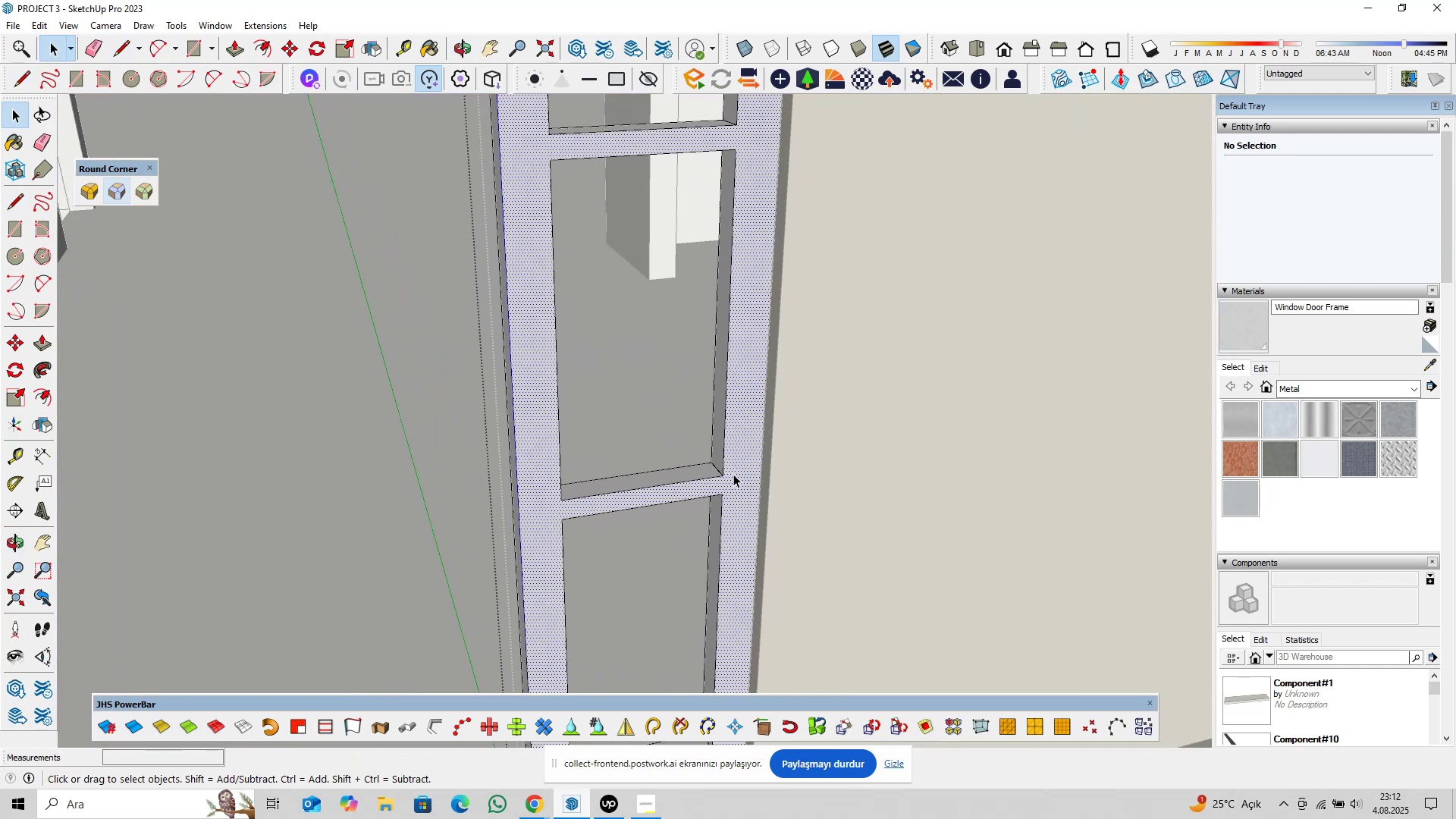 
key(Escape)
 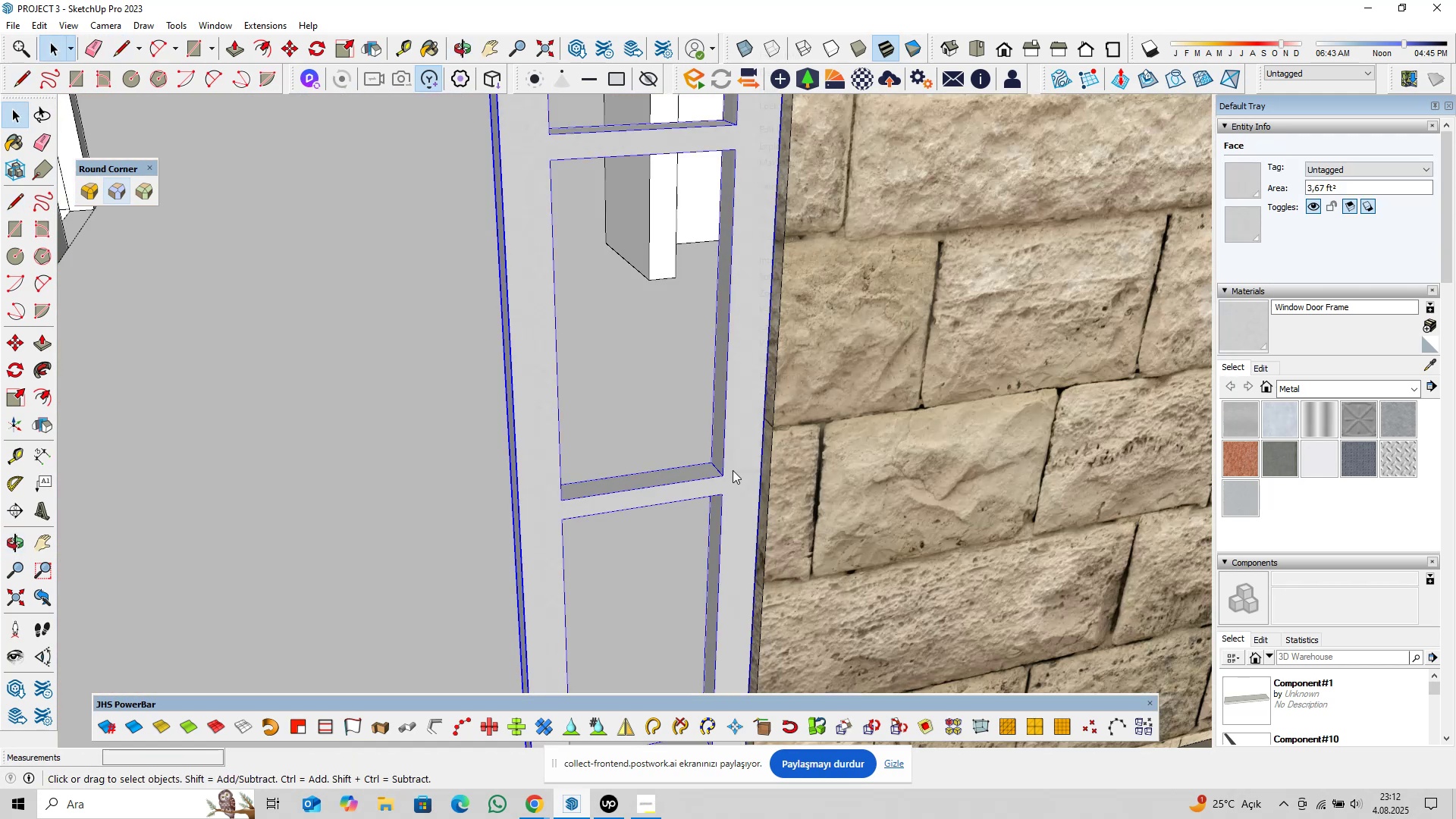 
right_click([733, 470])
 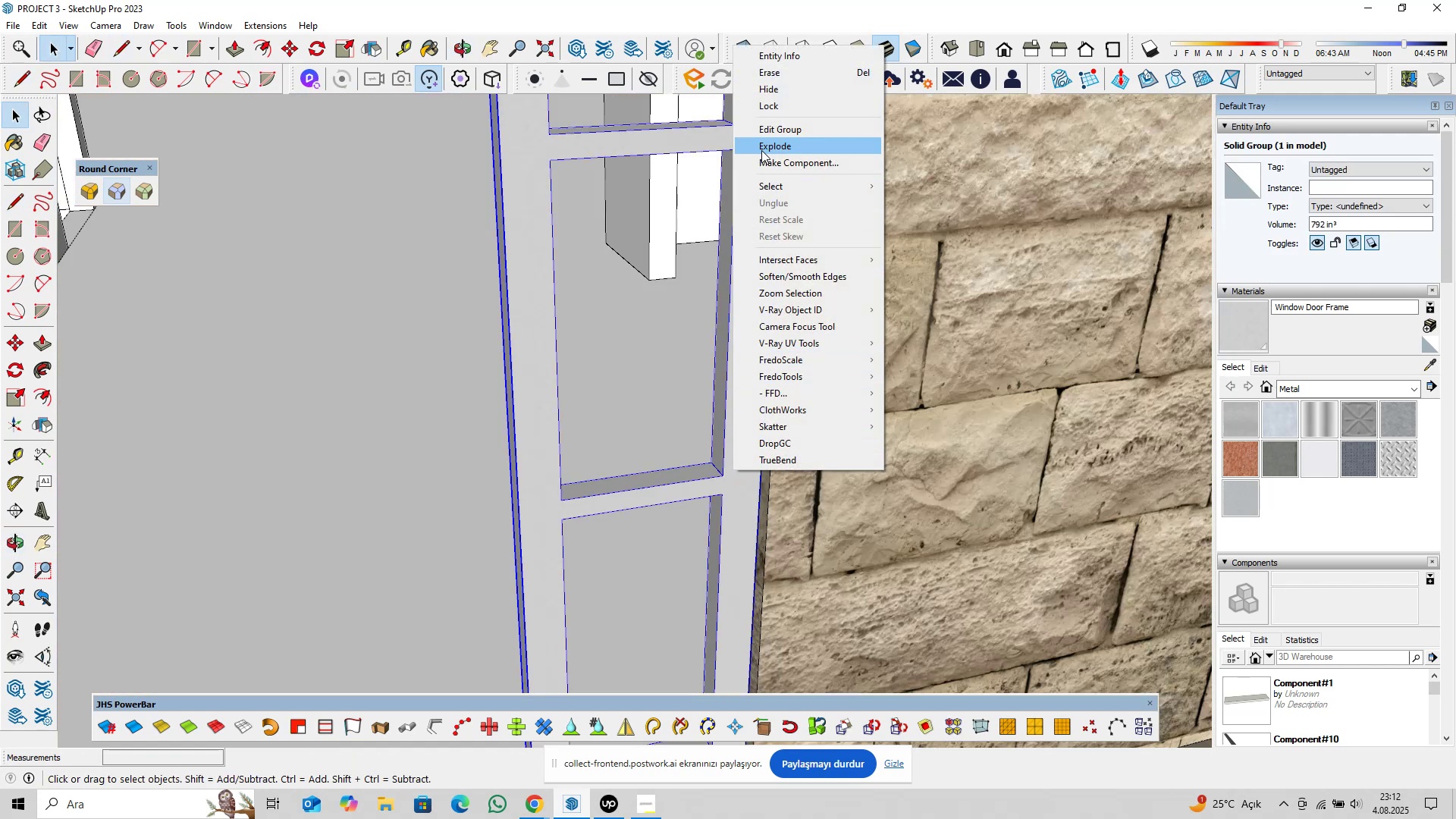 
left_click([763, 146])
 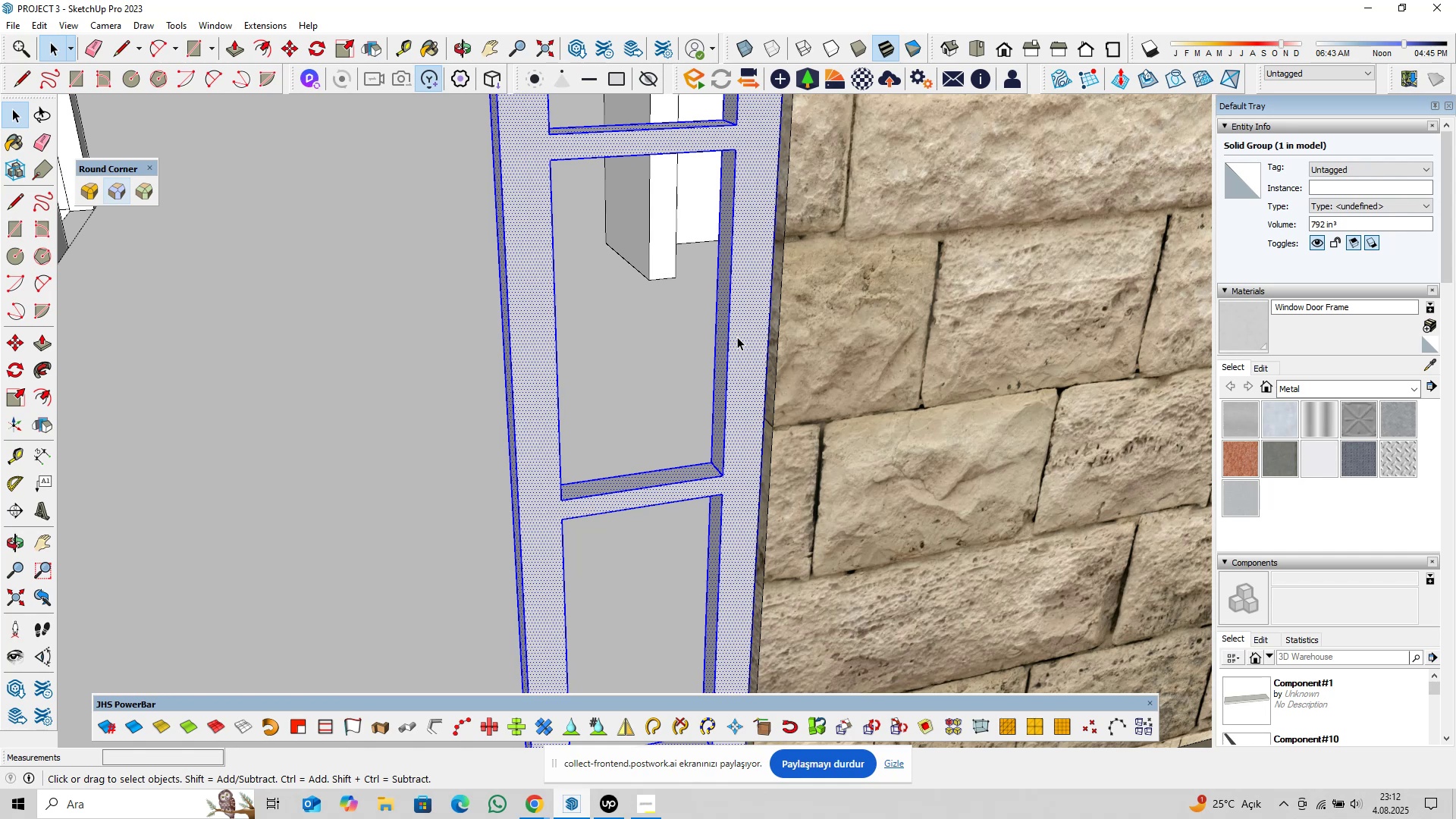 
right_click([737, 337])
 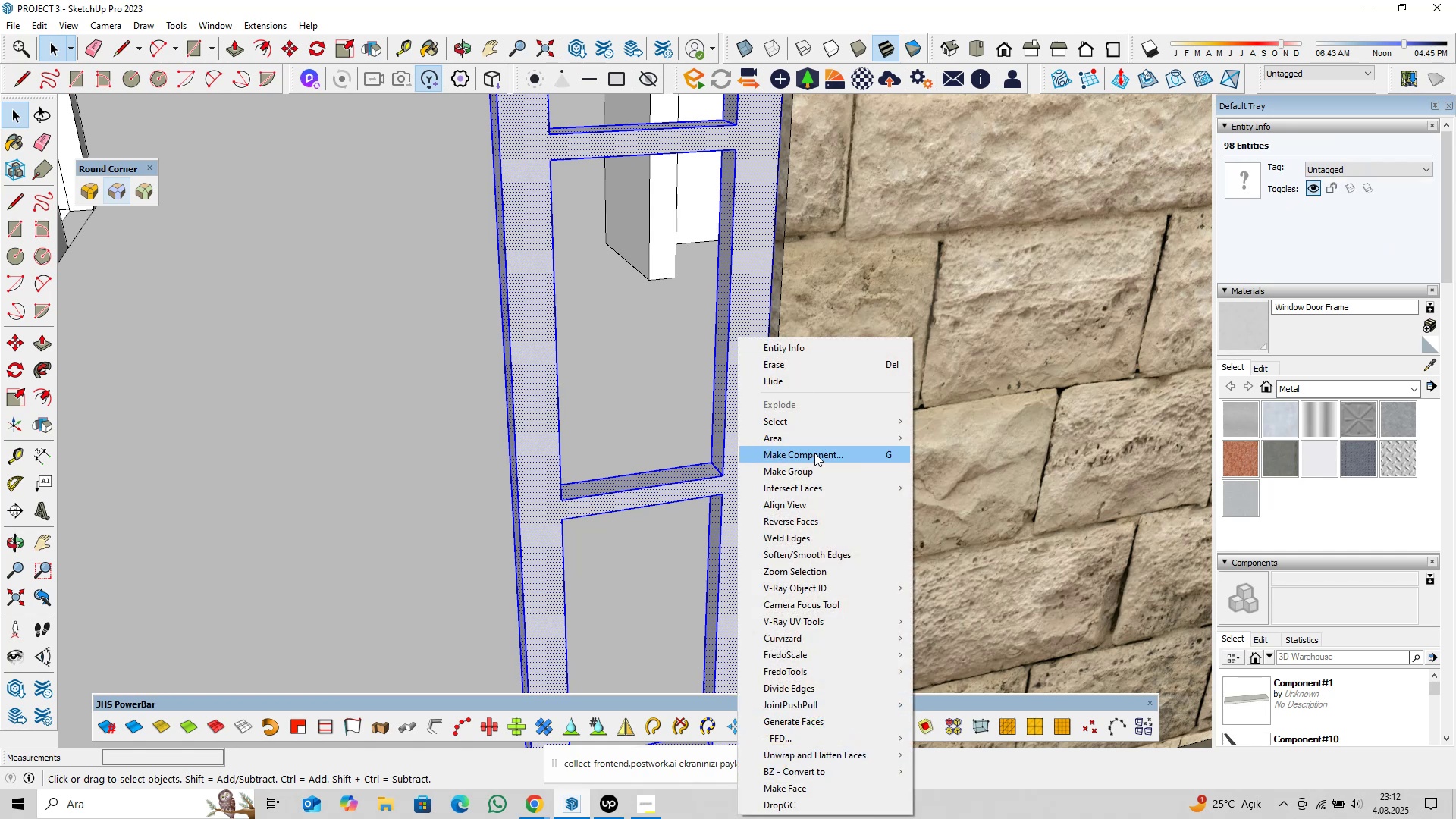 
left_click([815, 453])
 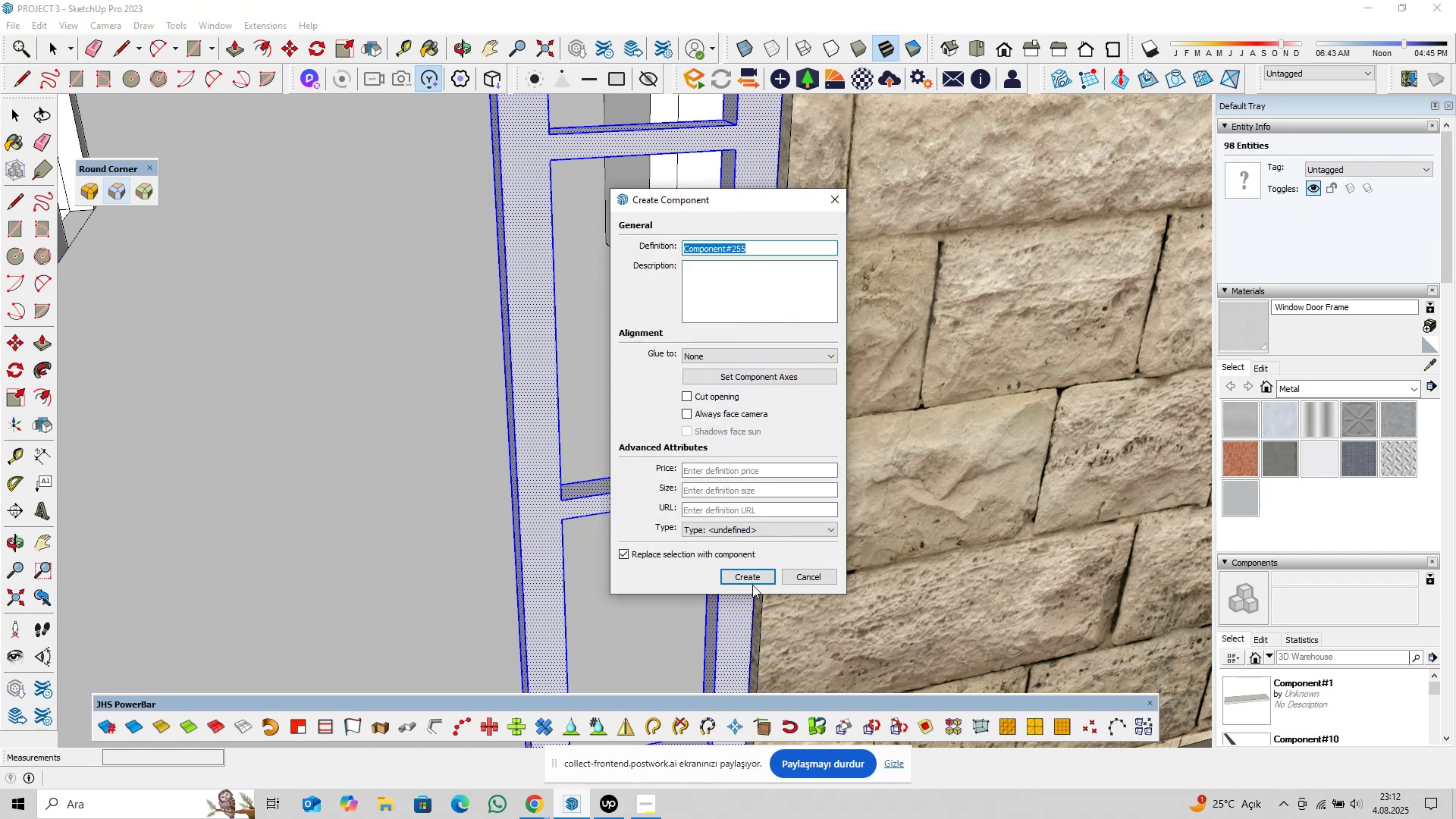 
left_click([749, 579])
 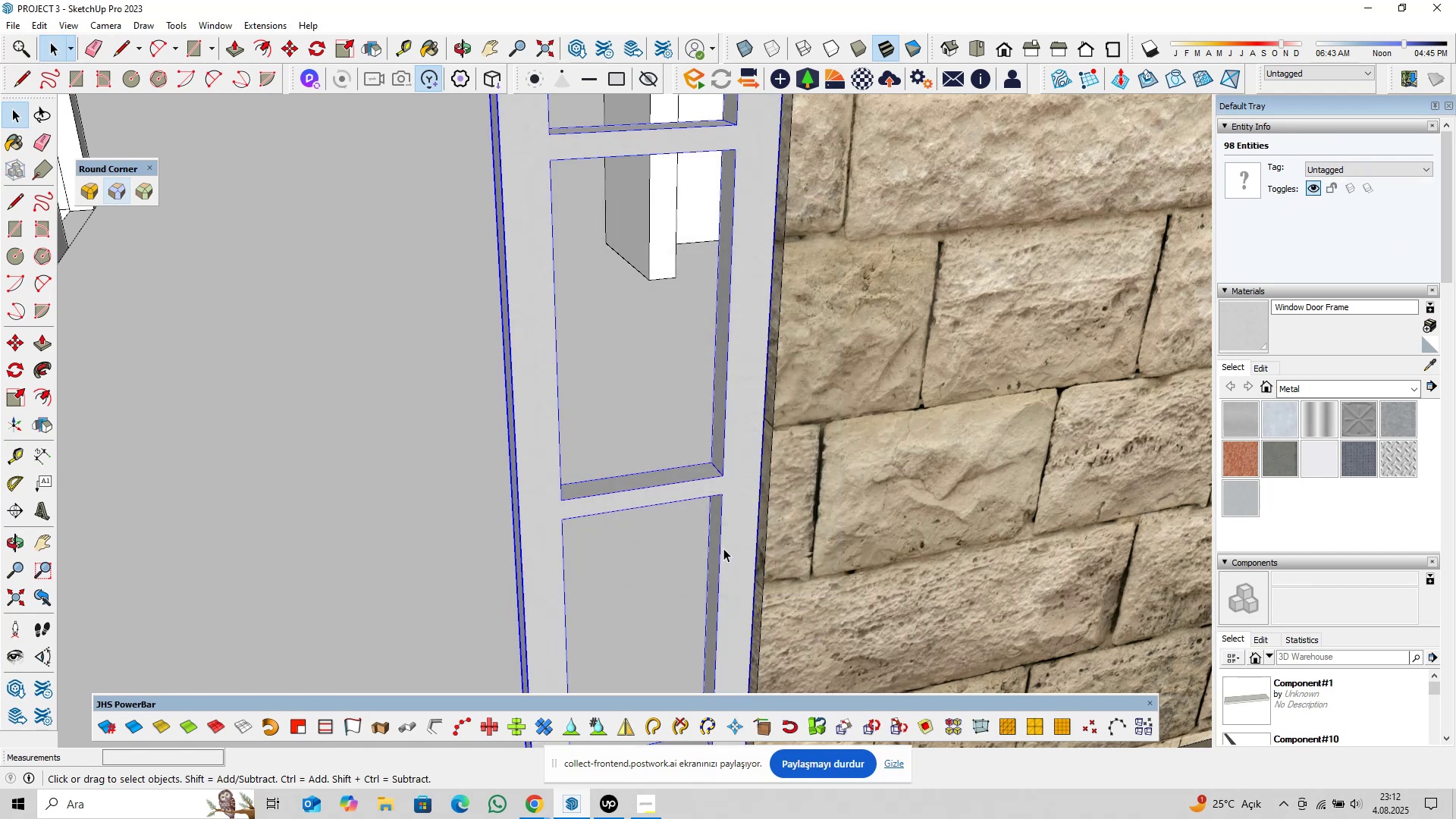 
scroll: coordinate [692, 510], scroll_direction: up, amount: 4.0
 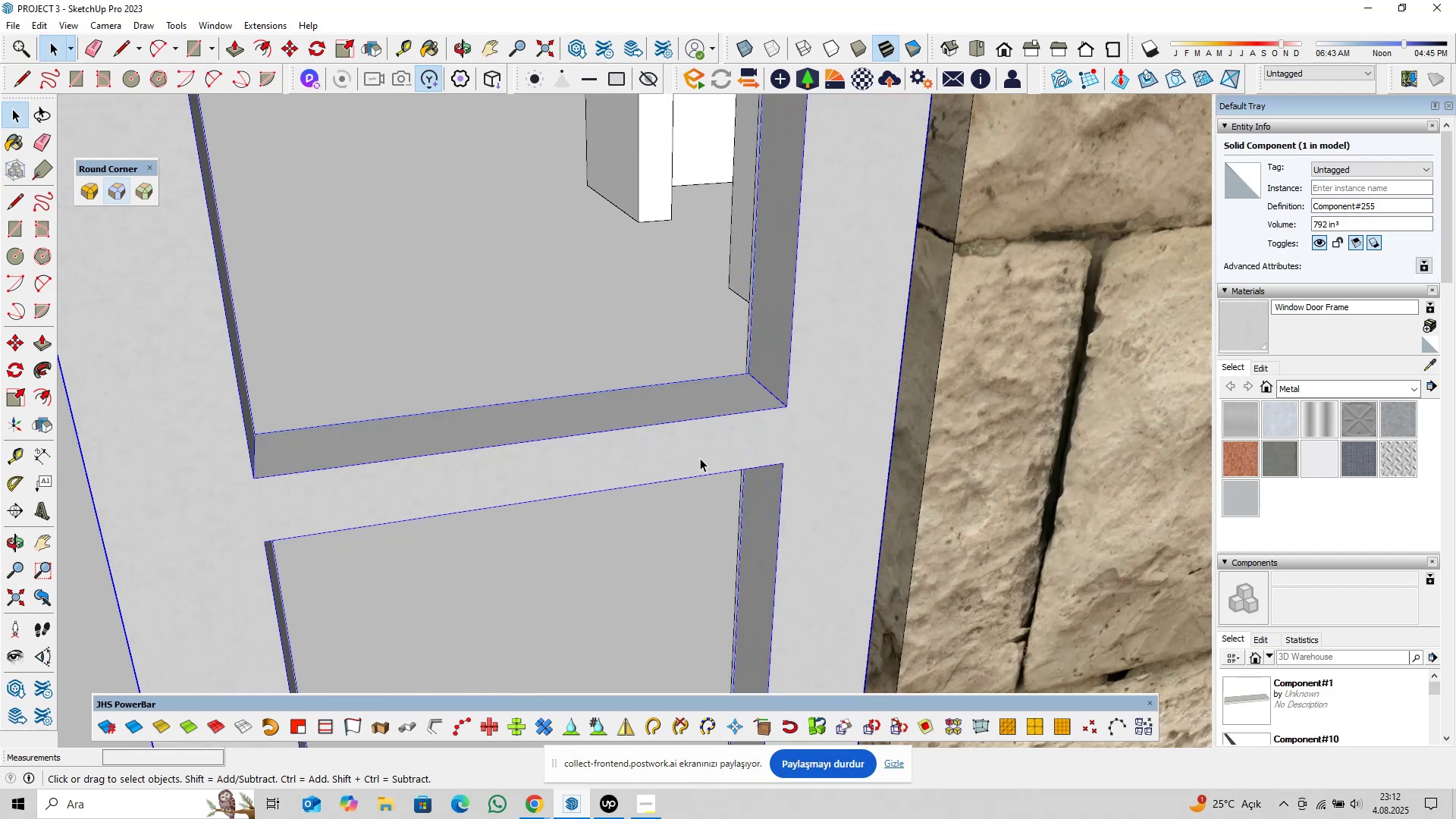 
double_click([700, 458])
 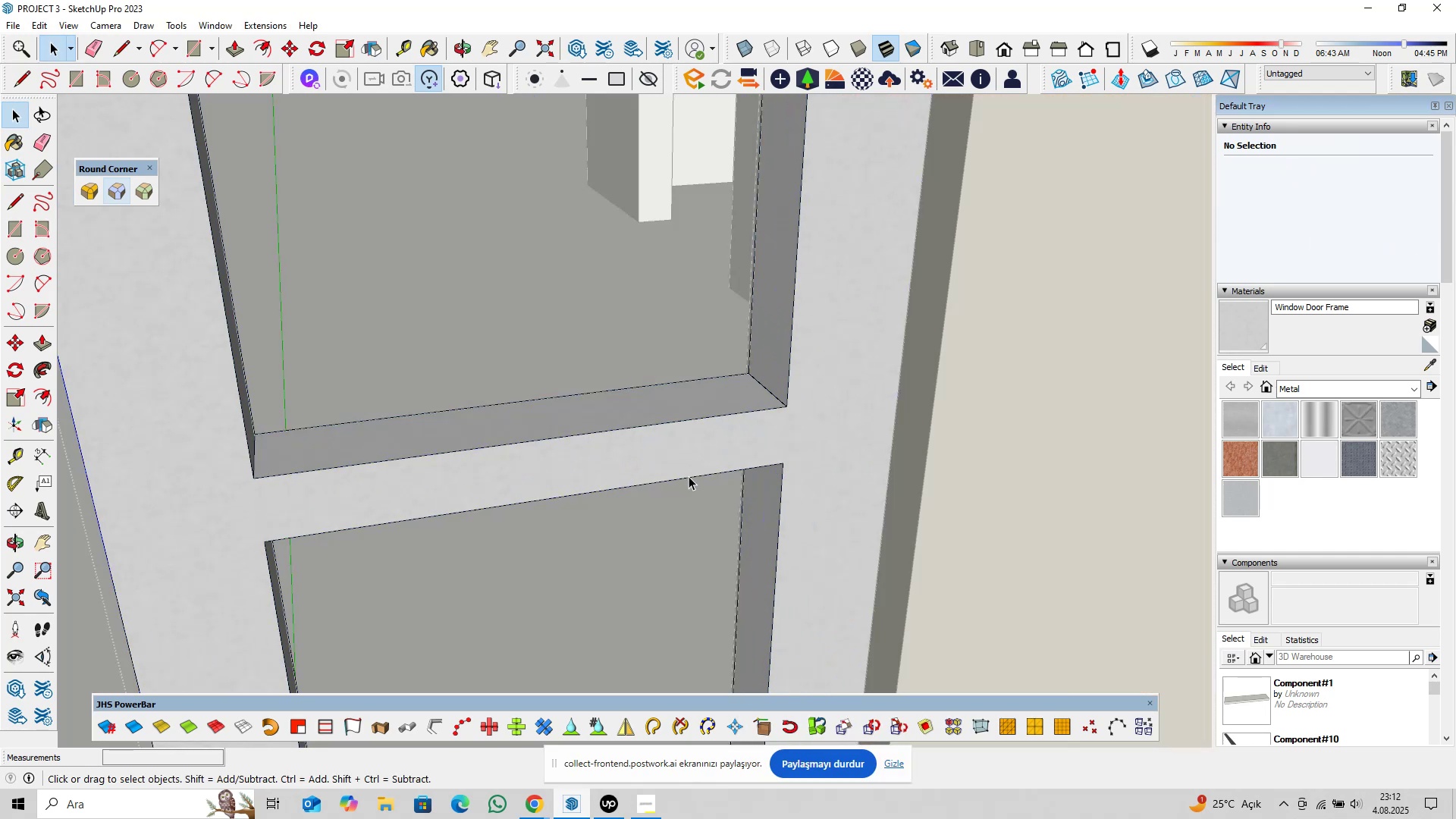 
key(P)
 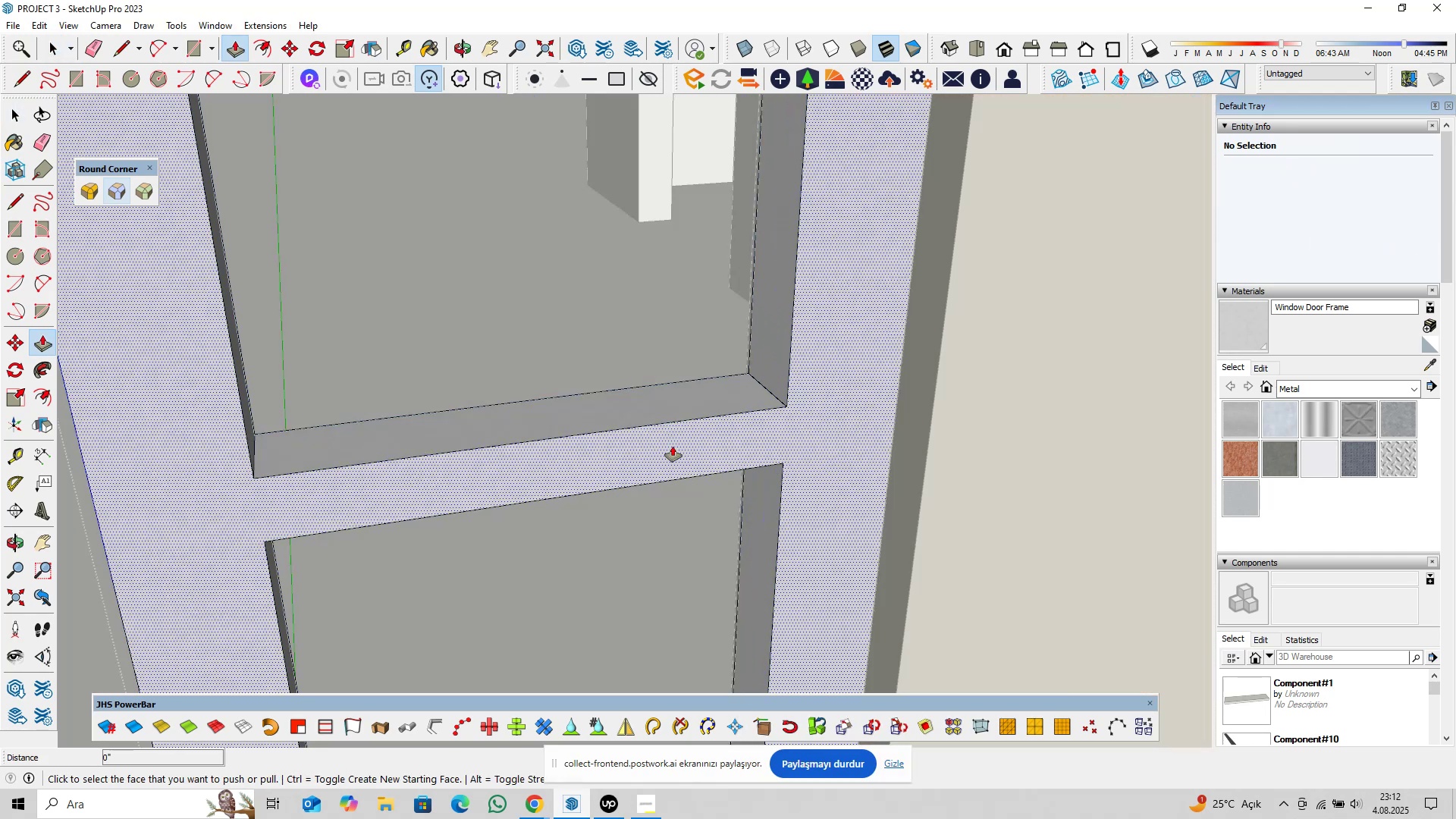 
scroll: coordinate [661, 457], scroll_direction: up, amount: 1.0
 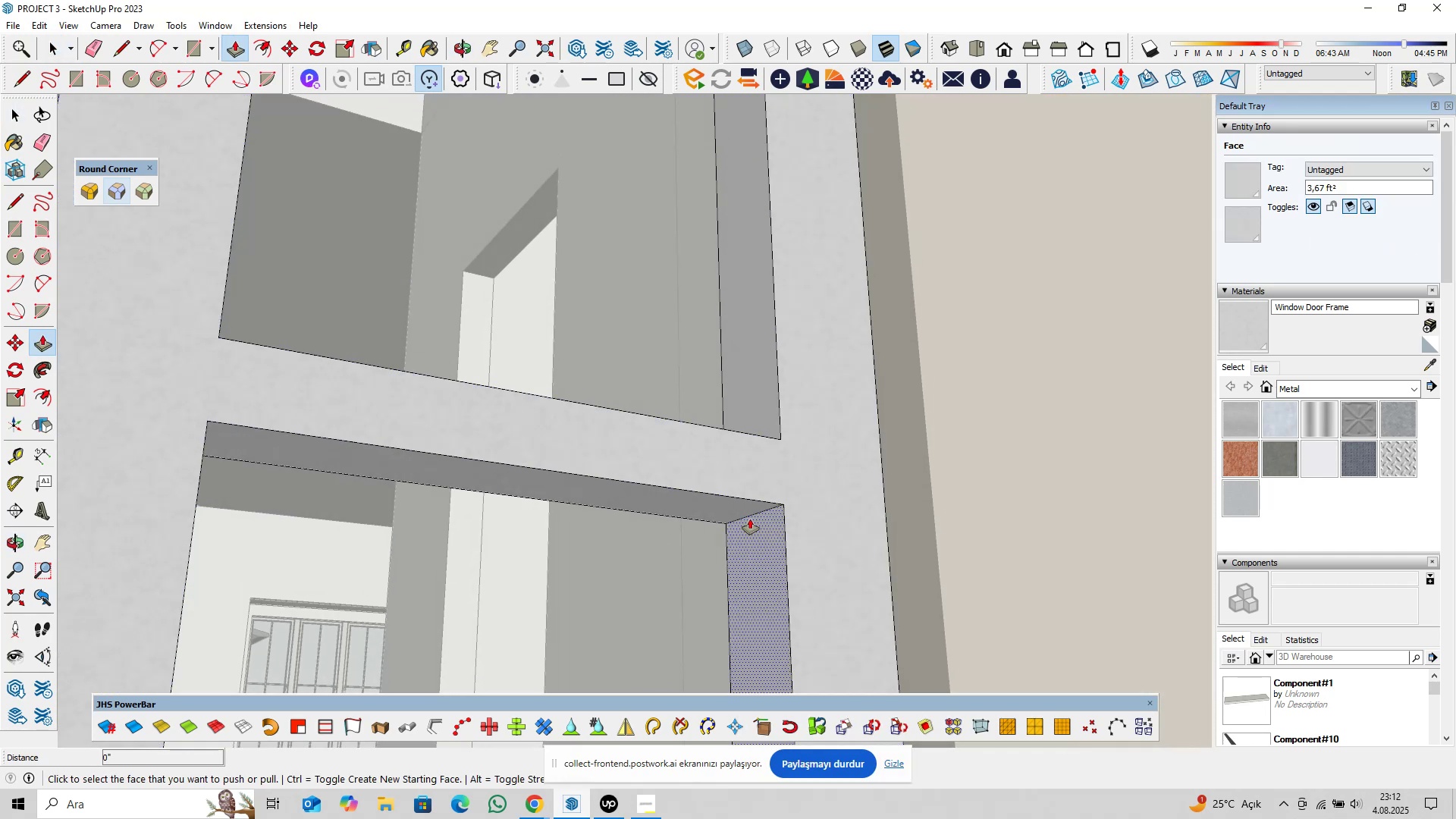 
left_click([737, 515])
 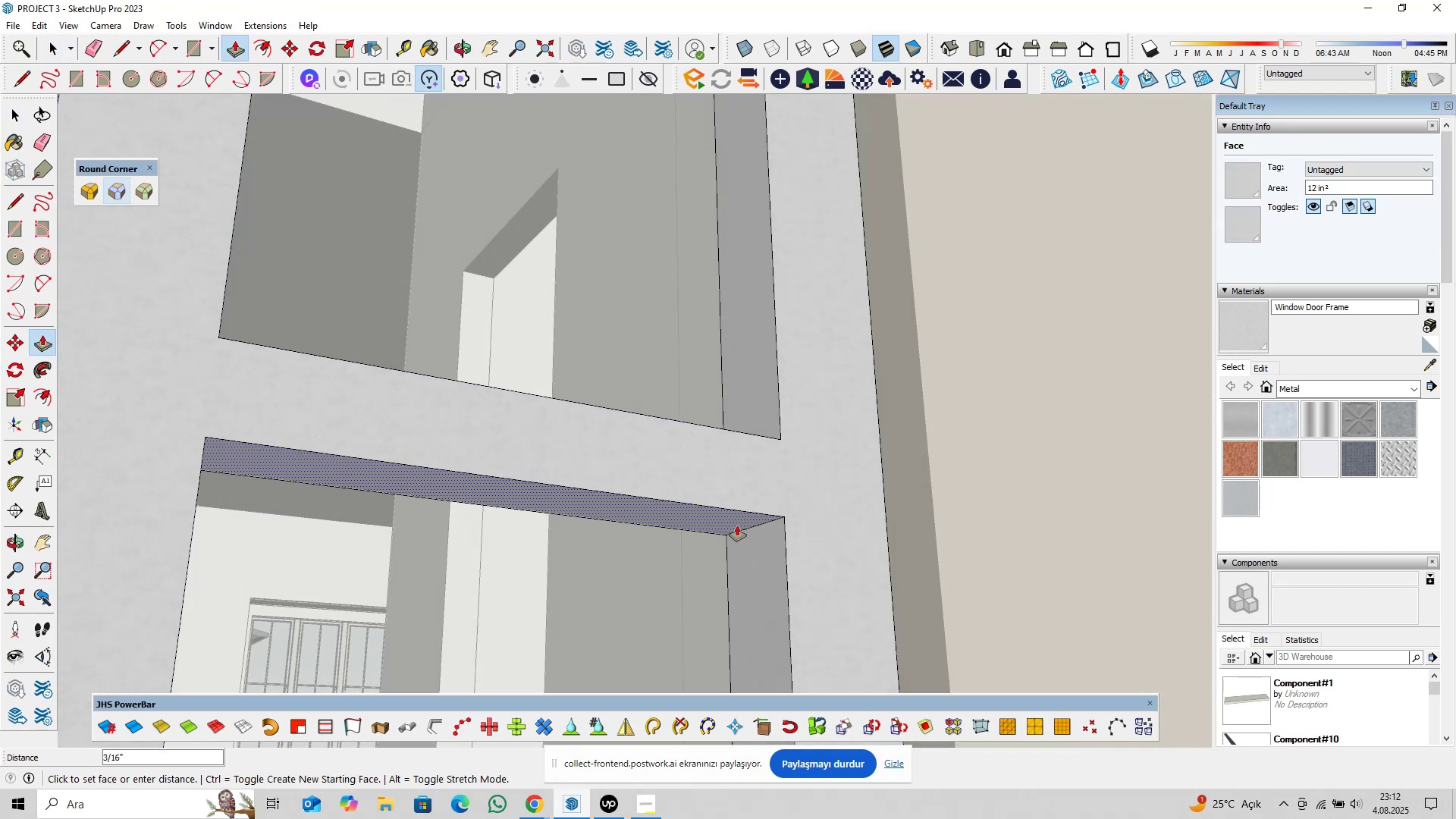 
type(0,125)
 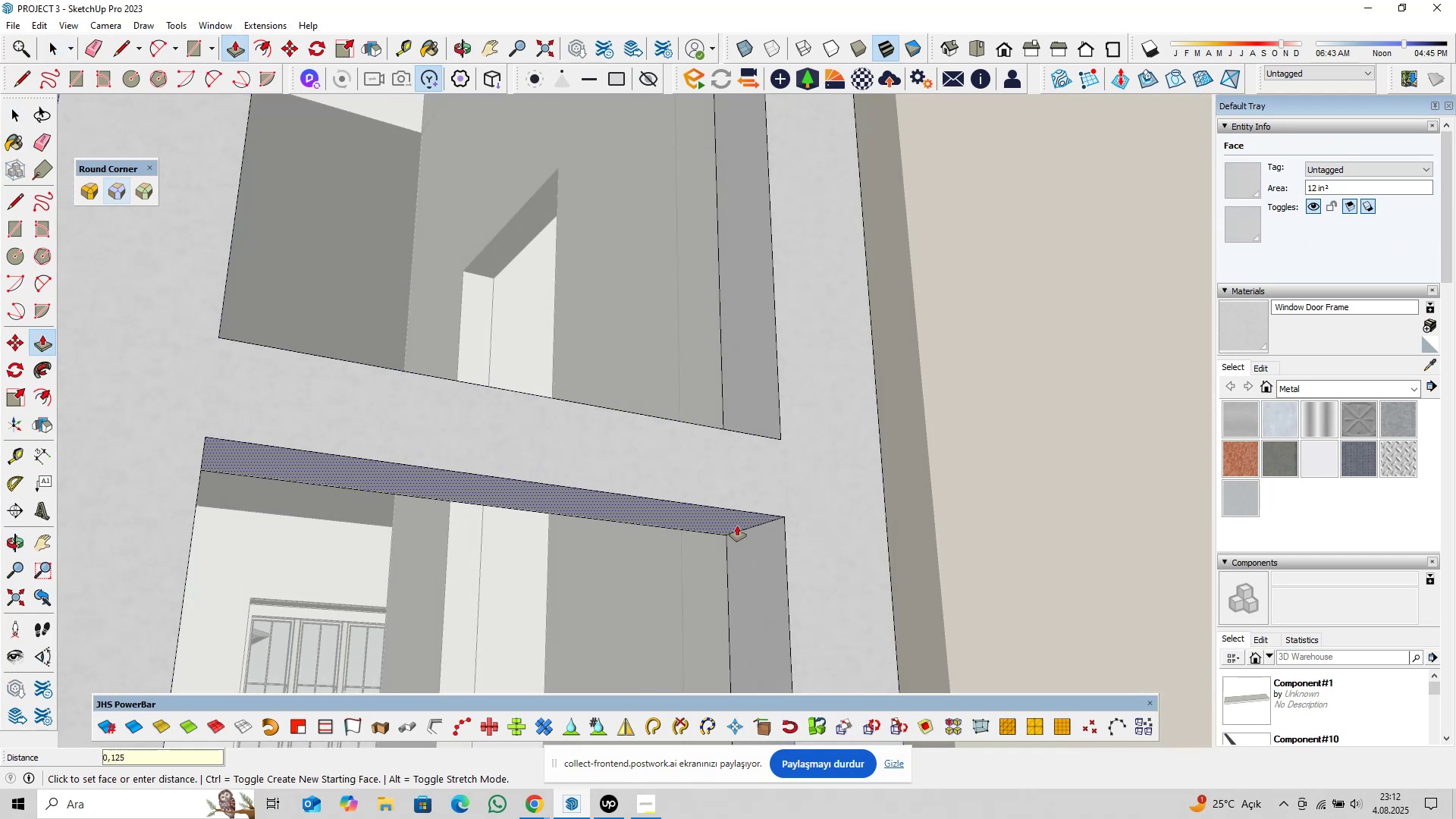 
key(Enter)
 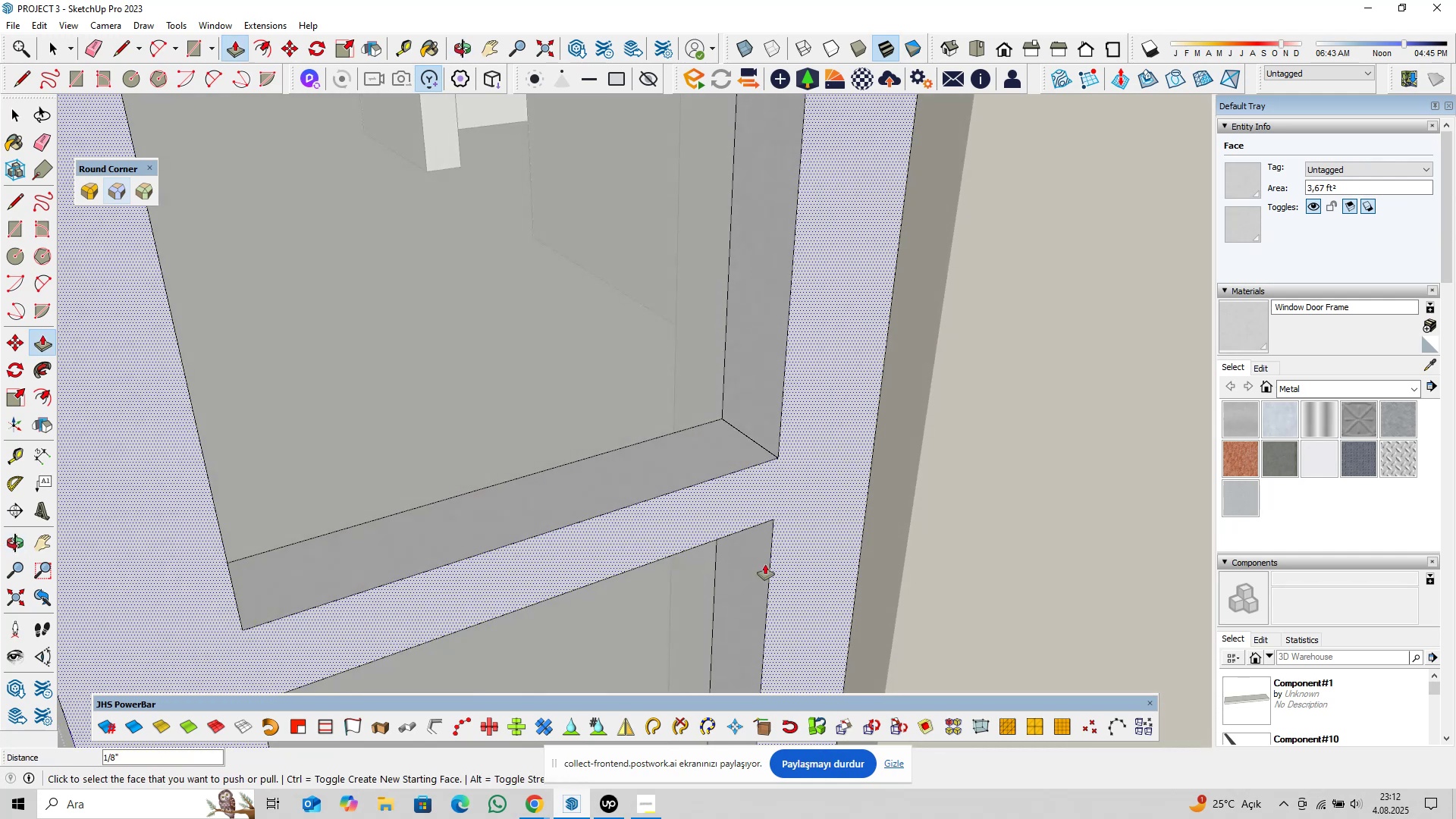 
double_click([730, 465])
 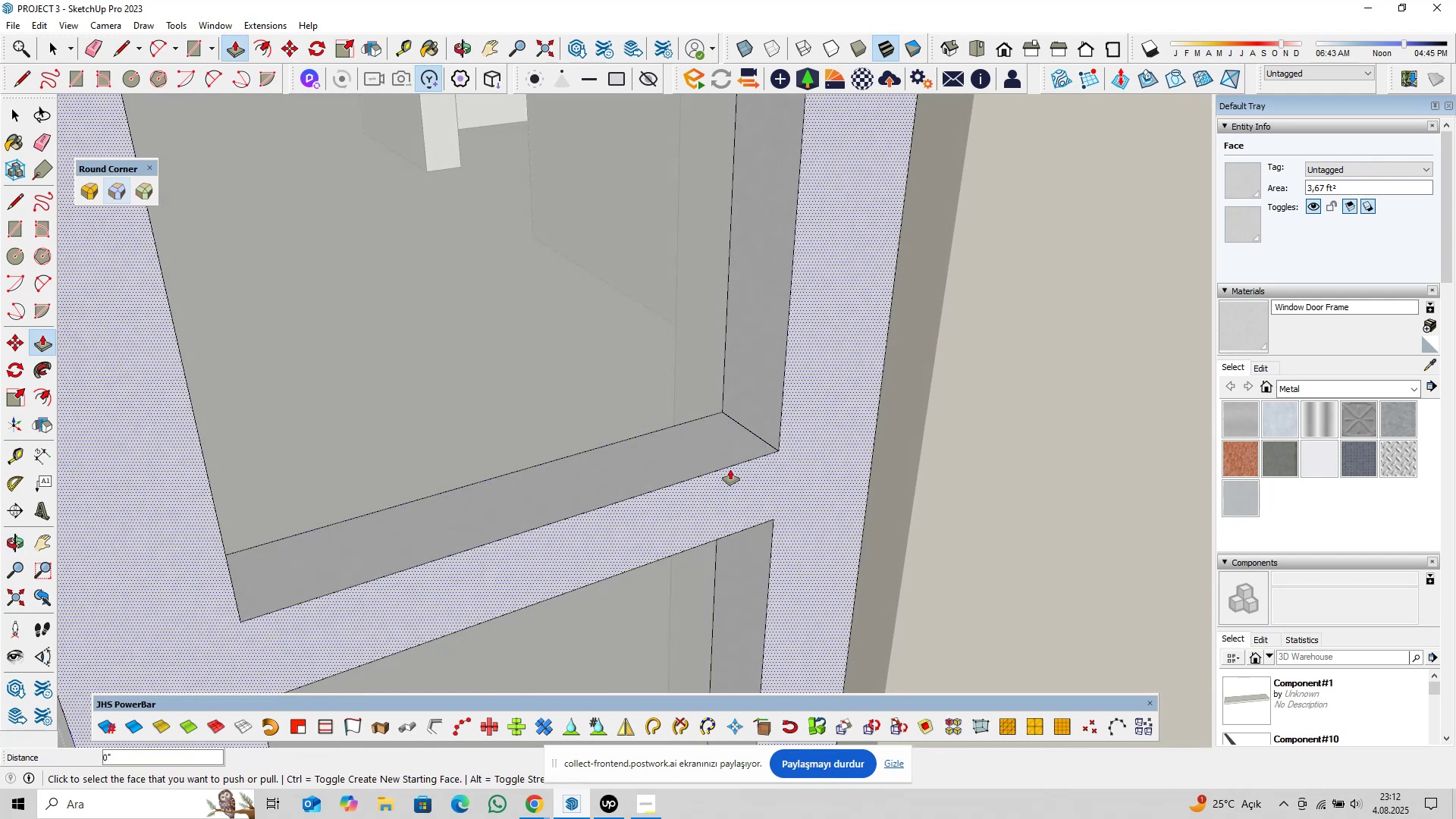 
scroll: coordinate [742, 473], scroll_direction: down, amount: 7.0
 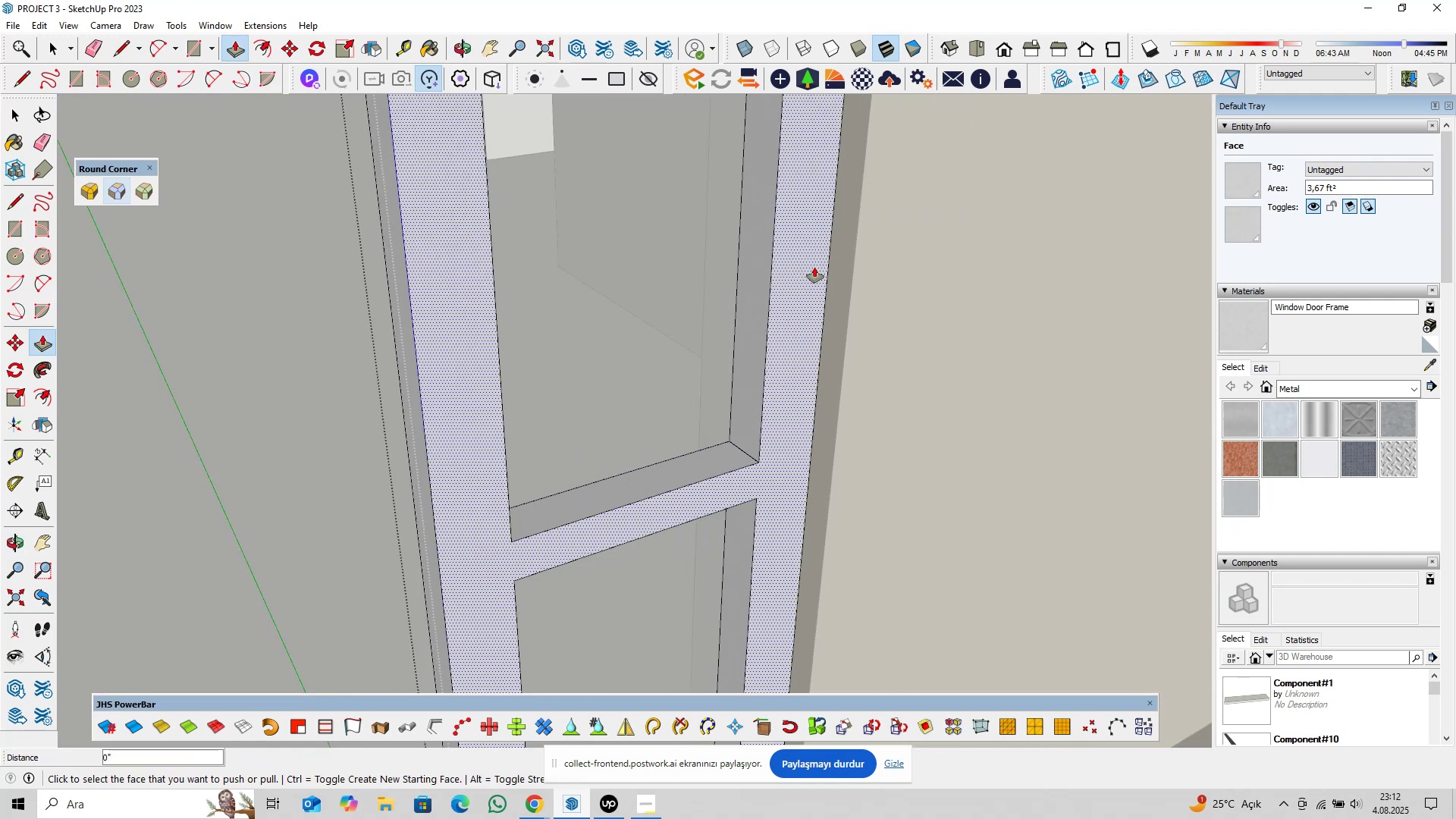 
hold_key(key=ShiftLeft, duration=0.5)
 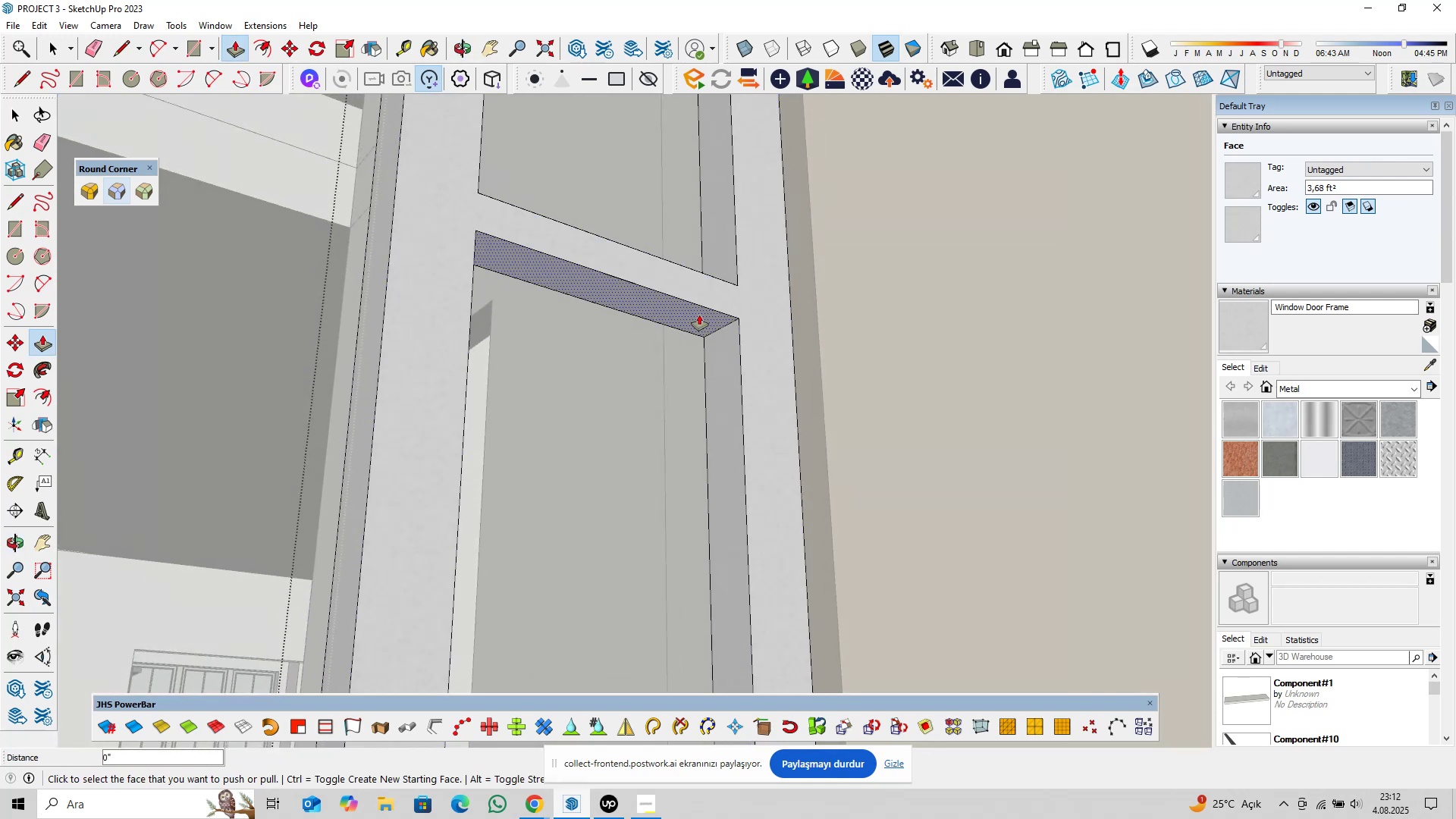 
double_click([698, 315])
 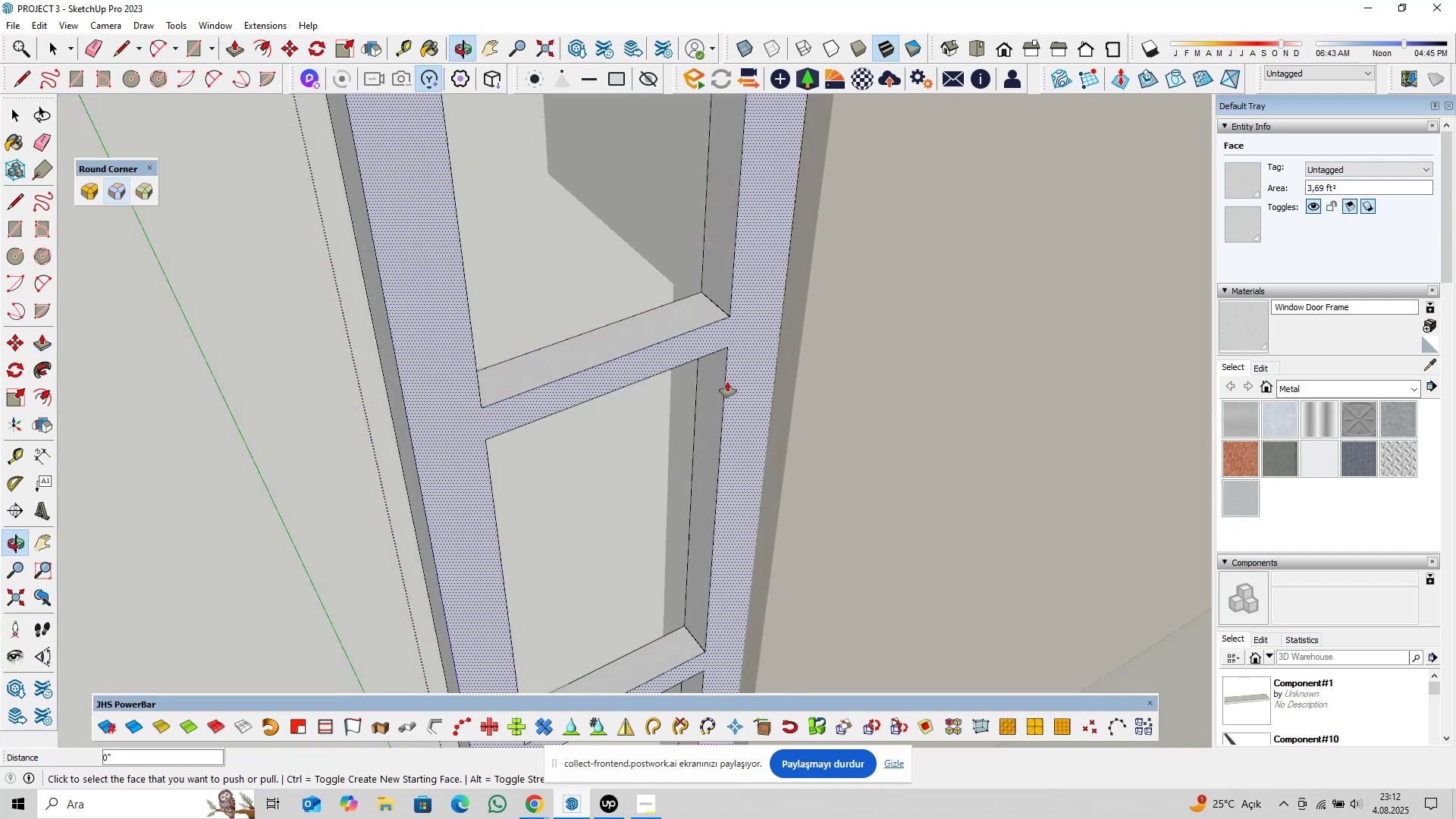 
left_click([663, 324])
 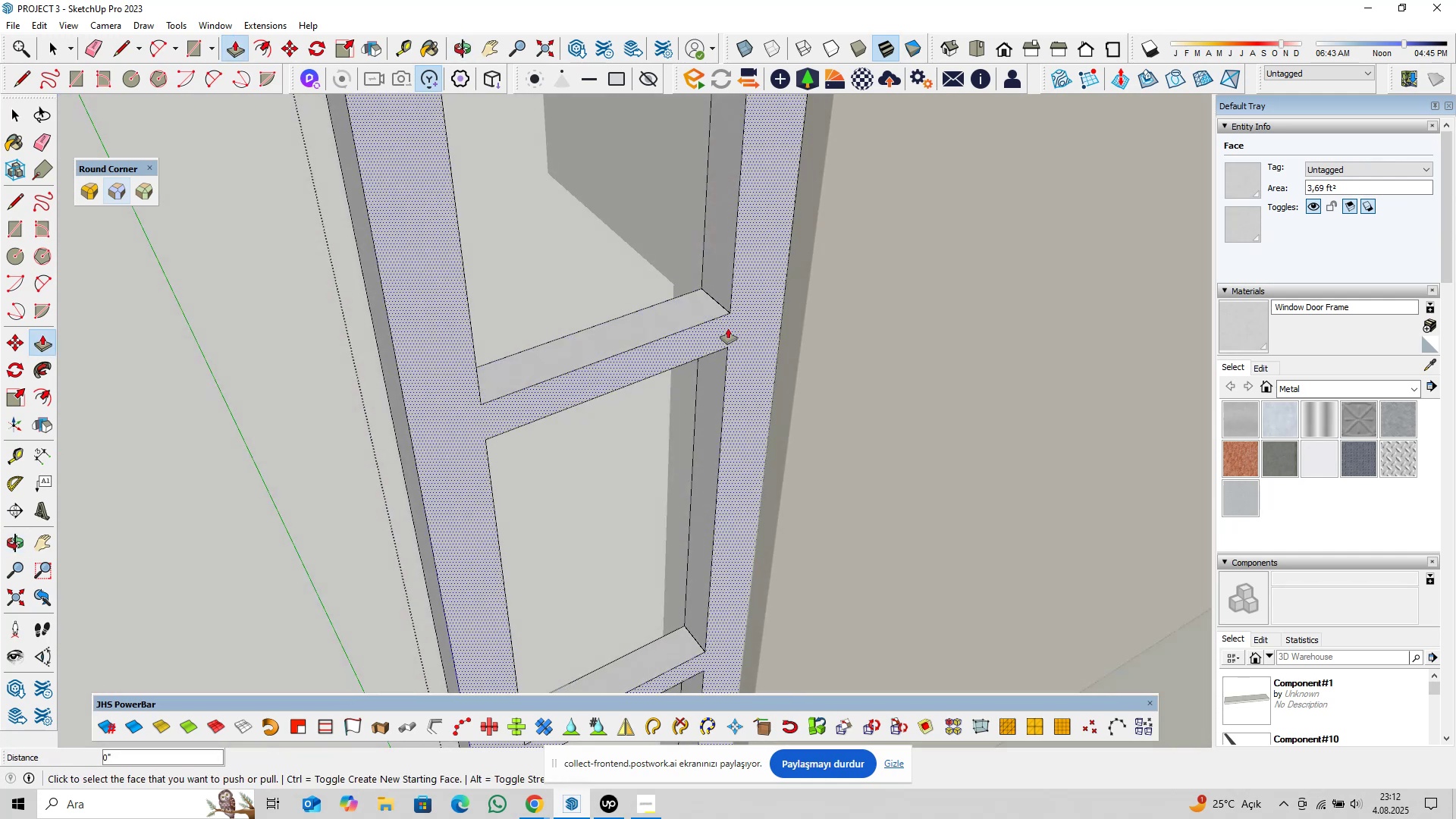 
scroll: coordinate [771, 289], scroll_direction: down, amount: 5.0
 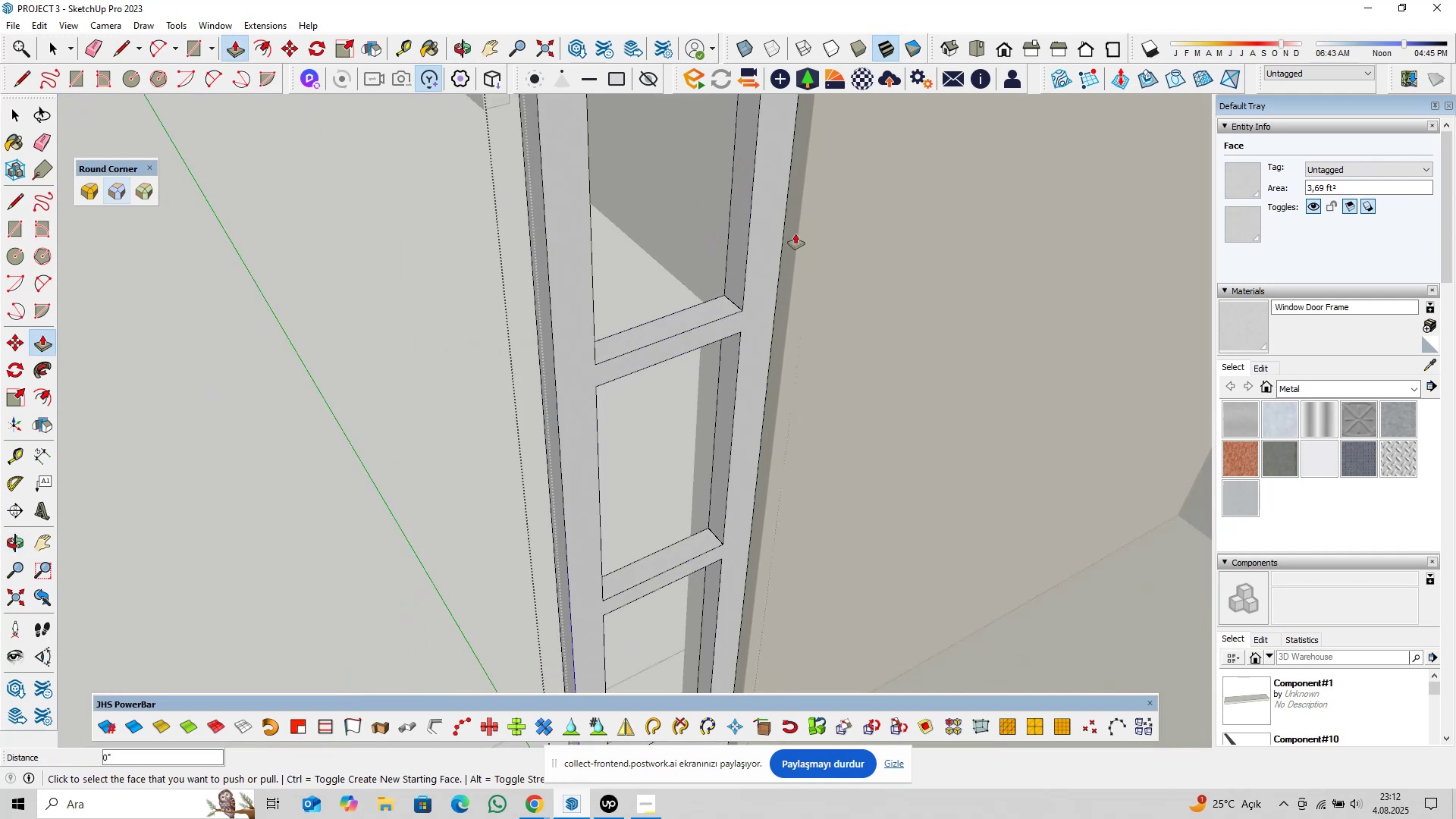 
key(Shift+ShiftLeft)
 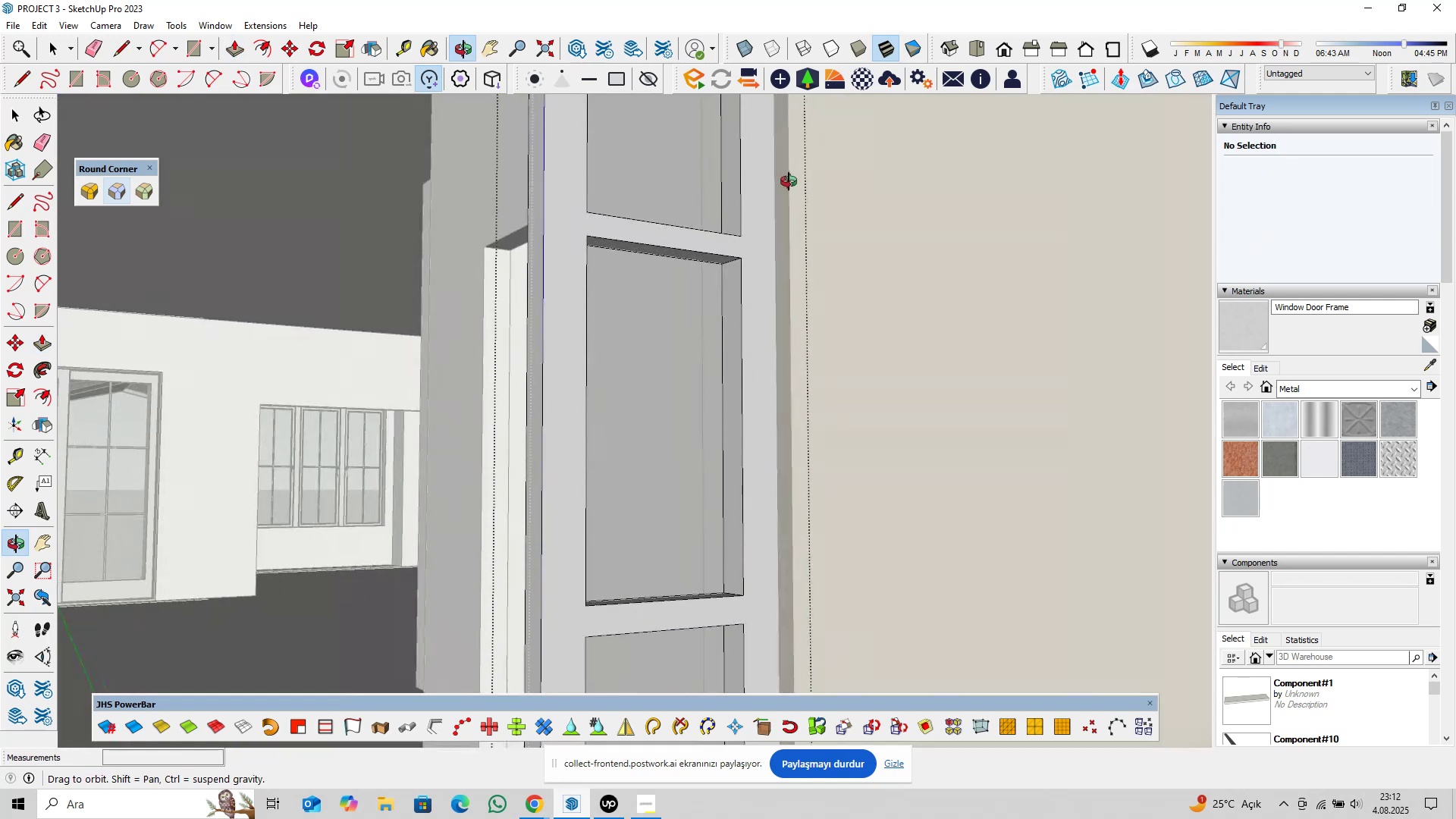 
scroll: coordinate [734, 257], scroll_direction: up, amount: 4.0
 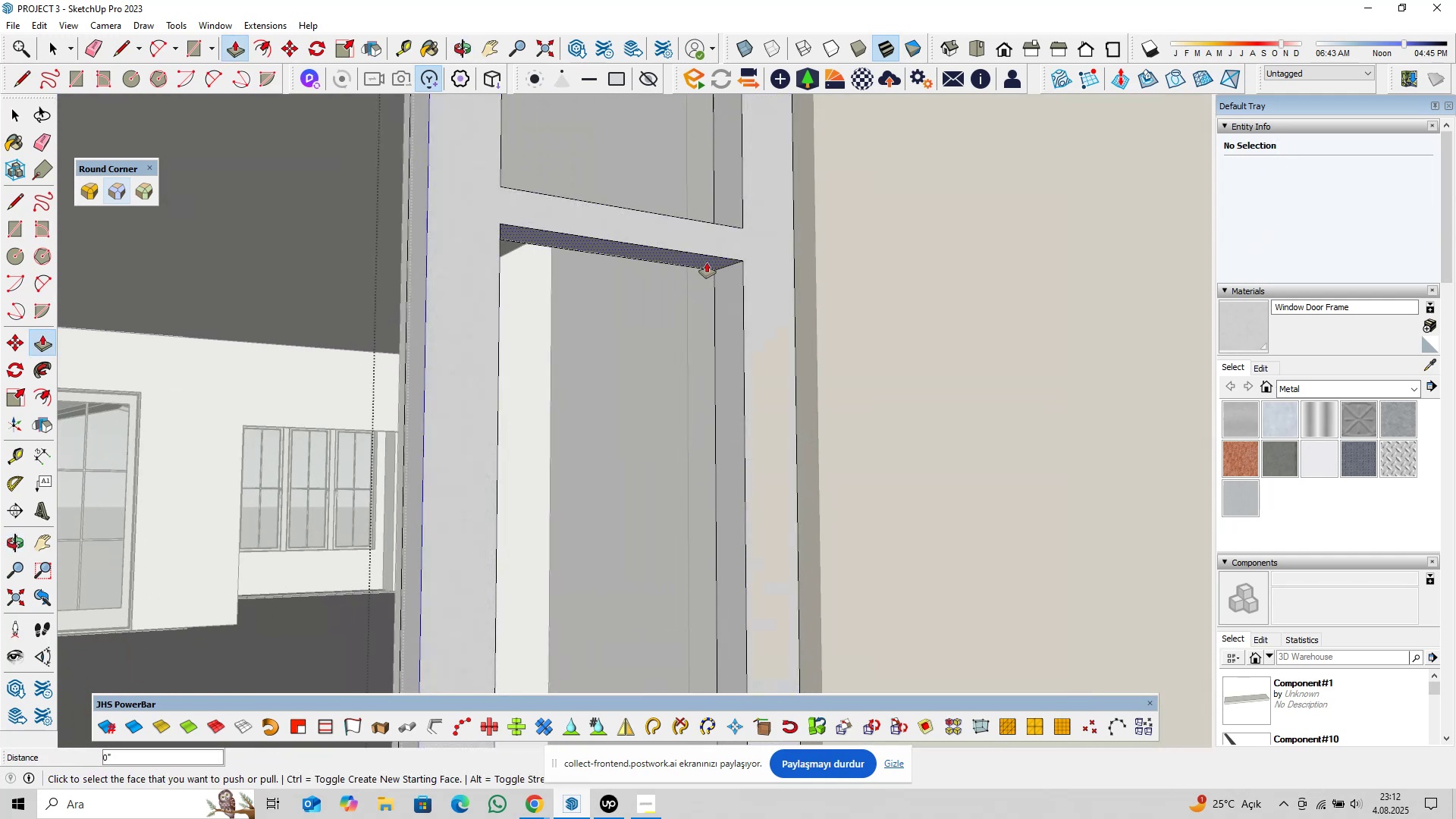 
double_click([707, 262])
 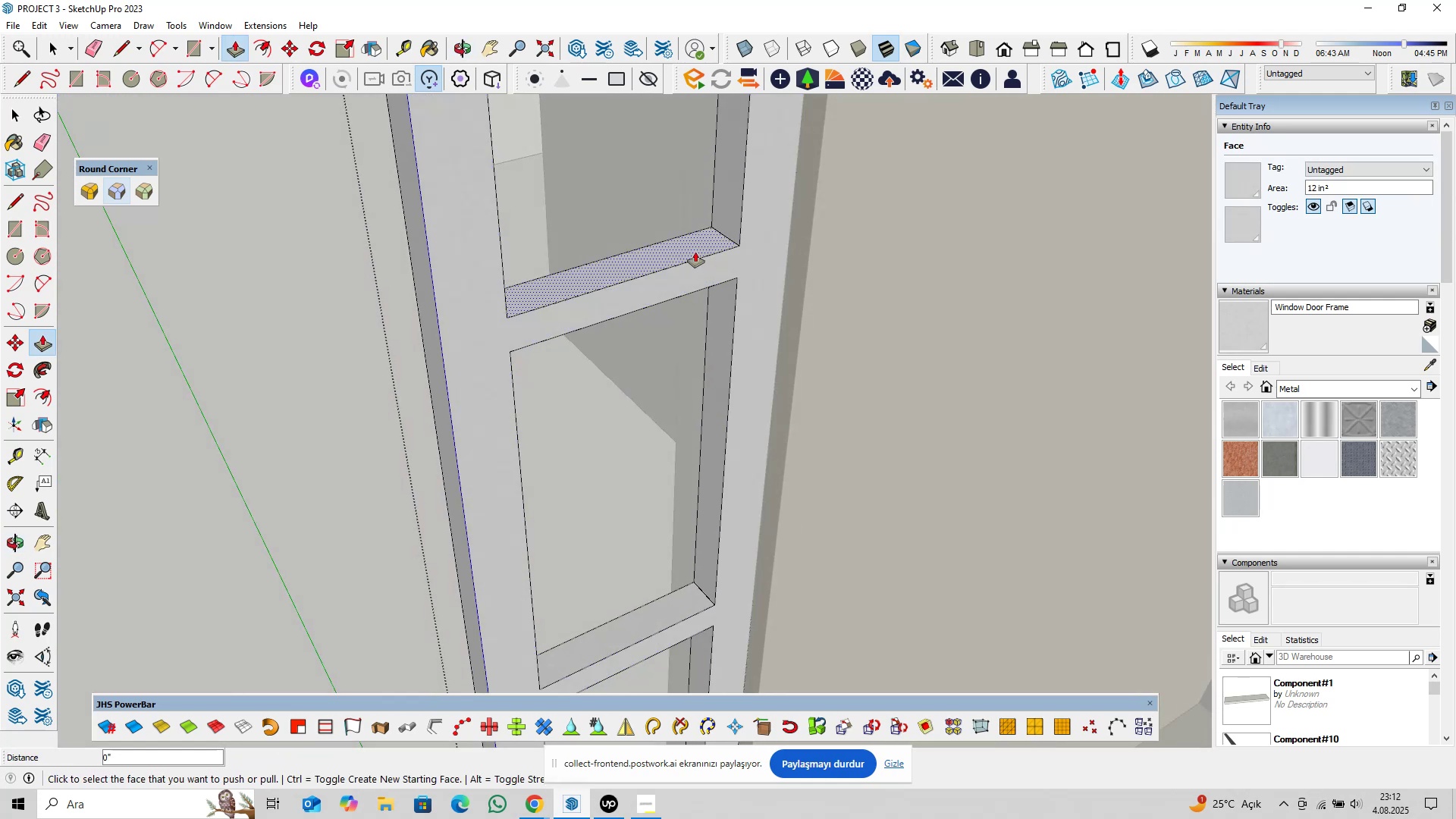 
double_click([695, 252])
 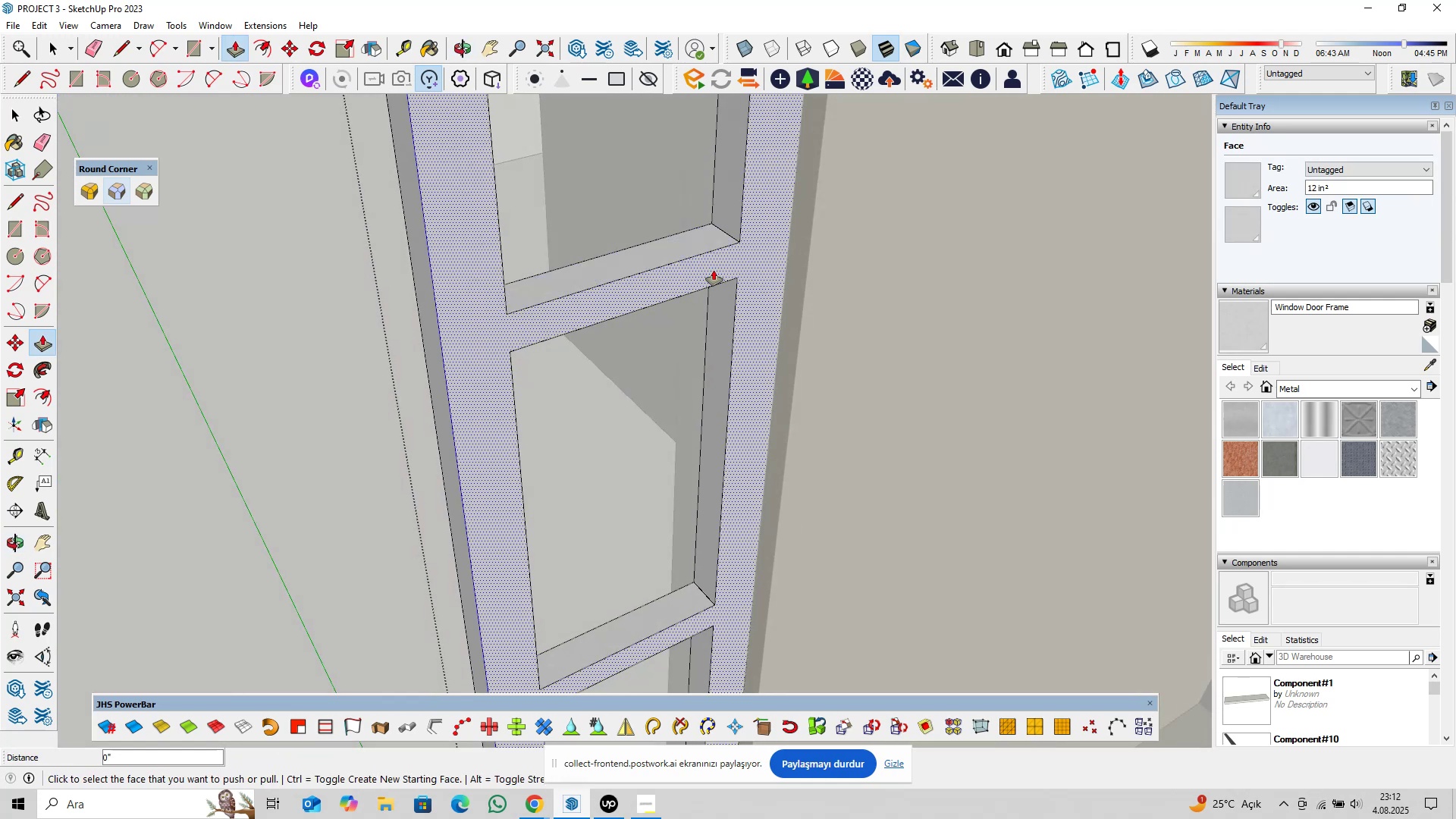 
scroll: coordinate [737, 268], scroll_direction: down, amount: 5.0
 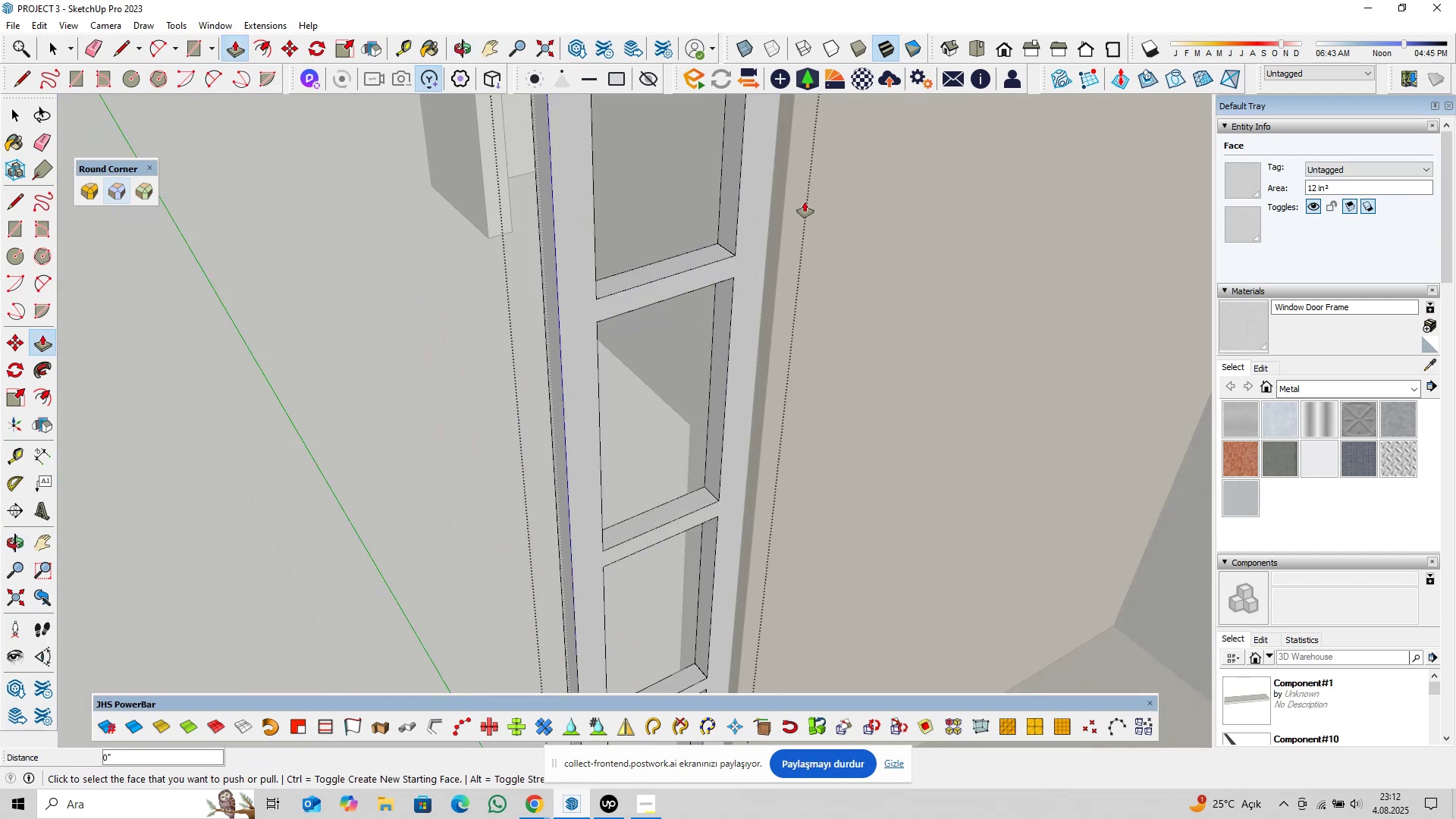 
hold_key(key=ShiftLeft, duration=0.32)
 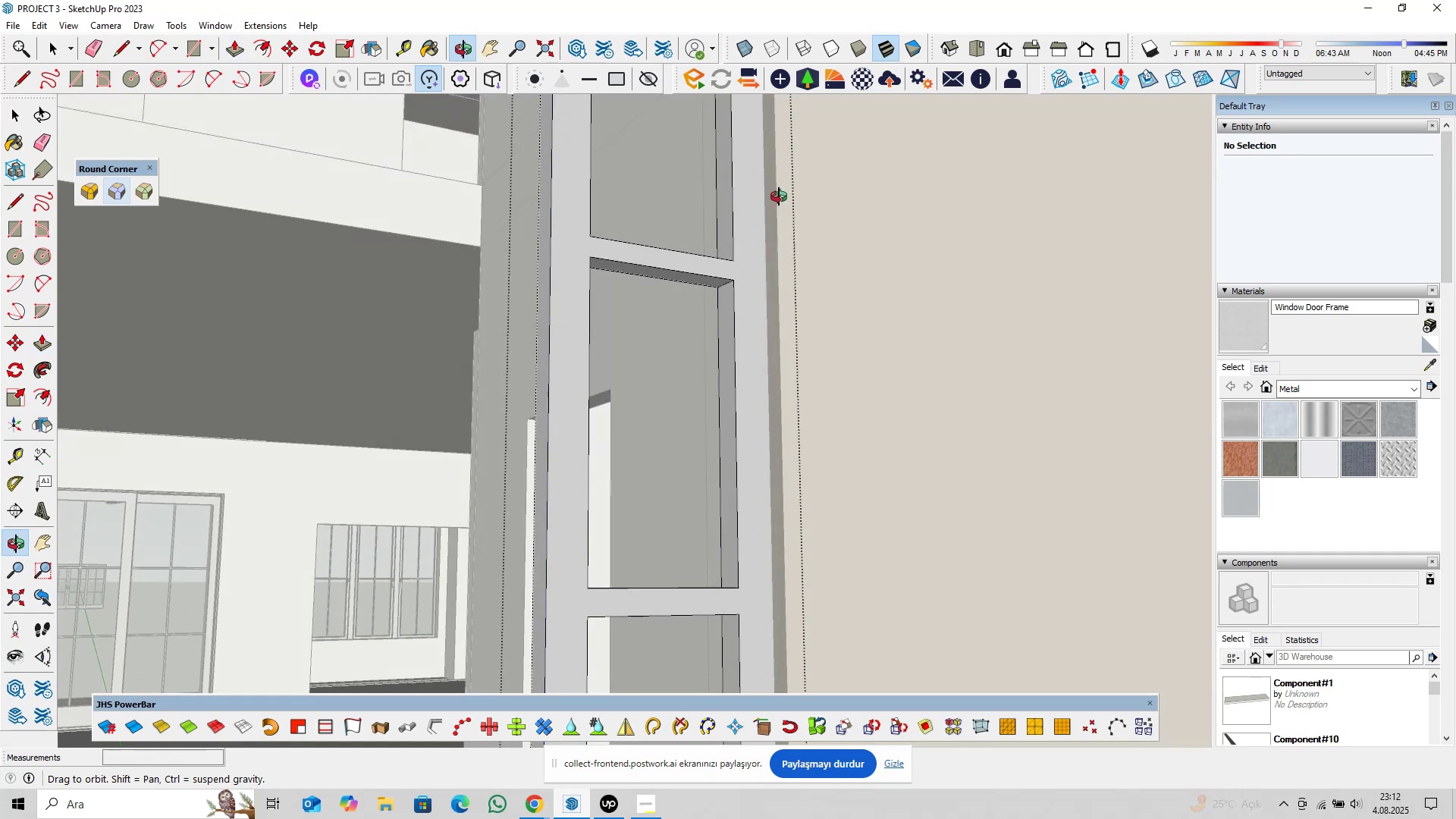 
scroll: coordinate [704, 279], scroll_direction: up, amount: 5.0
 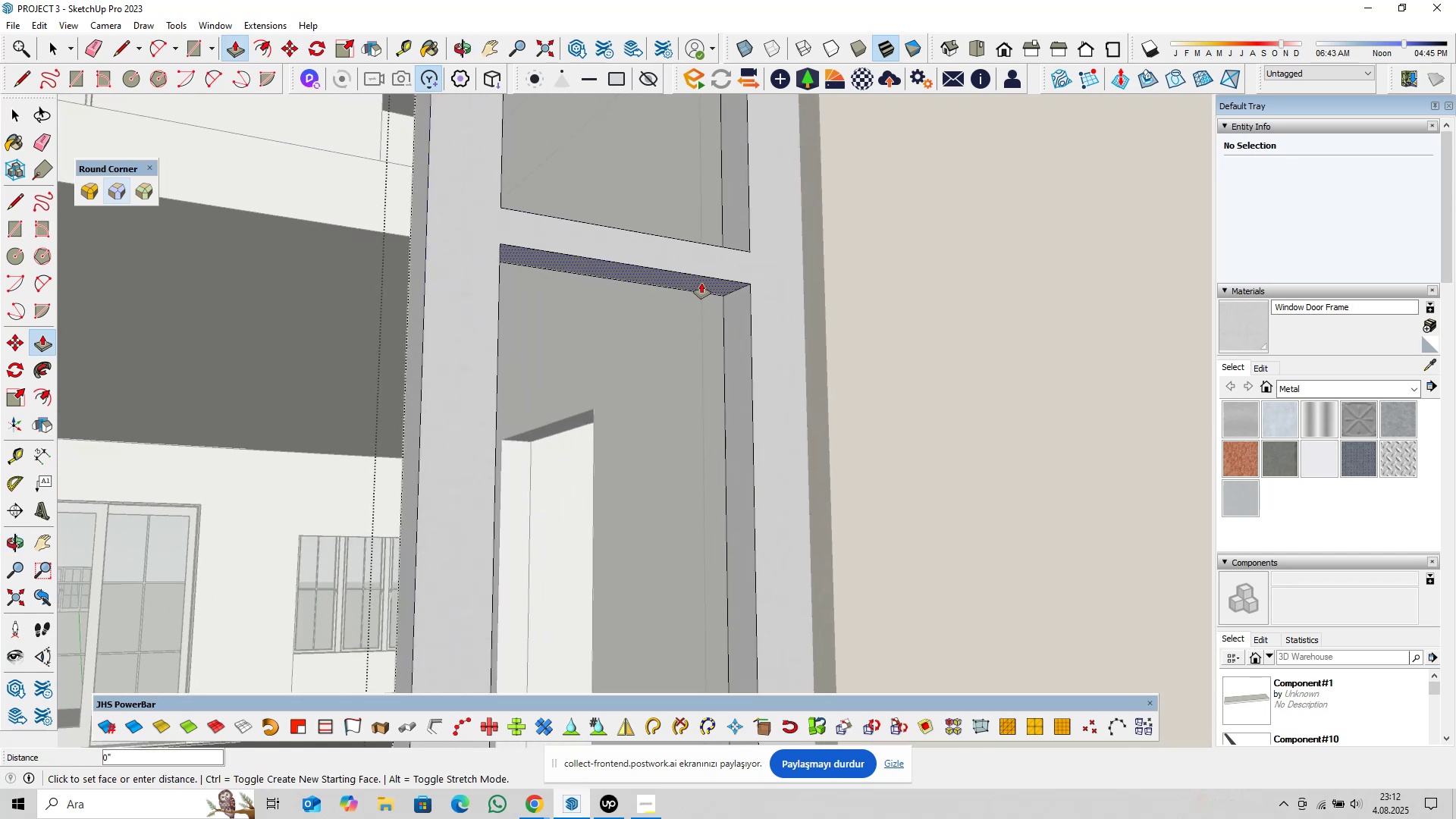 
double_click([701, 283])
 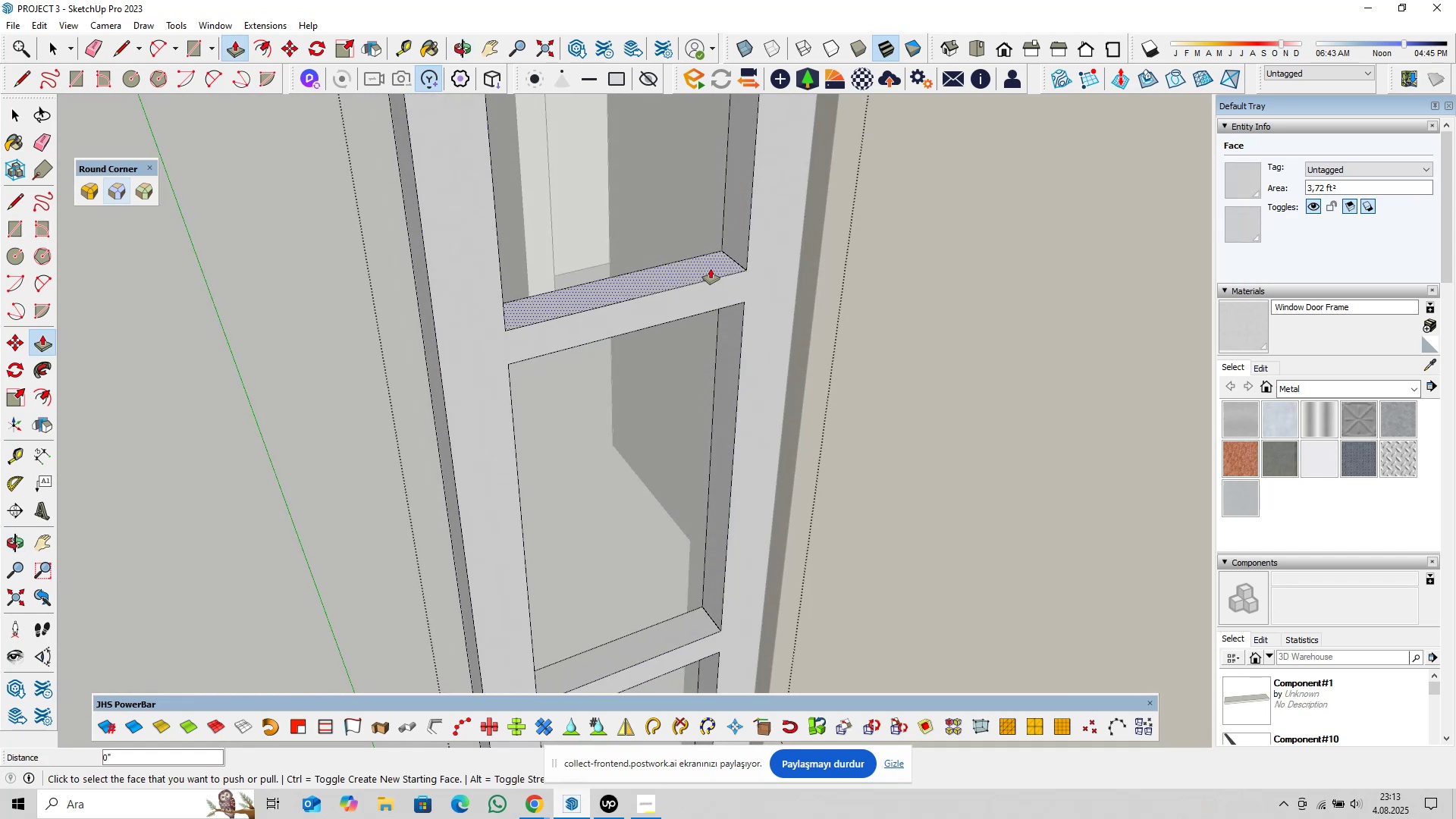 
double_click([711, 268])
 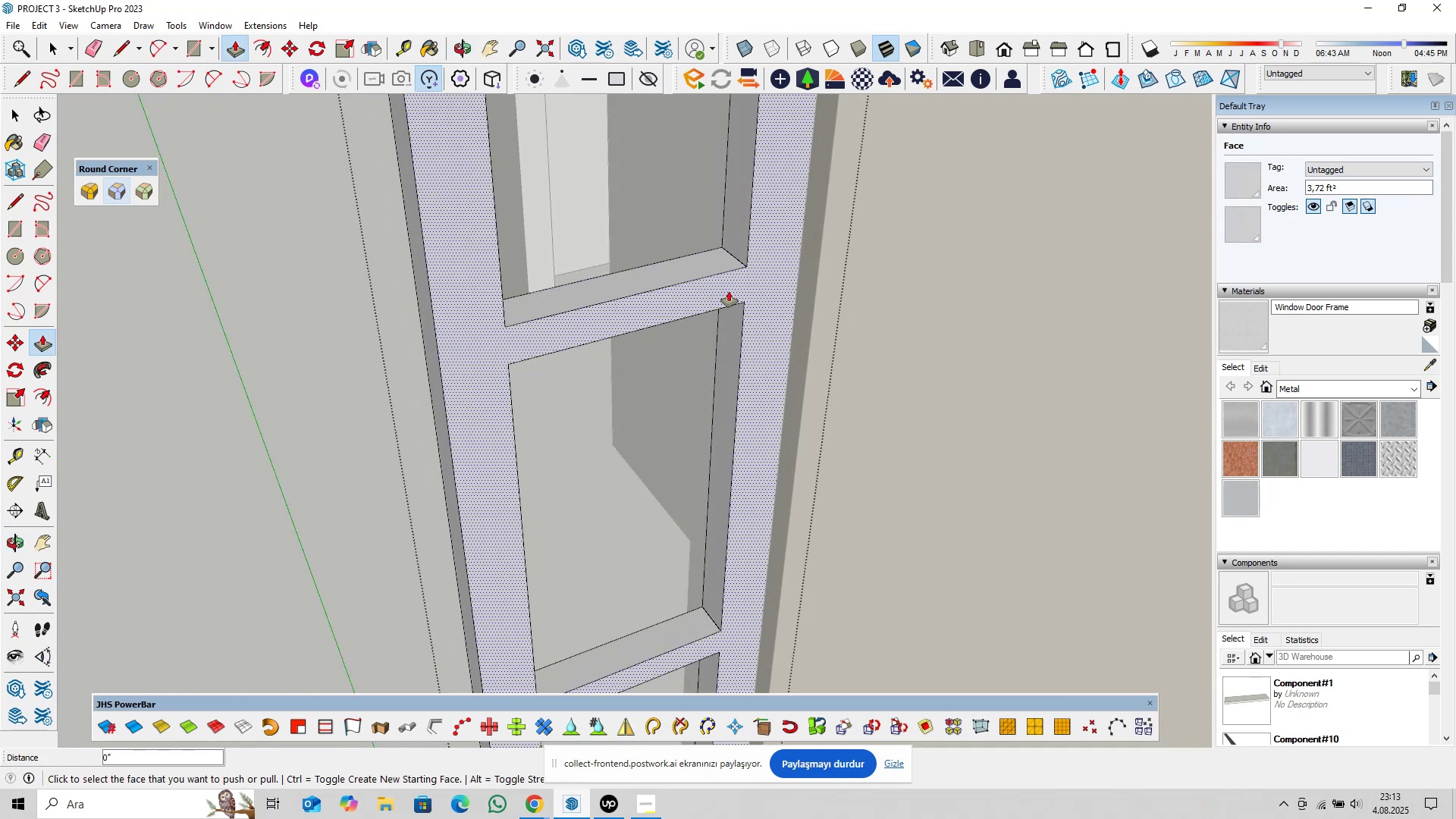 
scroll: coordinate [758, 271], scroll_direction: down, amount: 5.0
 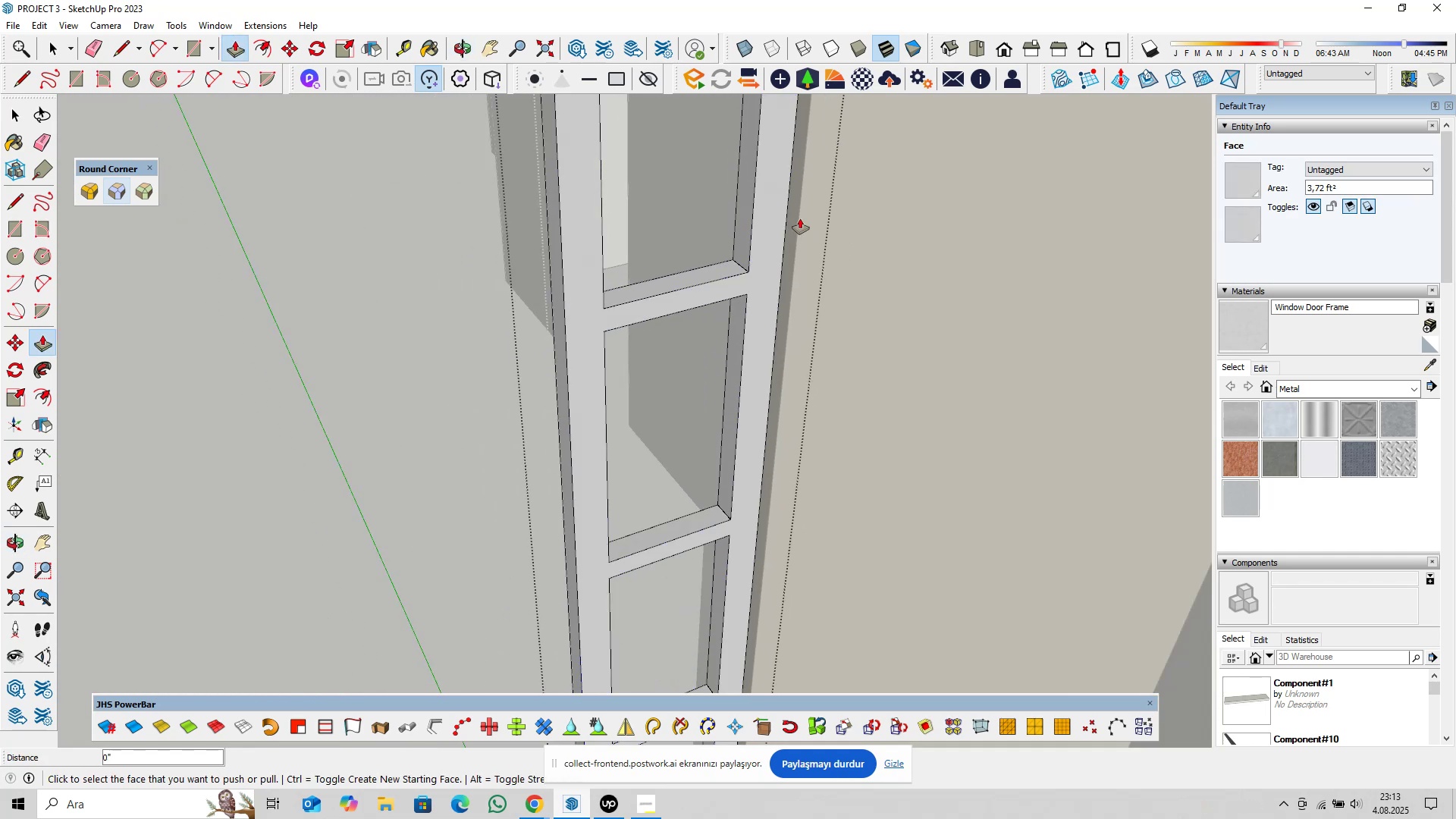 
key(Shift+ShiftLeft)
 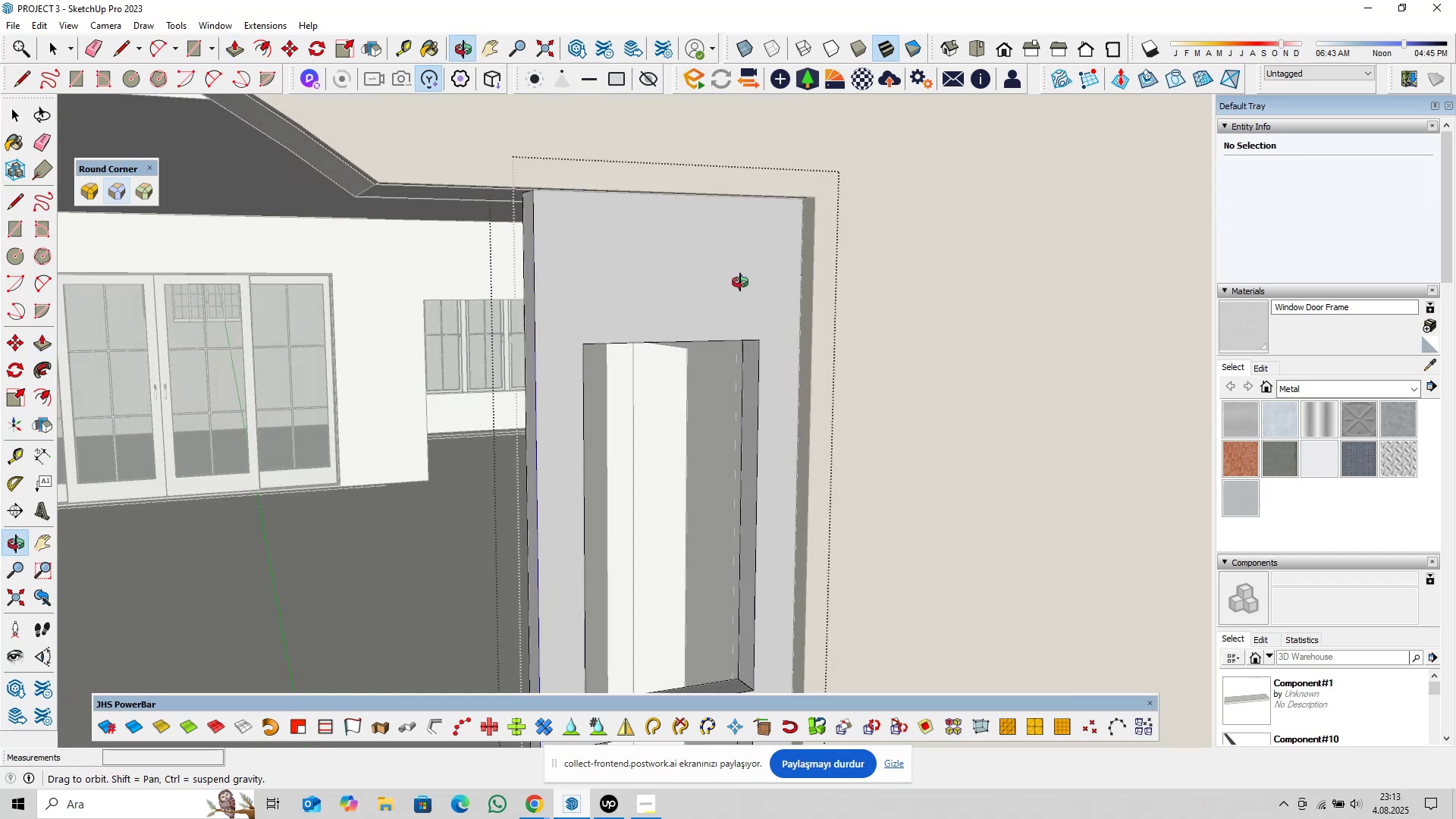 
key(Space)
 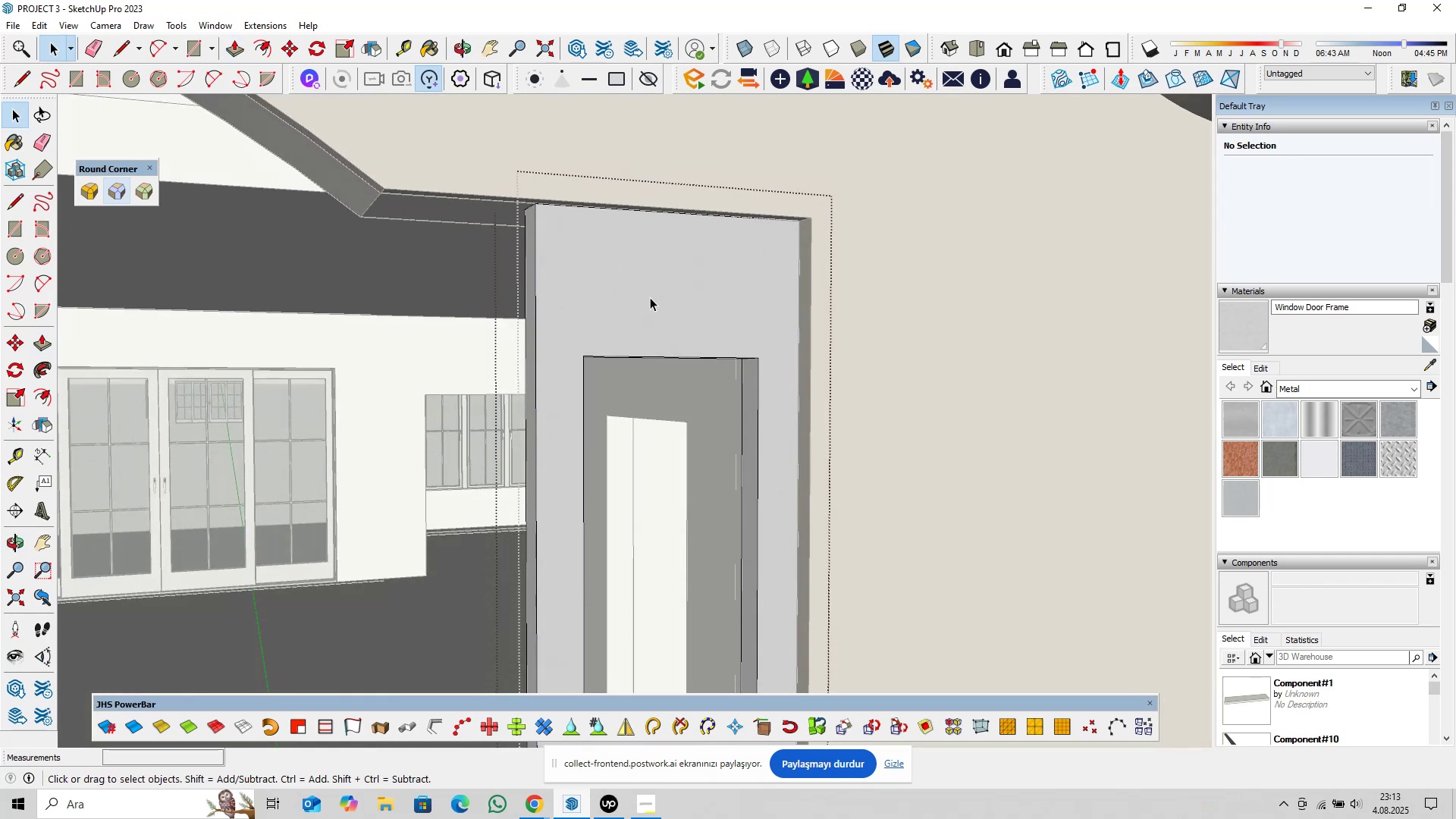 
scroll: coordinate [682, 354], scroll_direction: down, amount: 12.0
 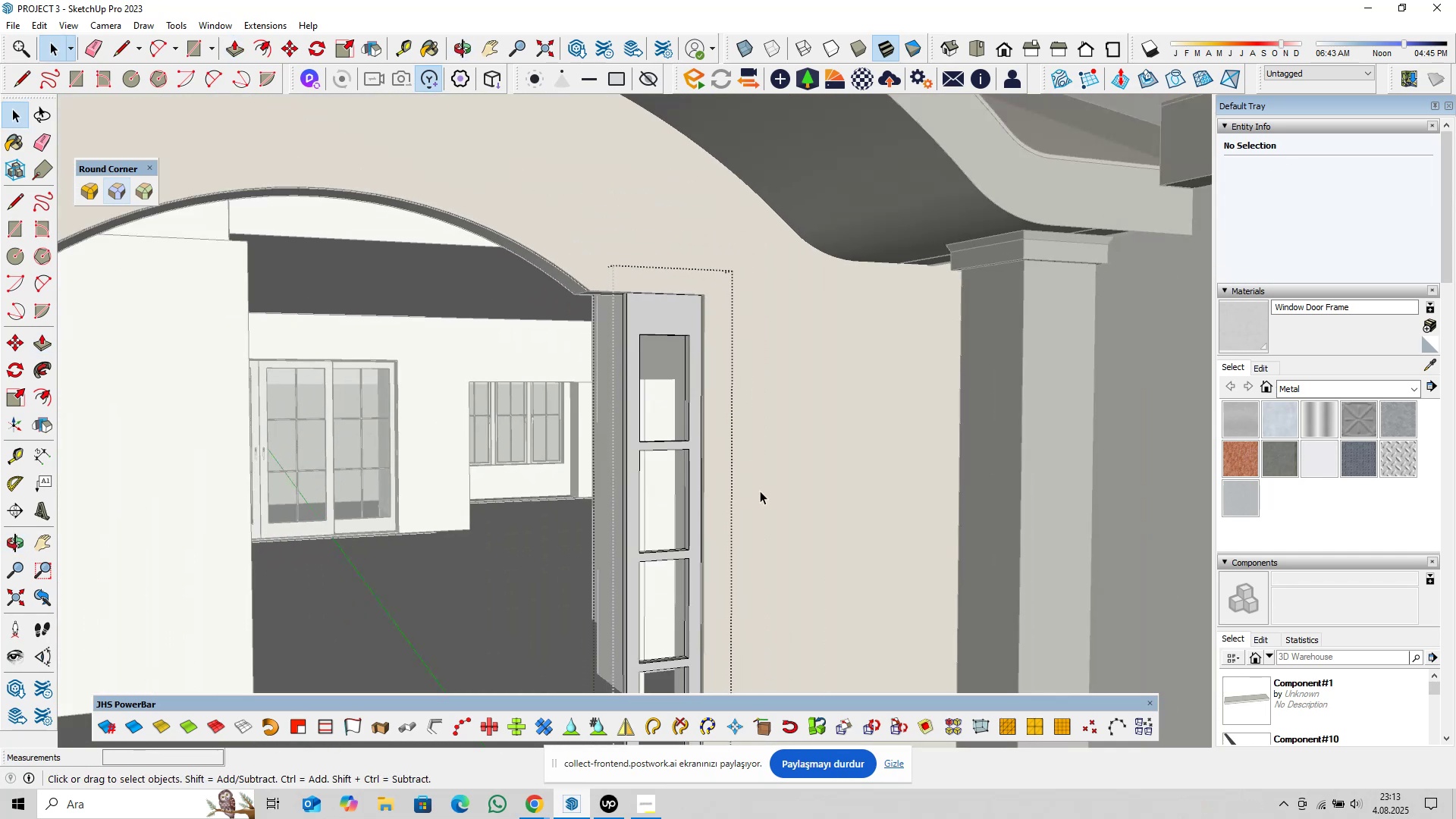 
hold_key(key=ShiftLeft, duration=0.41)
 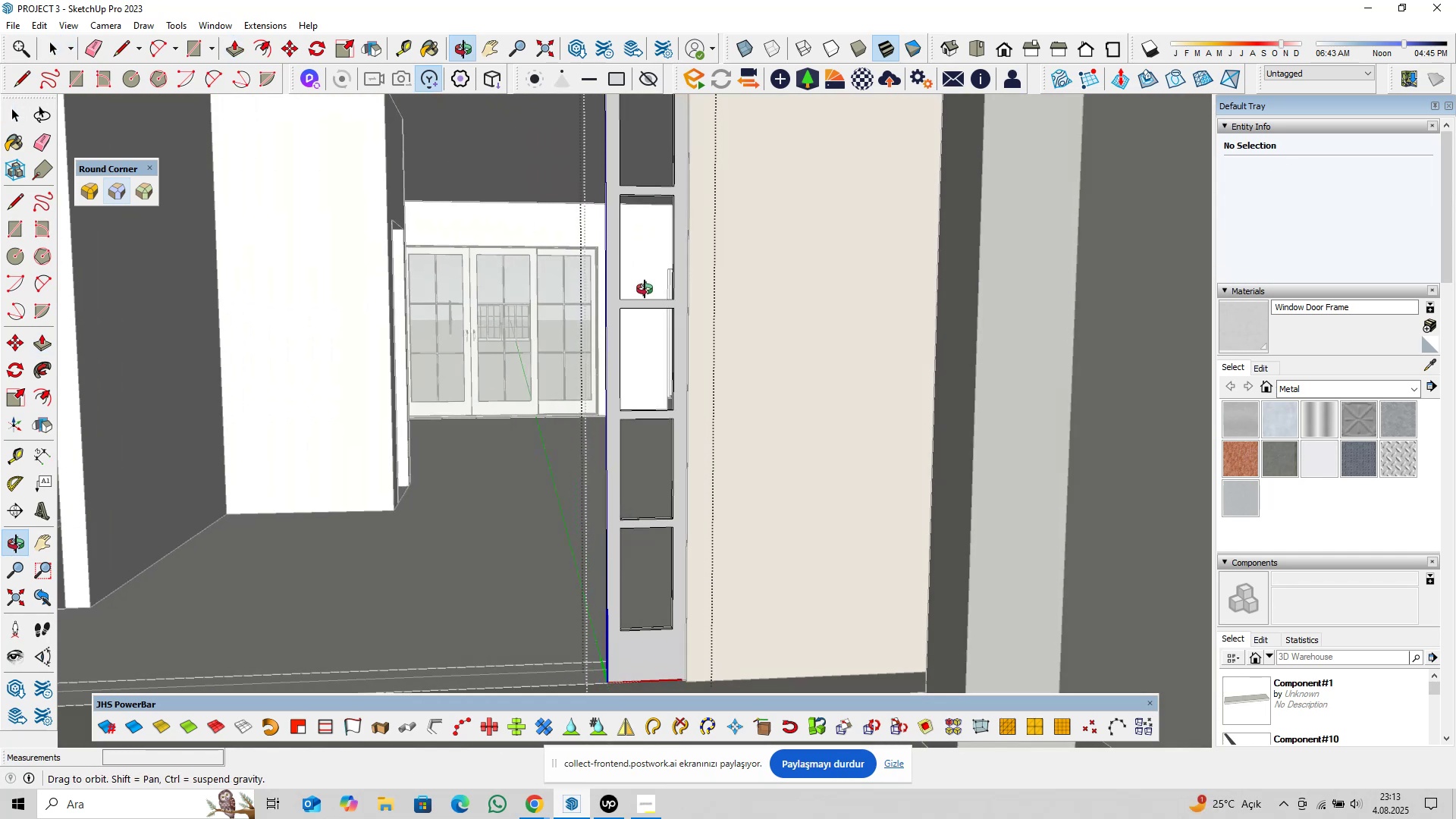 
scroll: coordinate [730, 438], scroll_direction: down, amount: 6.0
 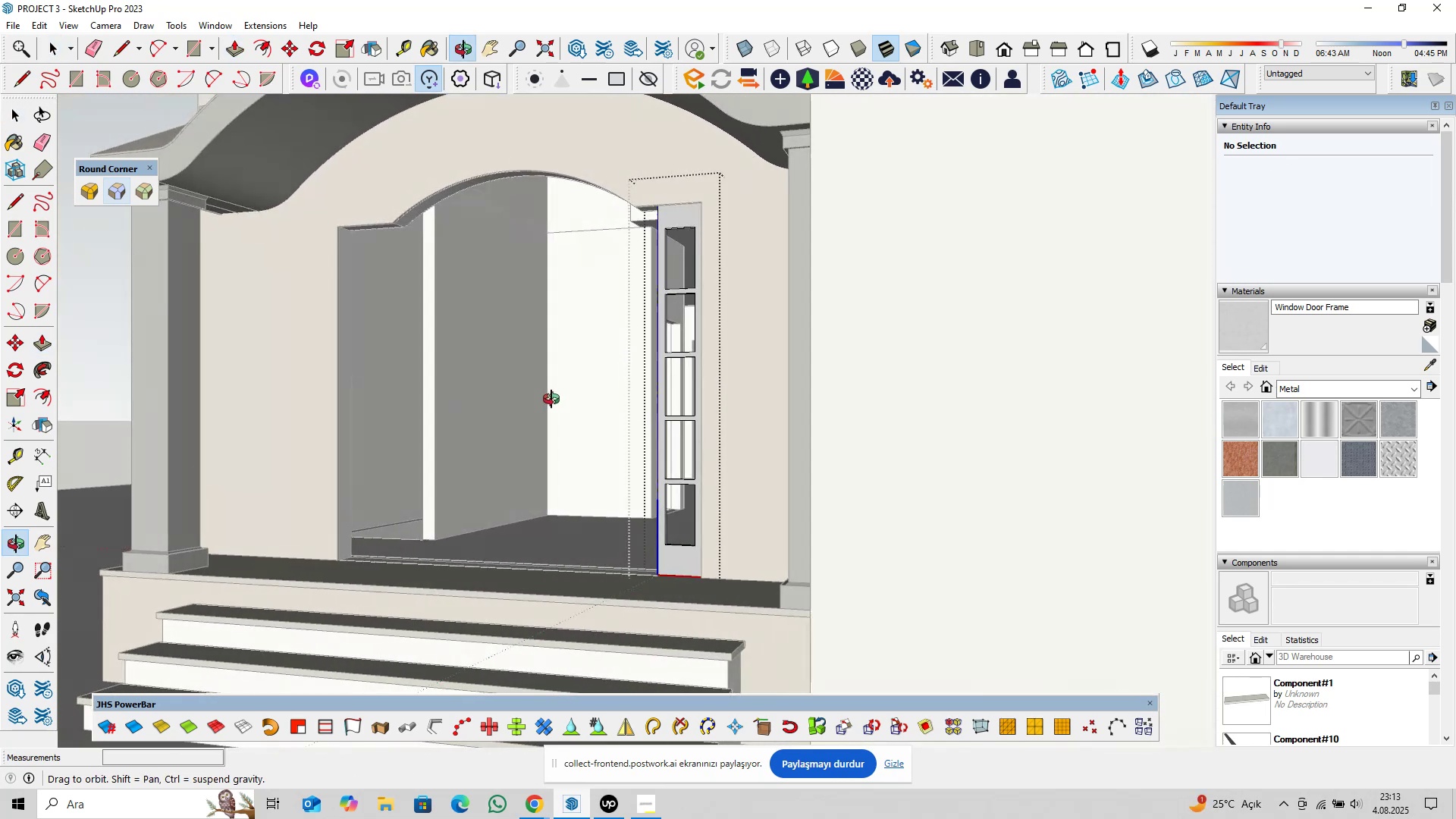 
scroll: coordinate [683, 502], scroll_direction: up, amount: 13.0
 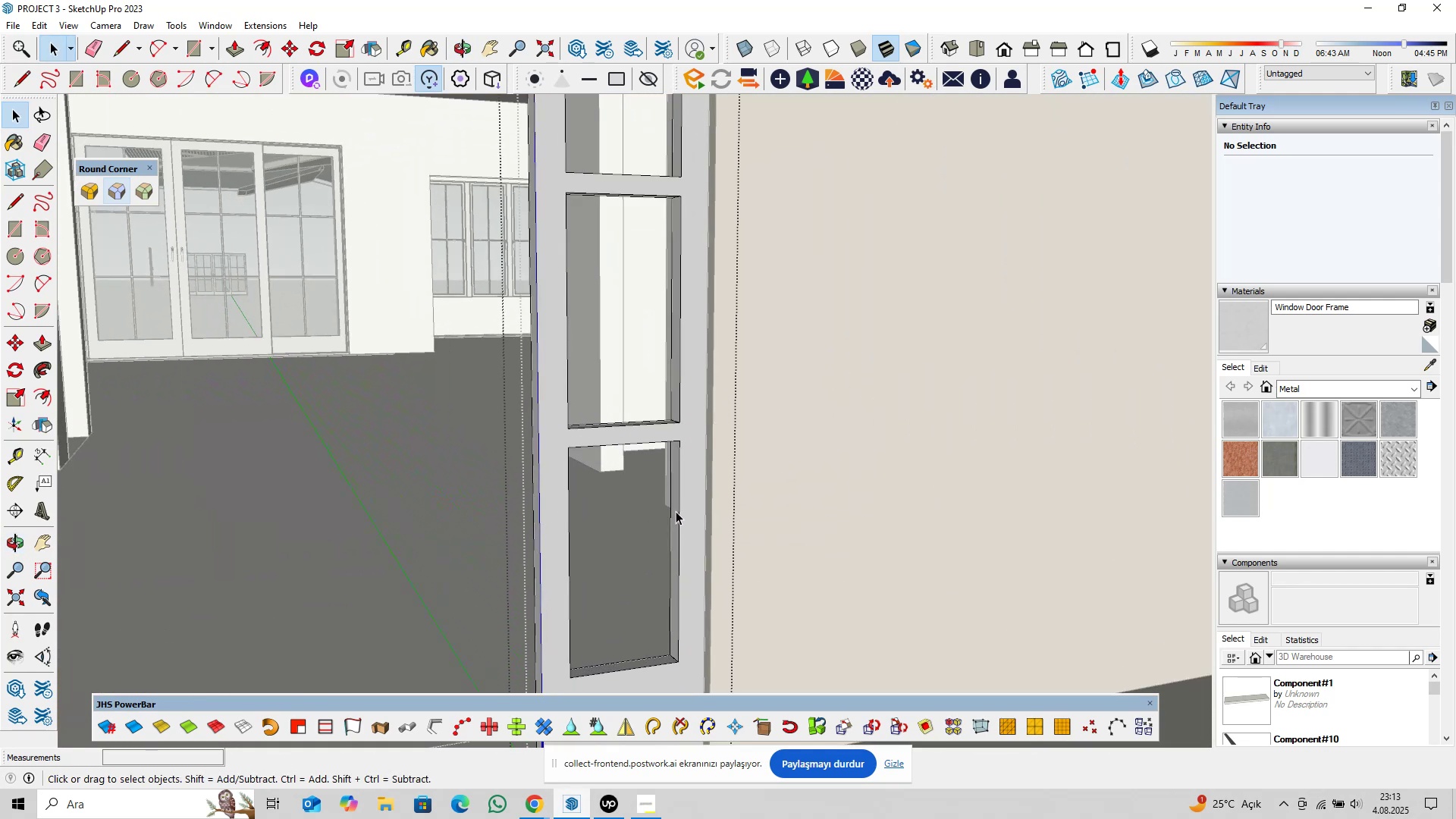 
type(pl)
 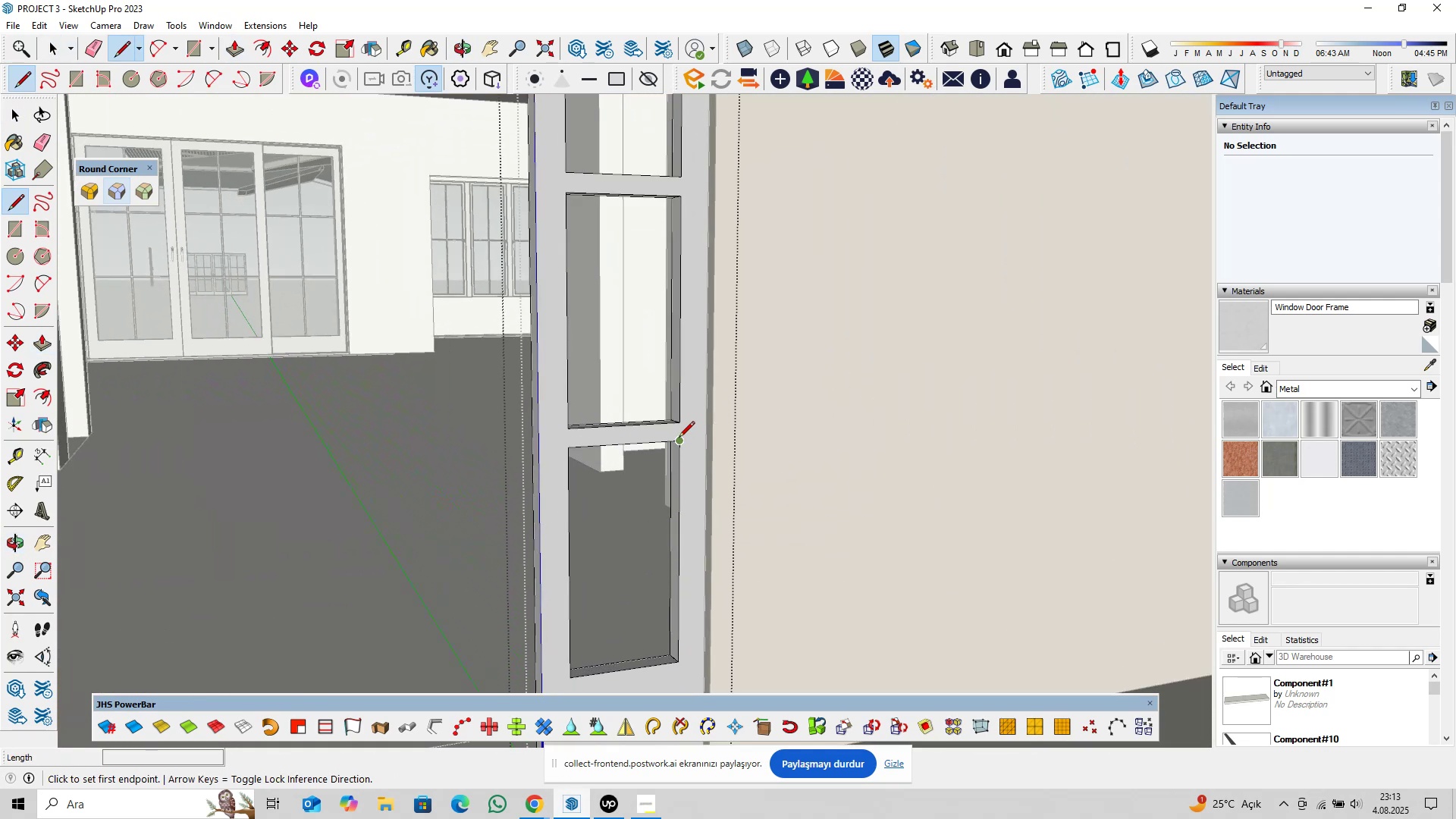 
left_click([679, 438])
 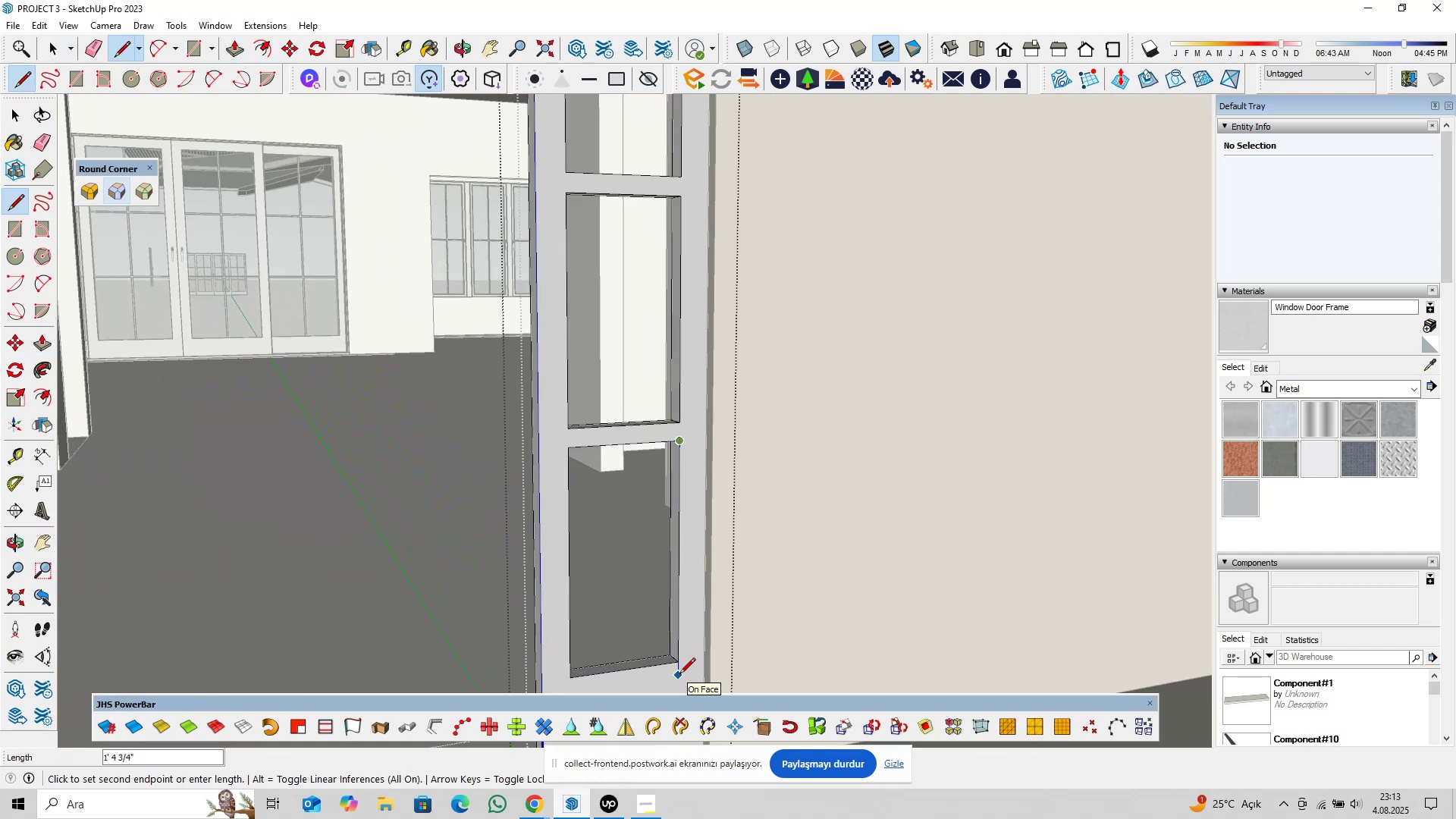 
key(Escape)
 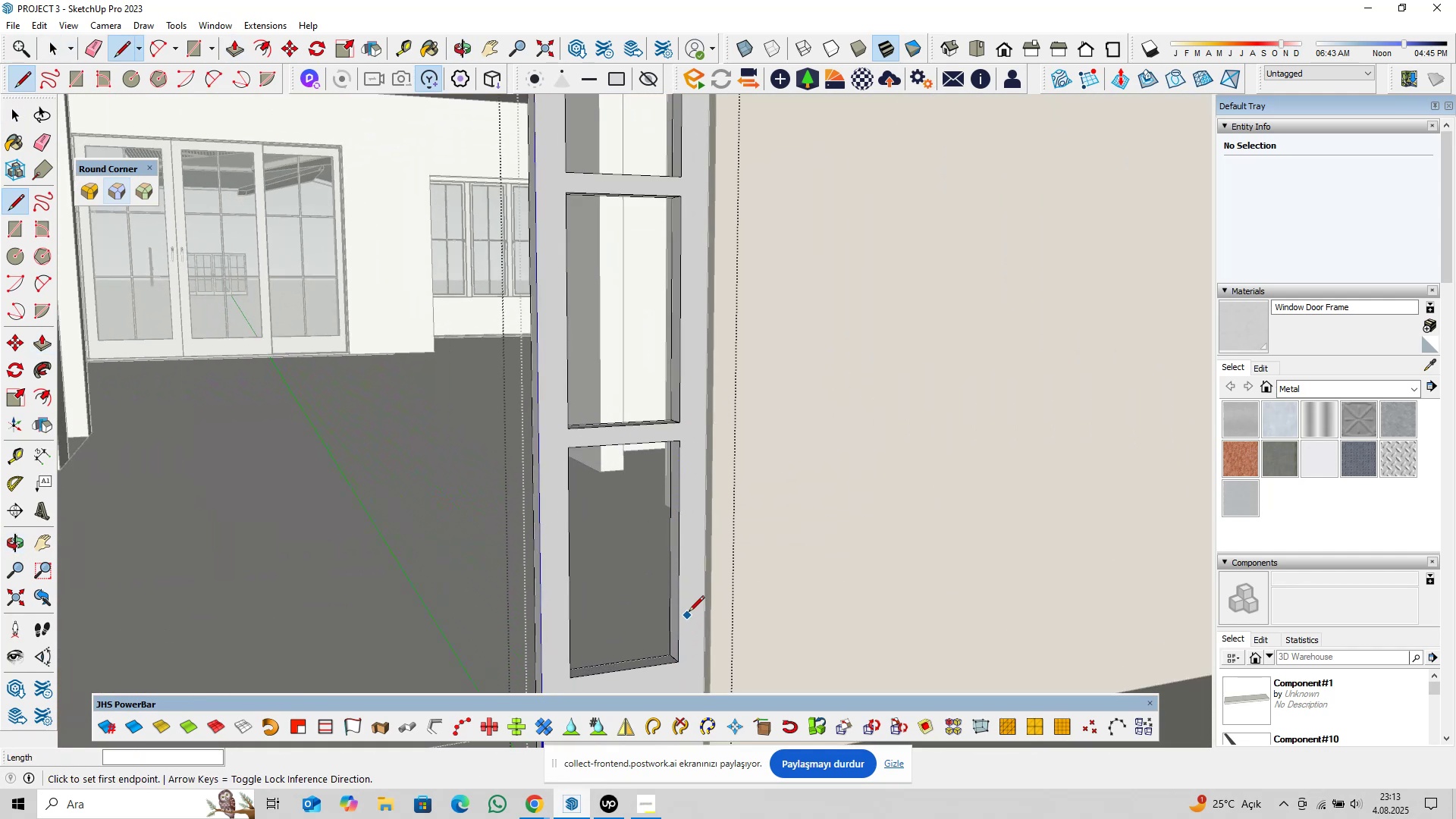 
scroll: coordinate [684, 470], scroll_direction: down, amount: 1.0
 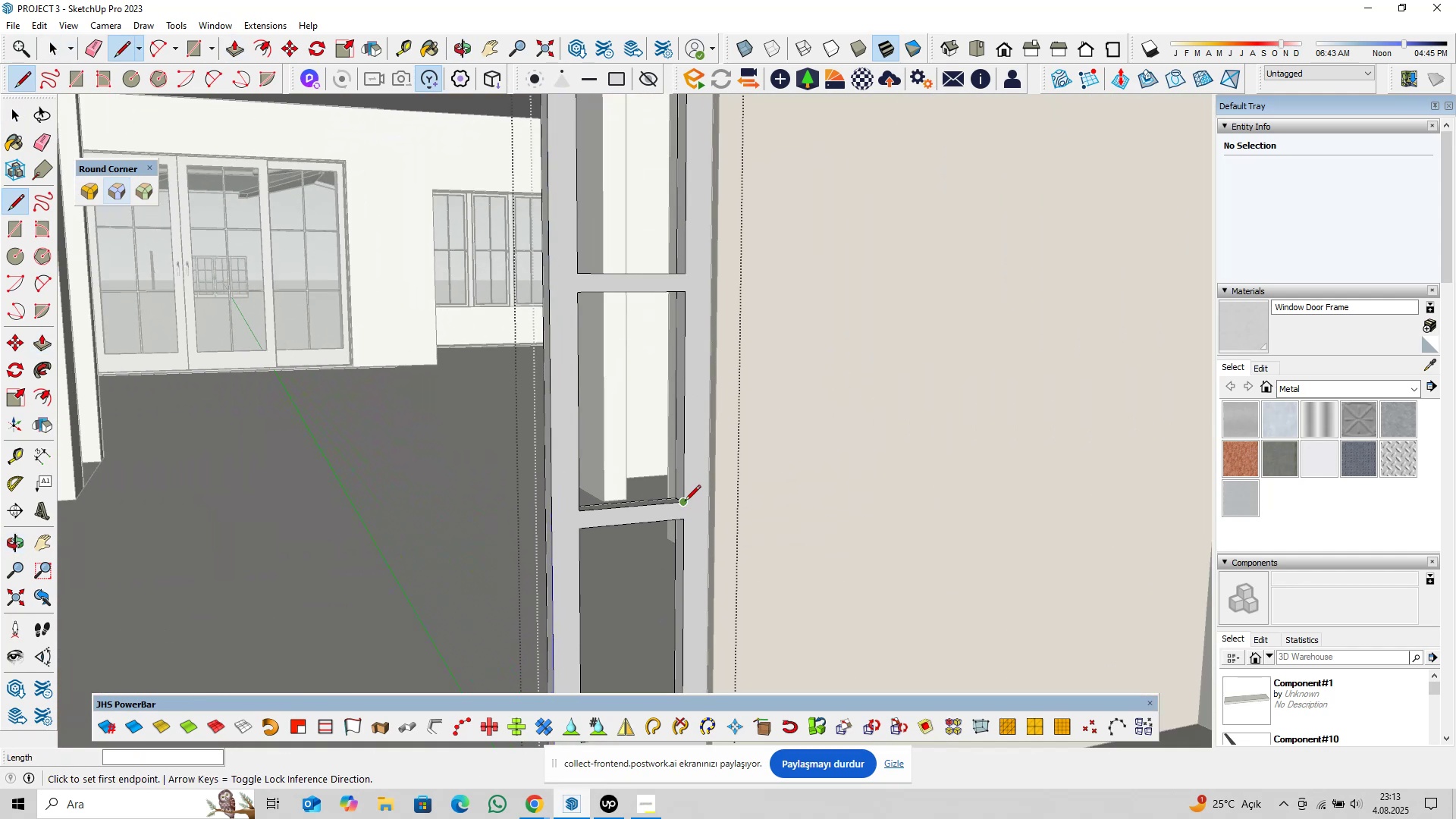 
left_click([685, 502])
 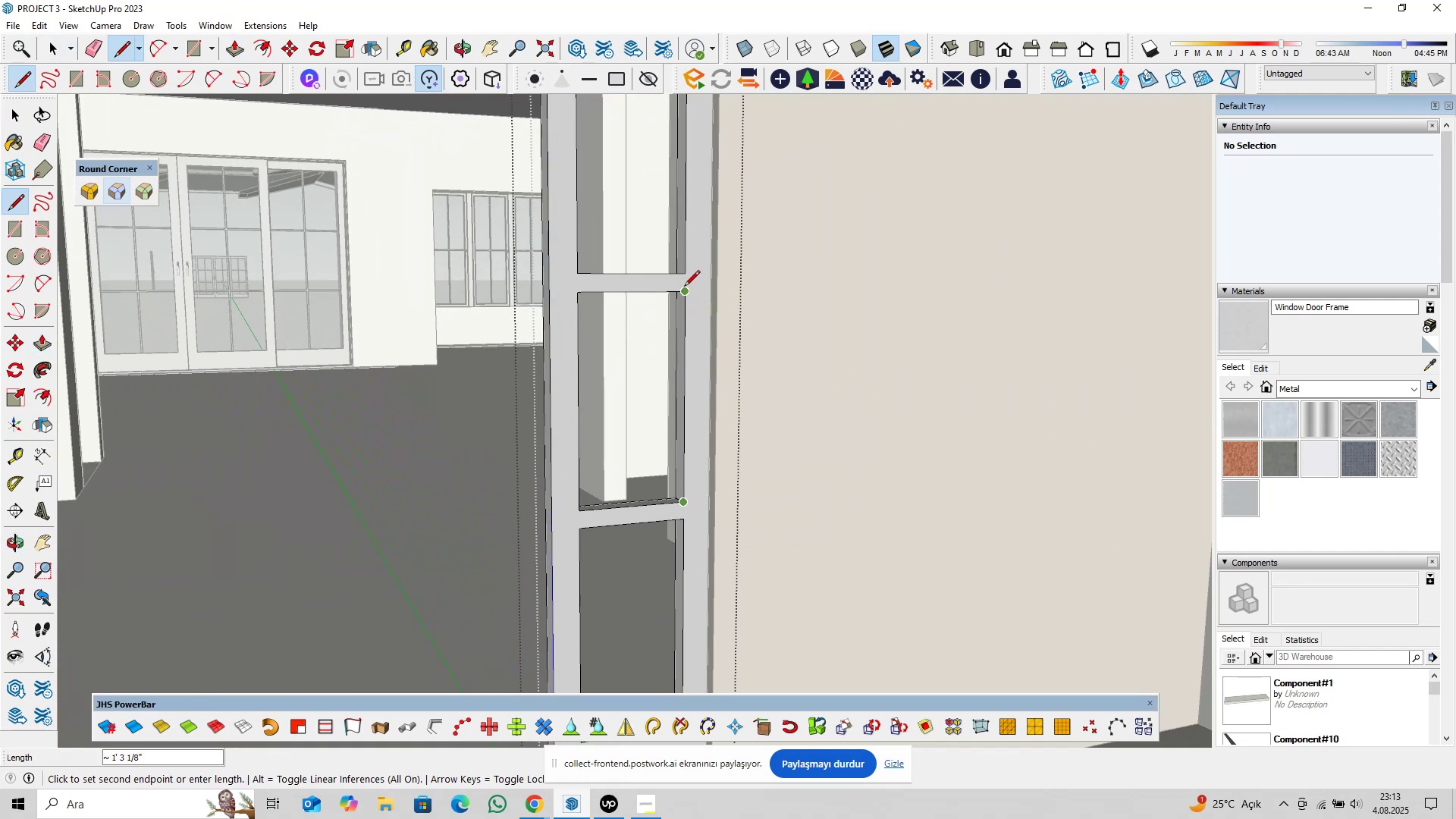 
key(Escape)
 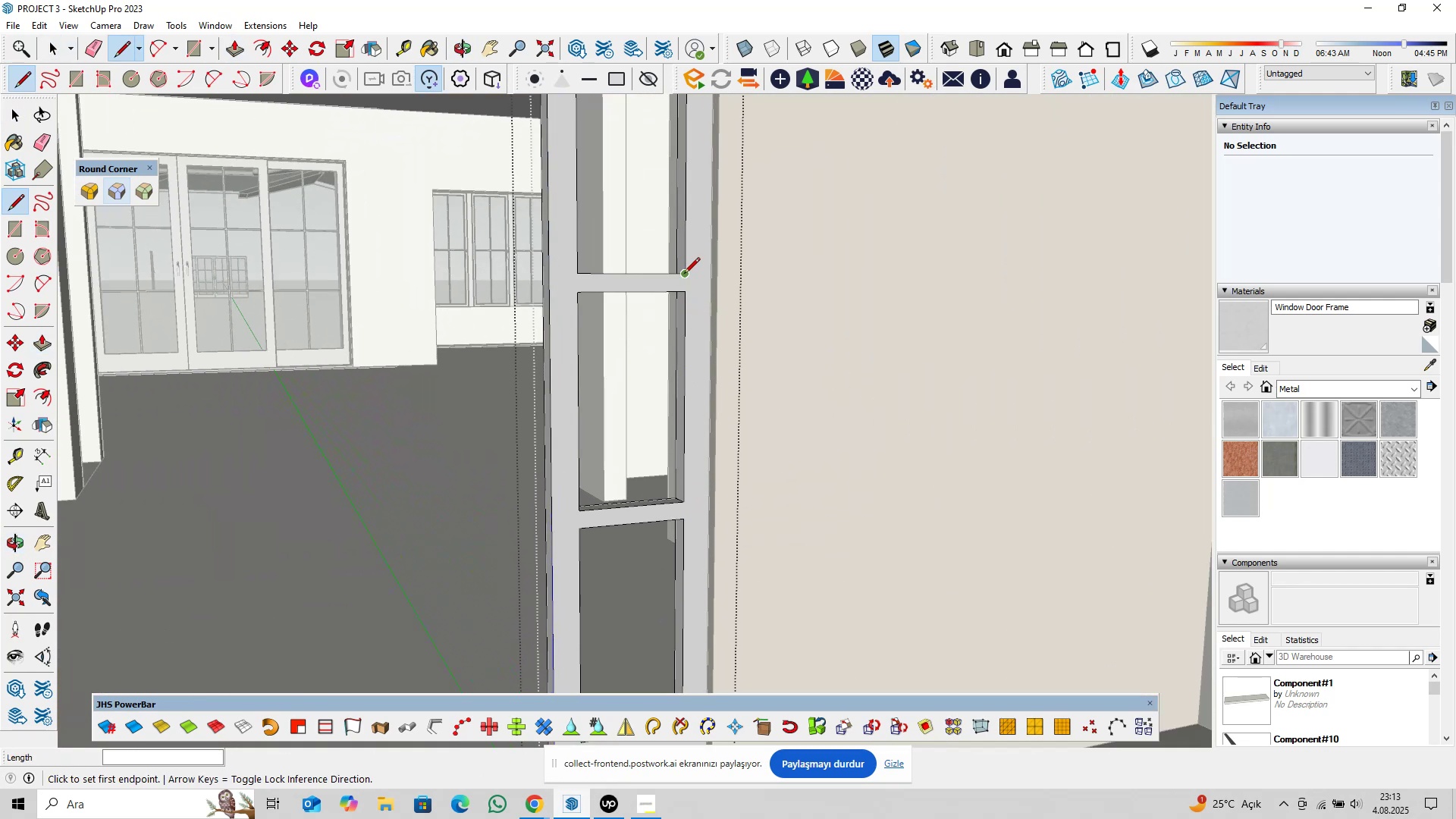 
left_click([684, 275])
 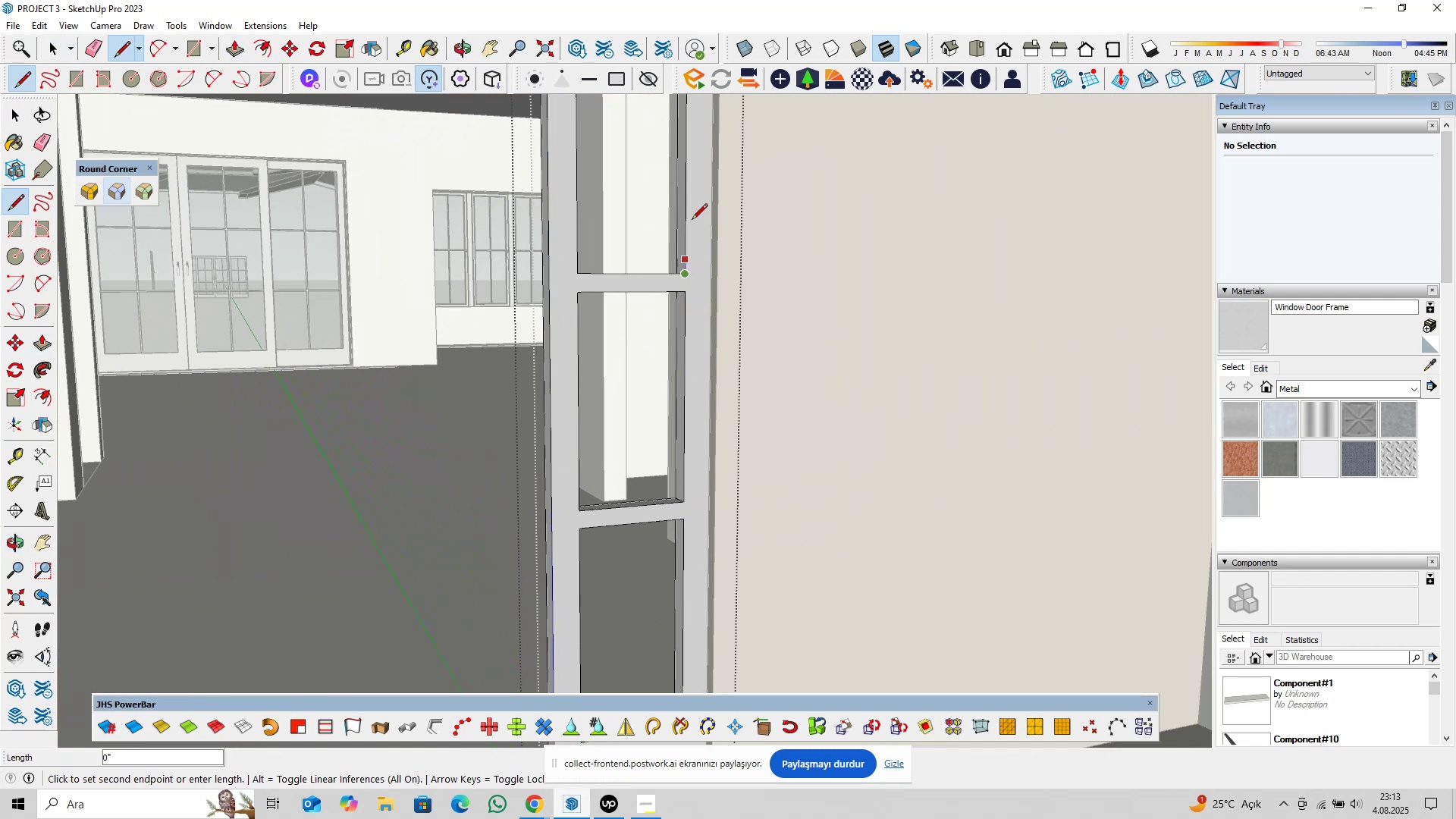 
scroll: coordinate [695, 212], scroll_direction: up, amount: 1.0
 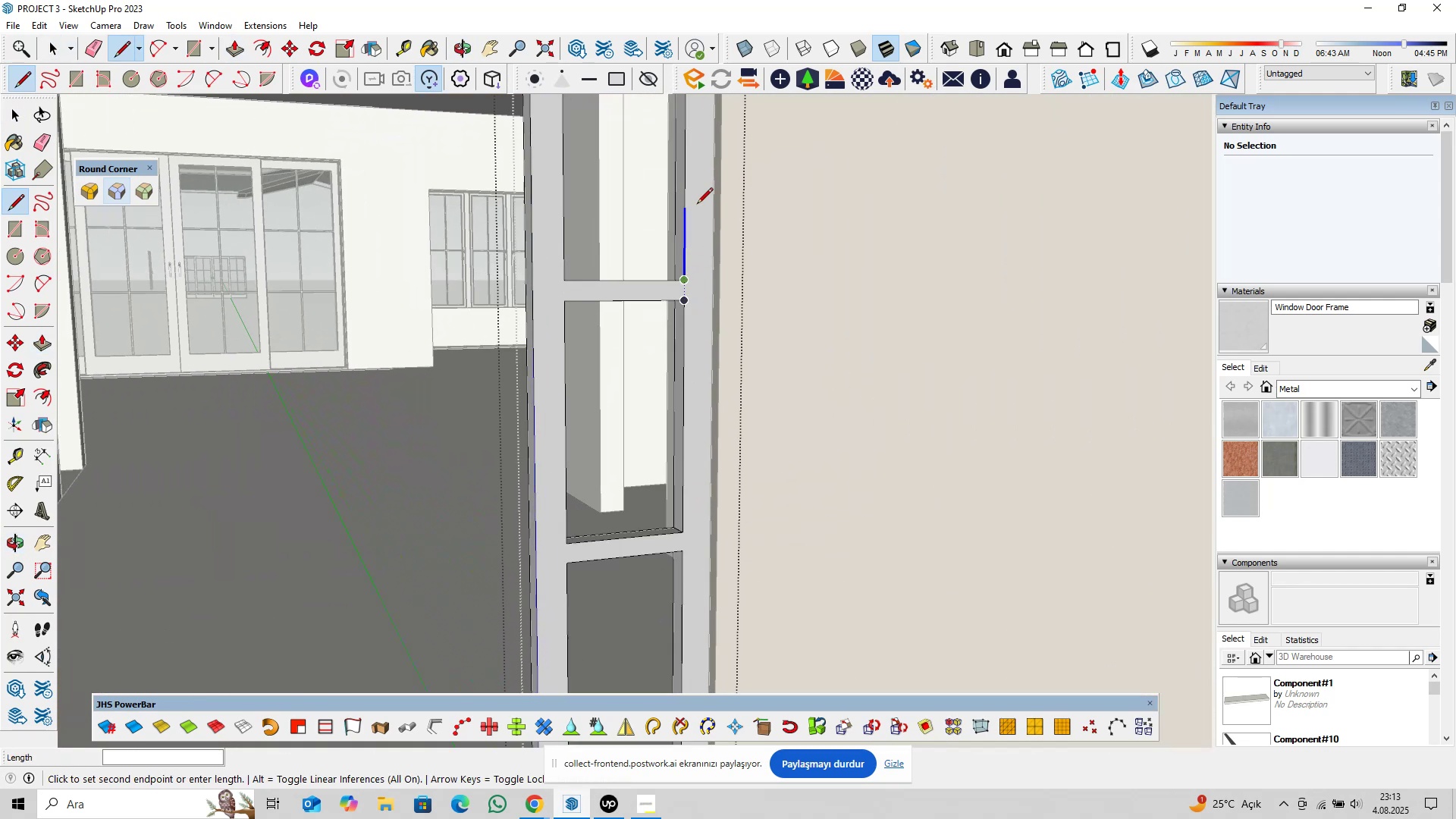 
hold_key(key=ShiftLeft, duration=0.41)
 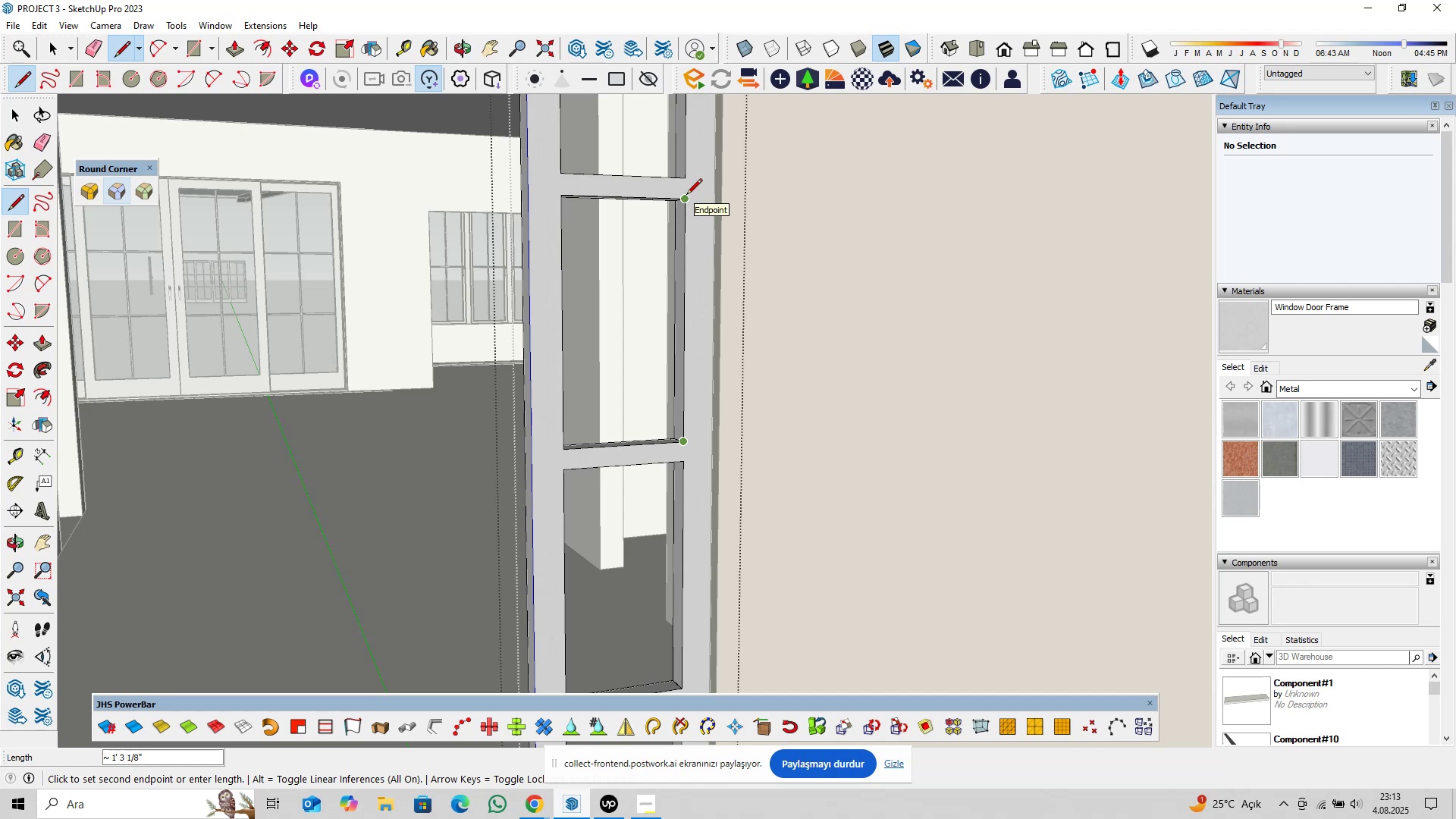 
key(Escape)
 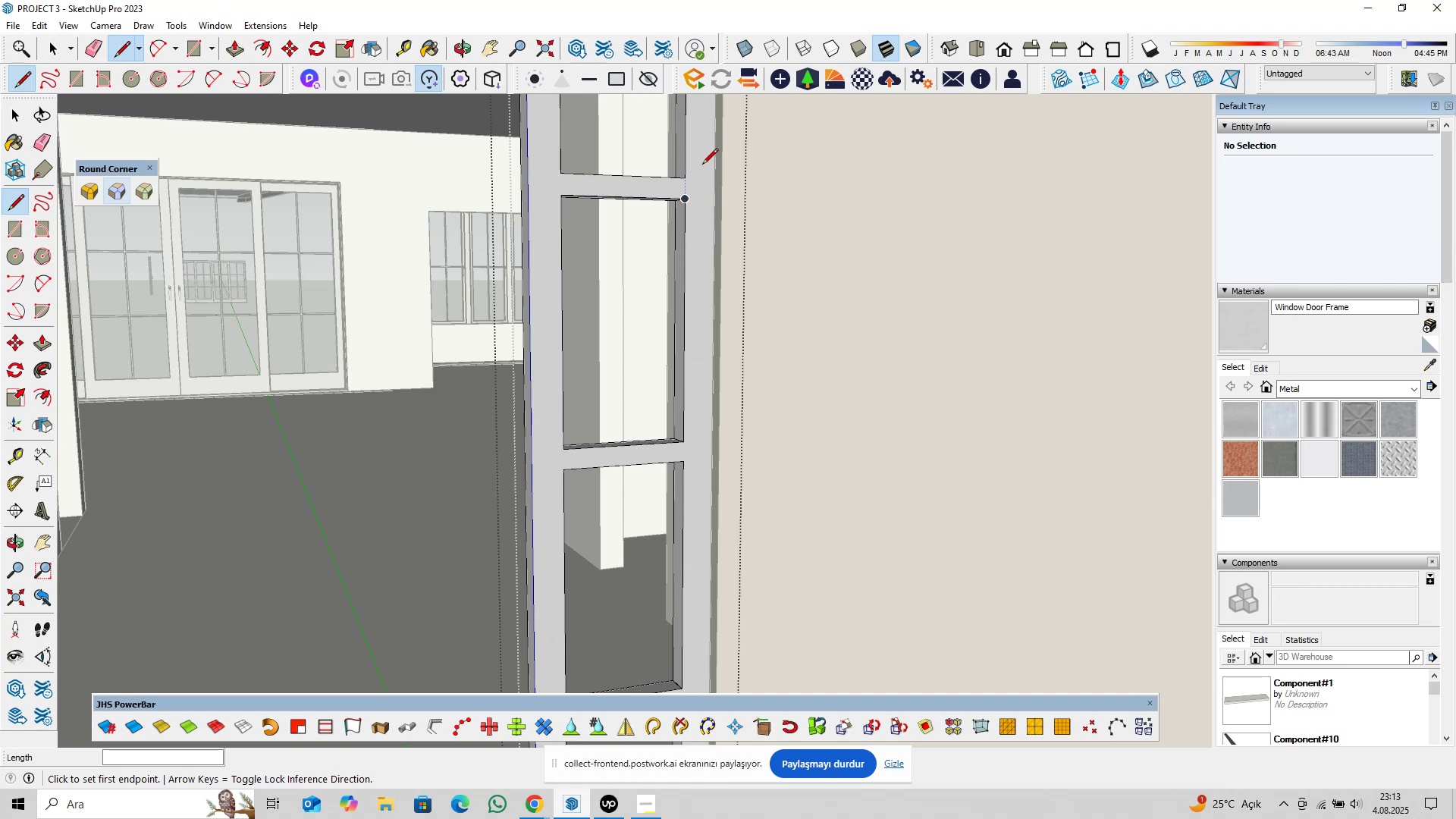 
hold_key(key=ShiftLeft, duration=0.45)
 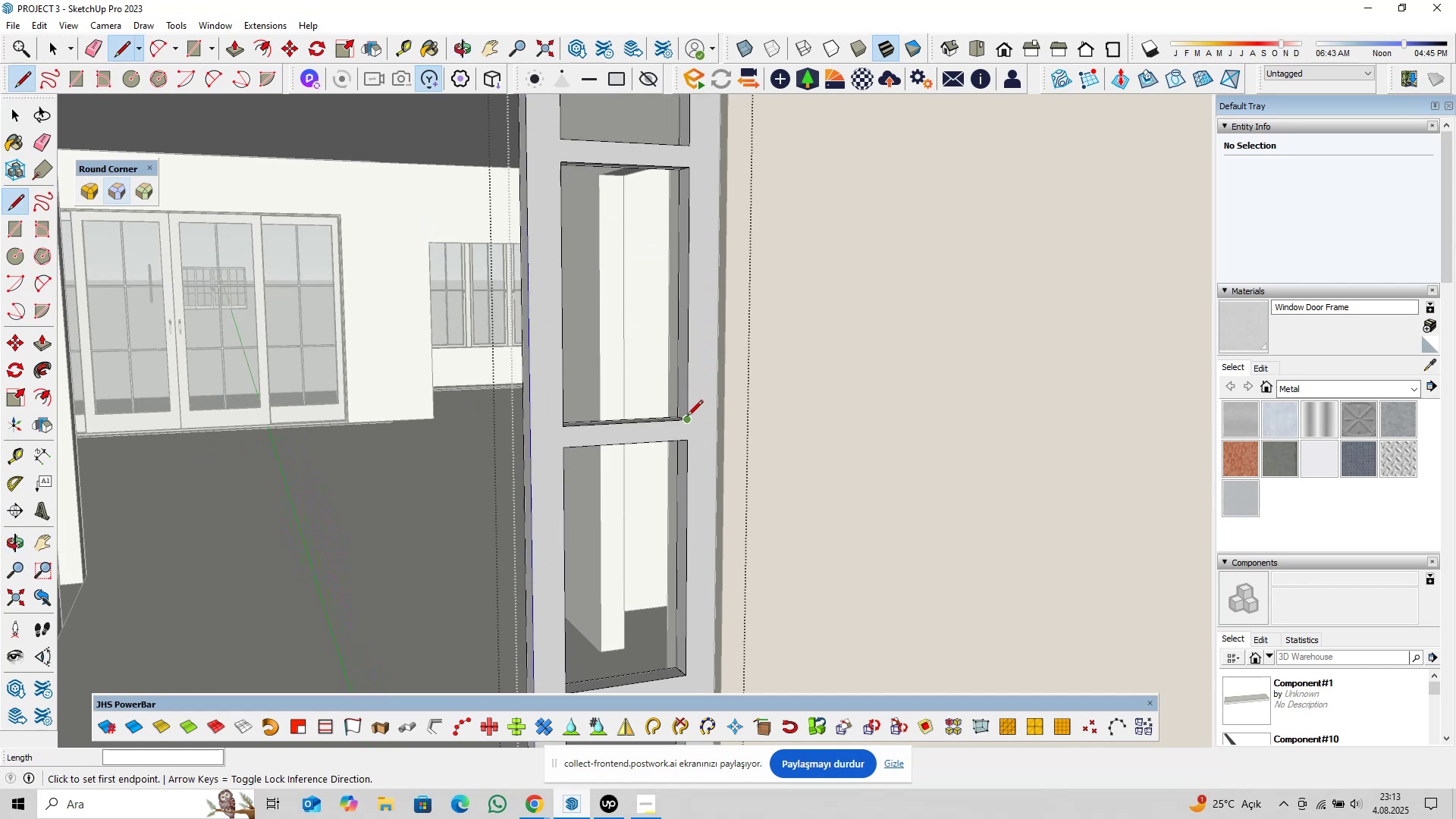 
left_click([687, 417])
 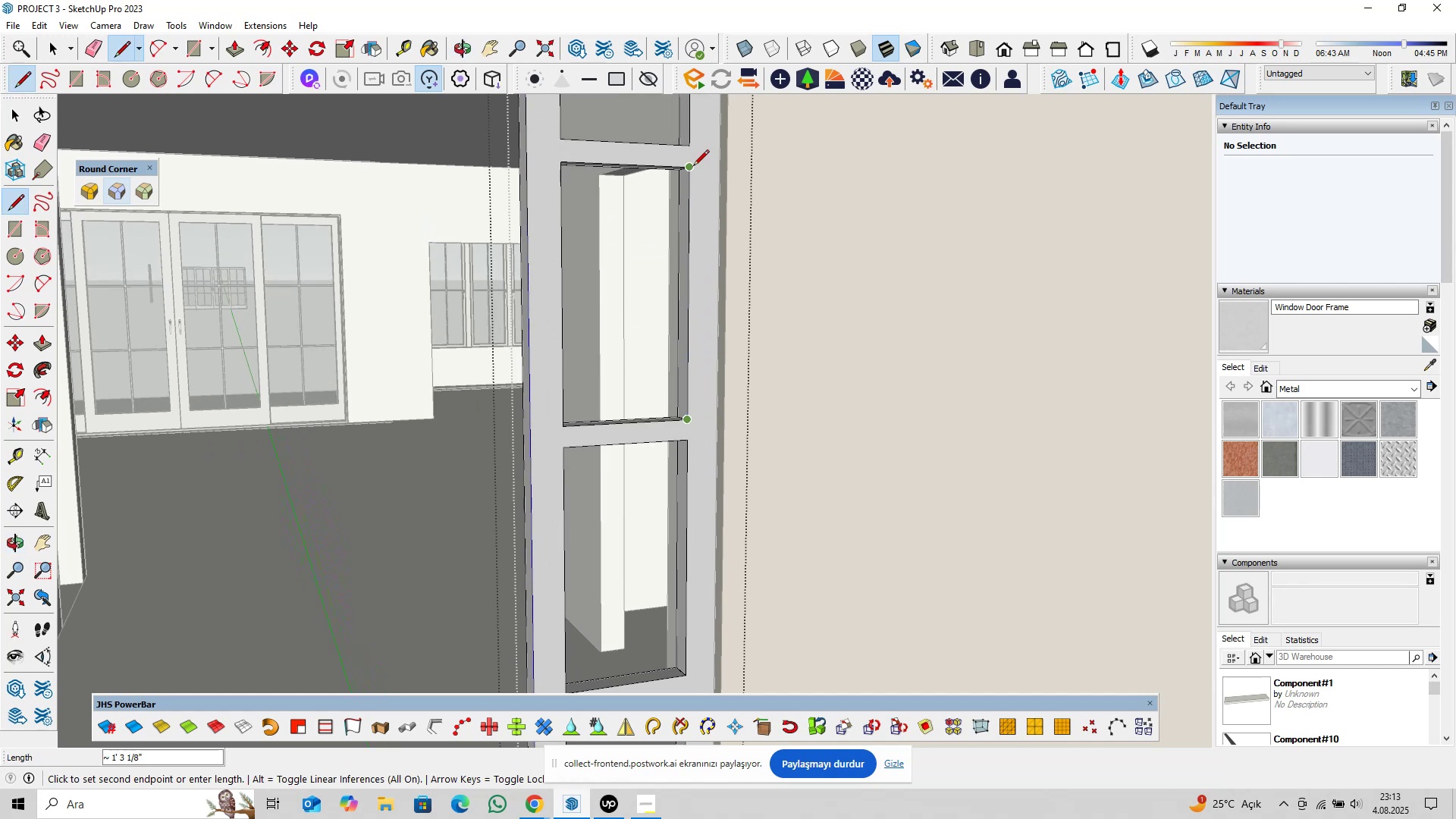 
key(Escape)
 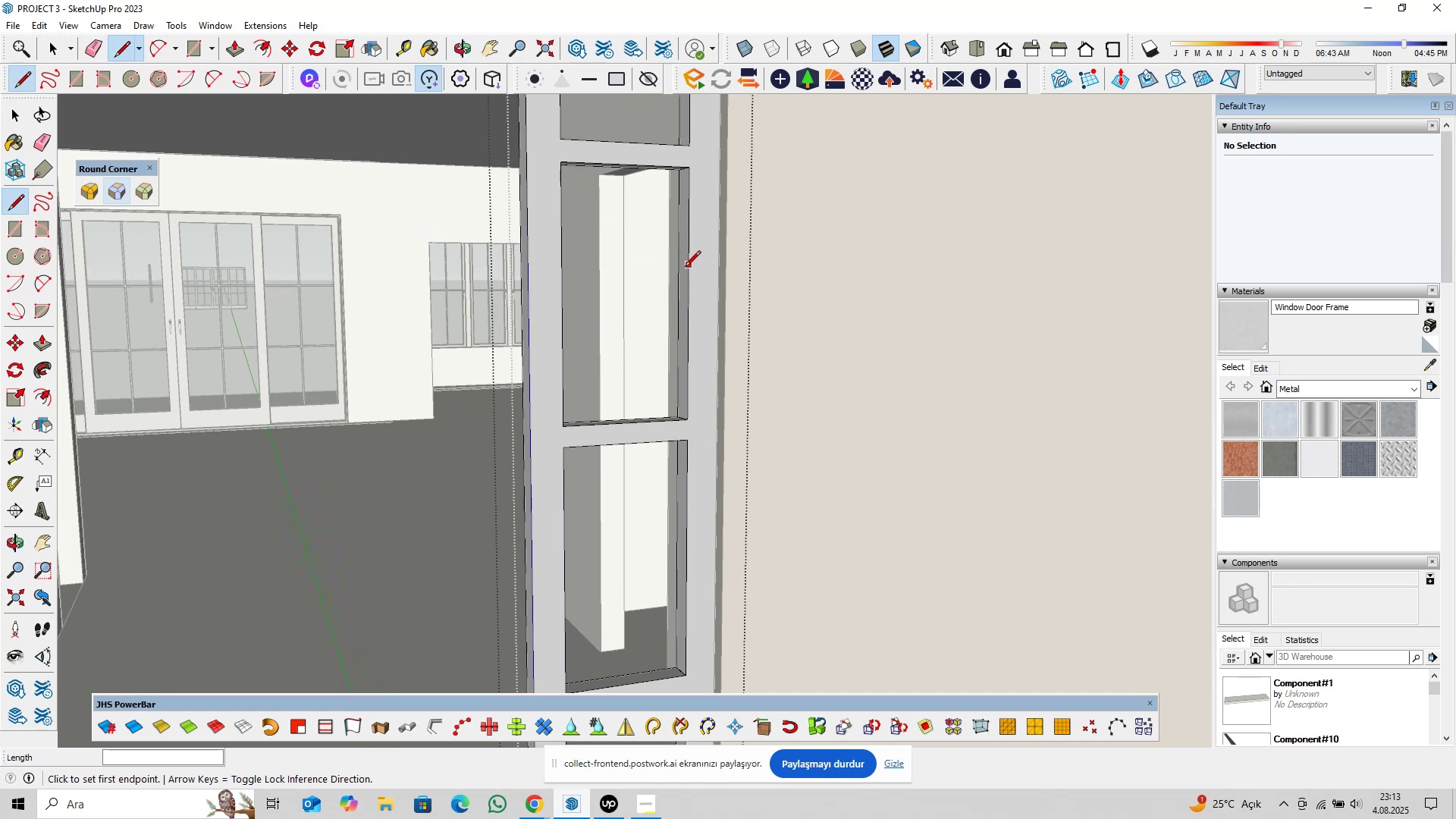 
scroll: coordinate [685, 271], scroll_direction: down, amount: 5.0
 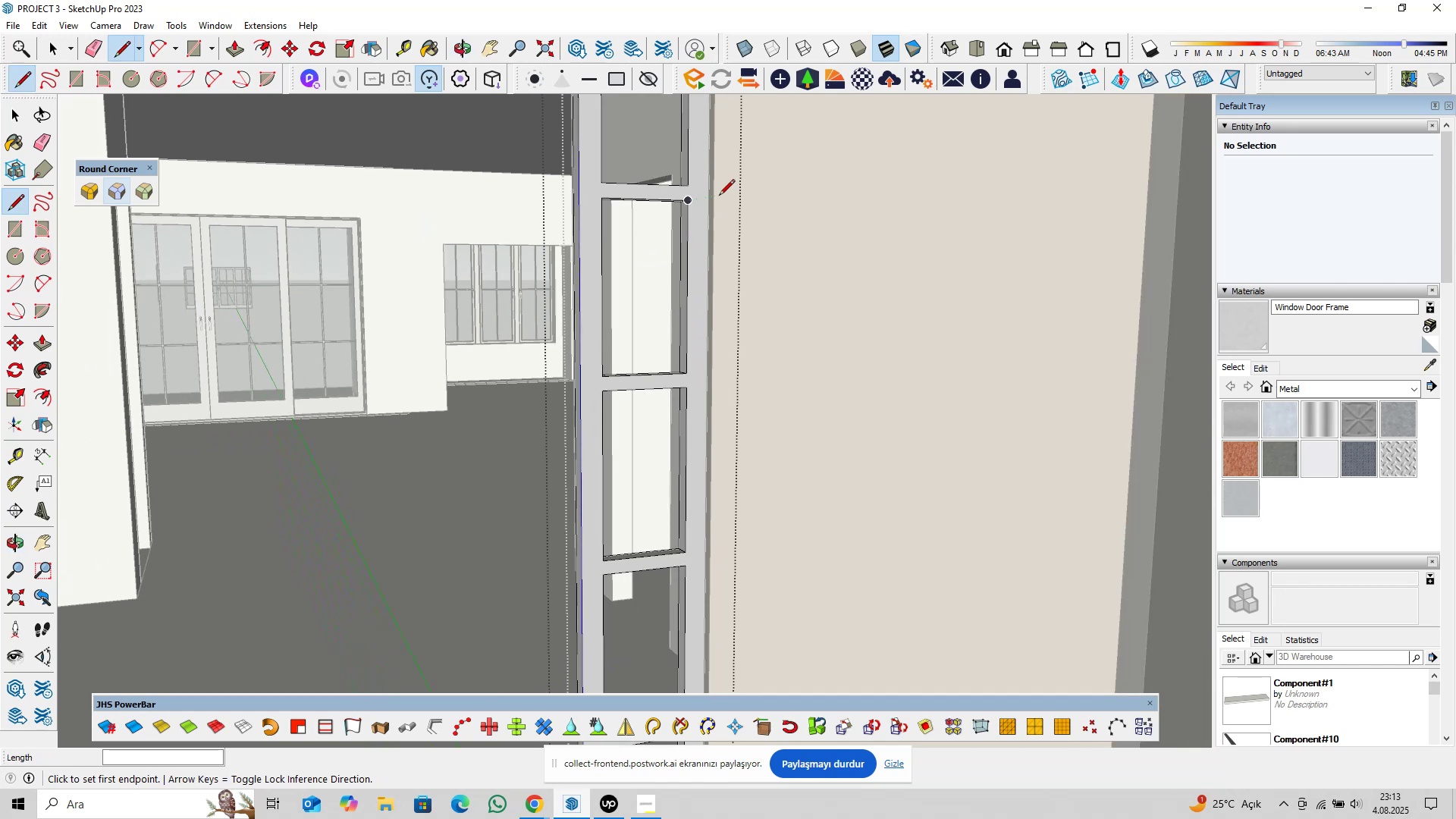 
hold_key(key=ShiftLeft, duration=0.48)
 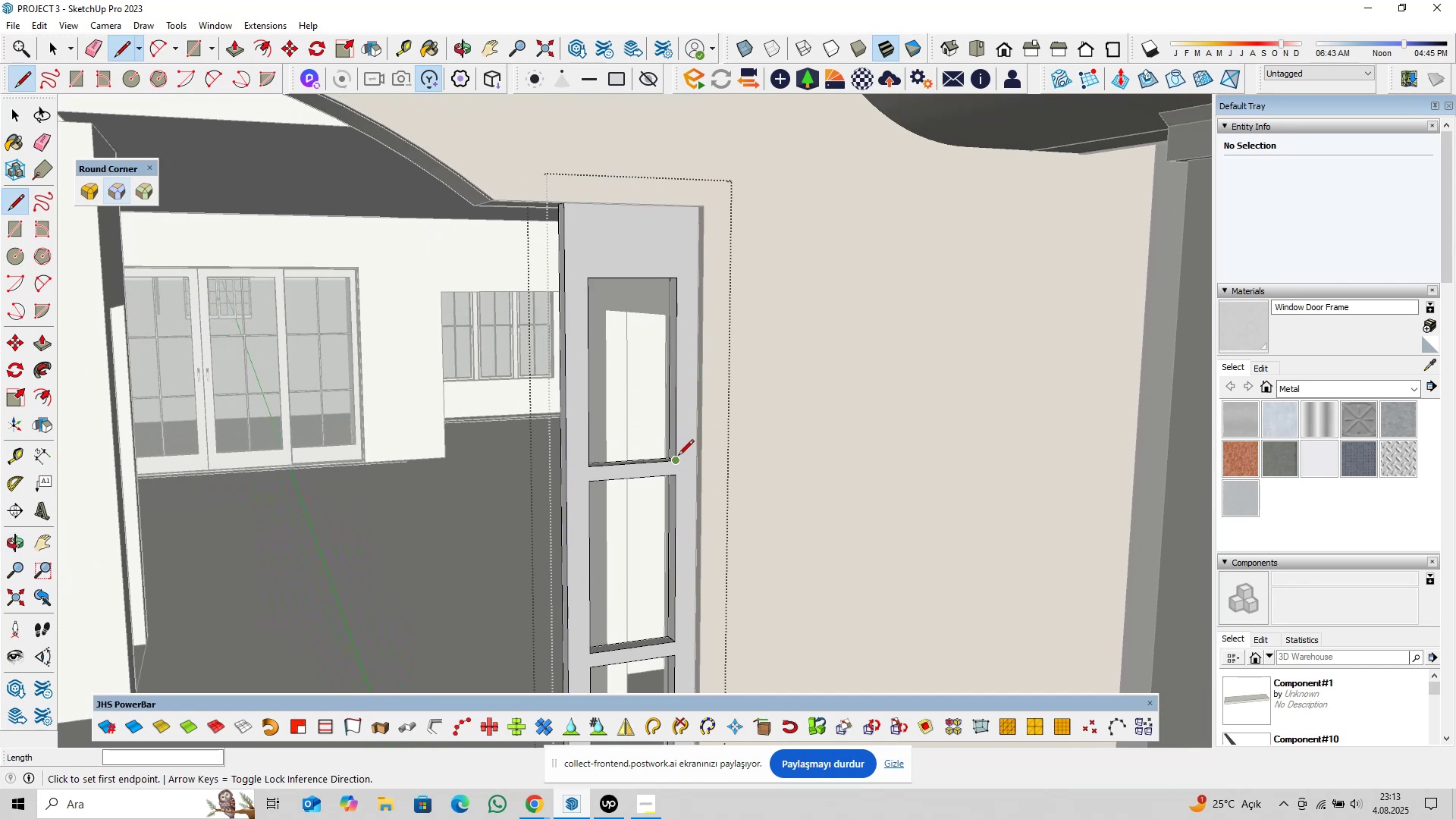 
left_click([678, 457])
 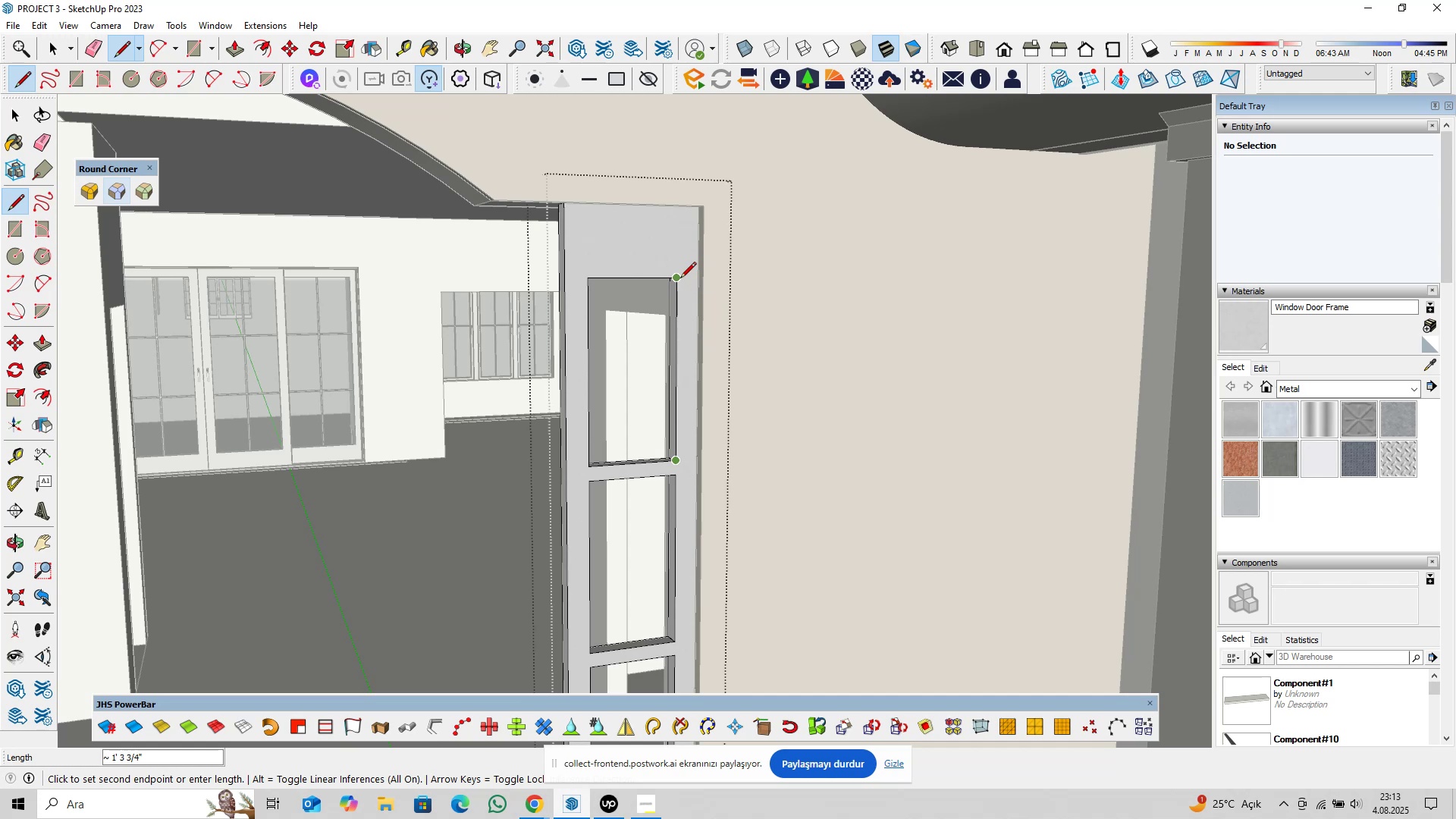 
wait(14.34)
 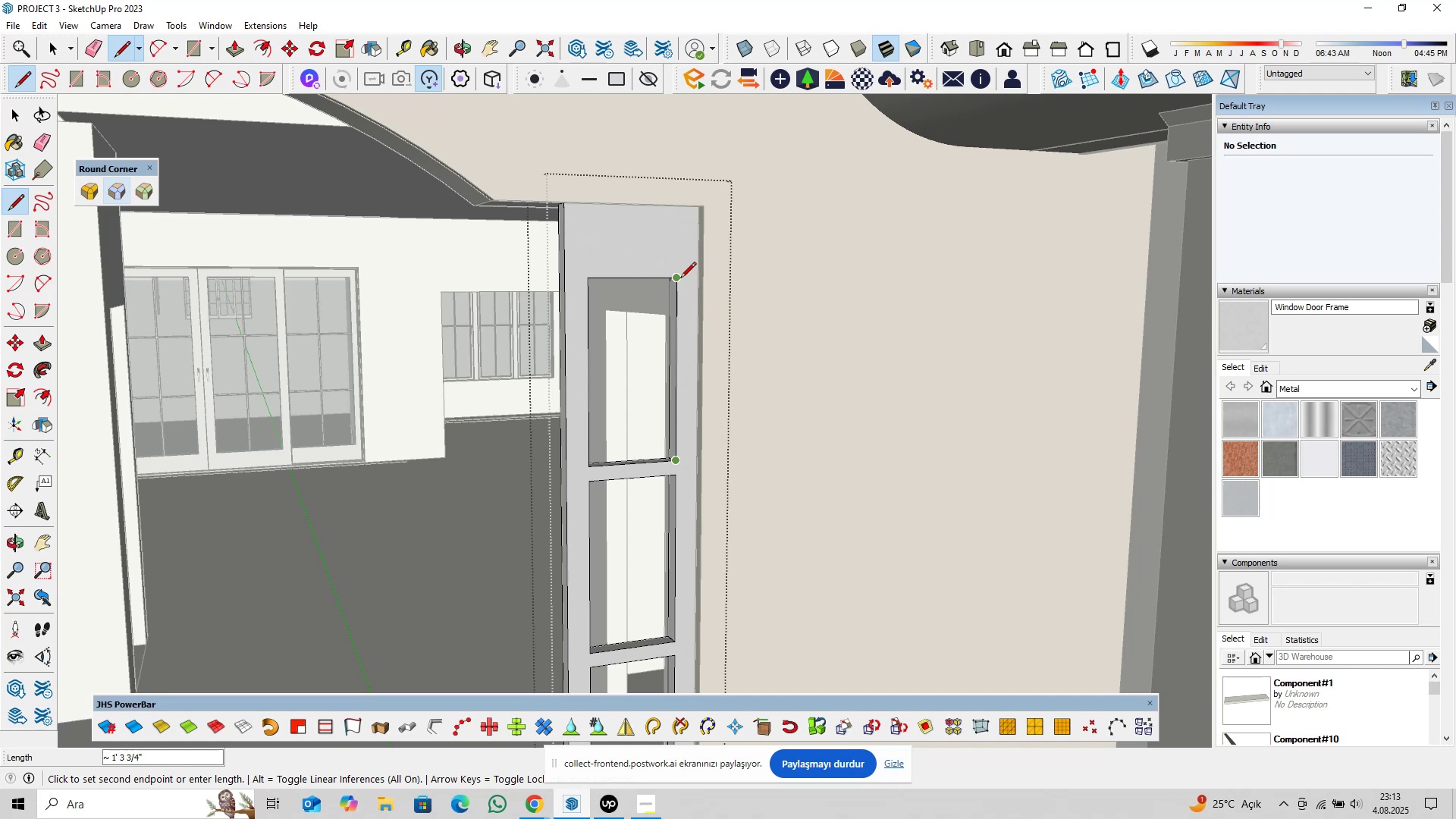 
key(Space)
 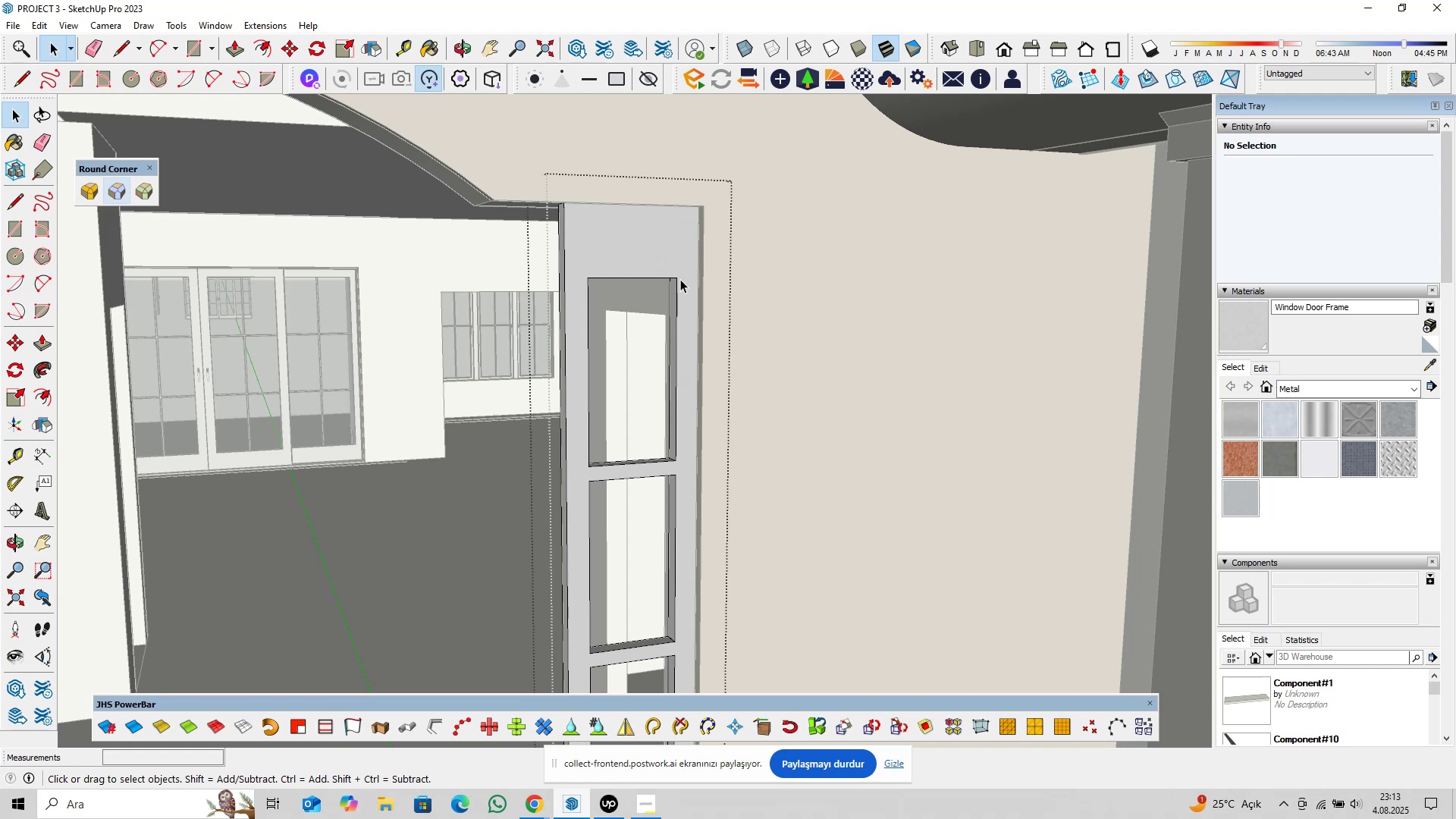 
scroll: coordinate [664, 306], scroll_direction: down, amount: 4.0
 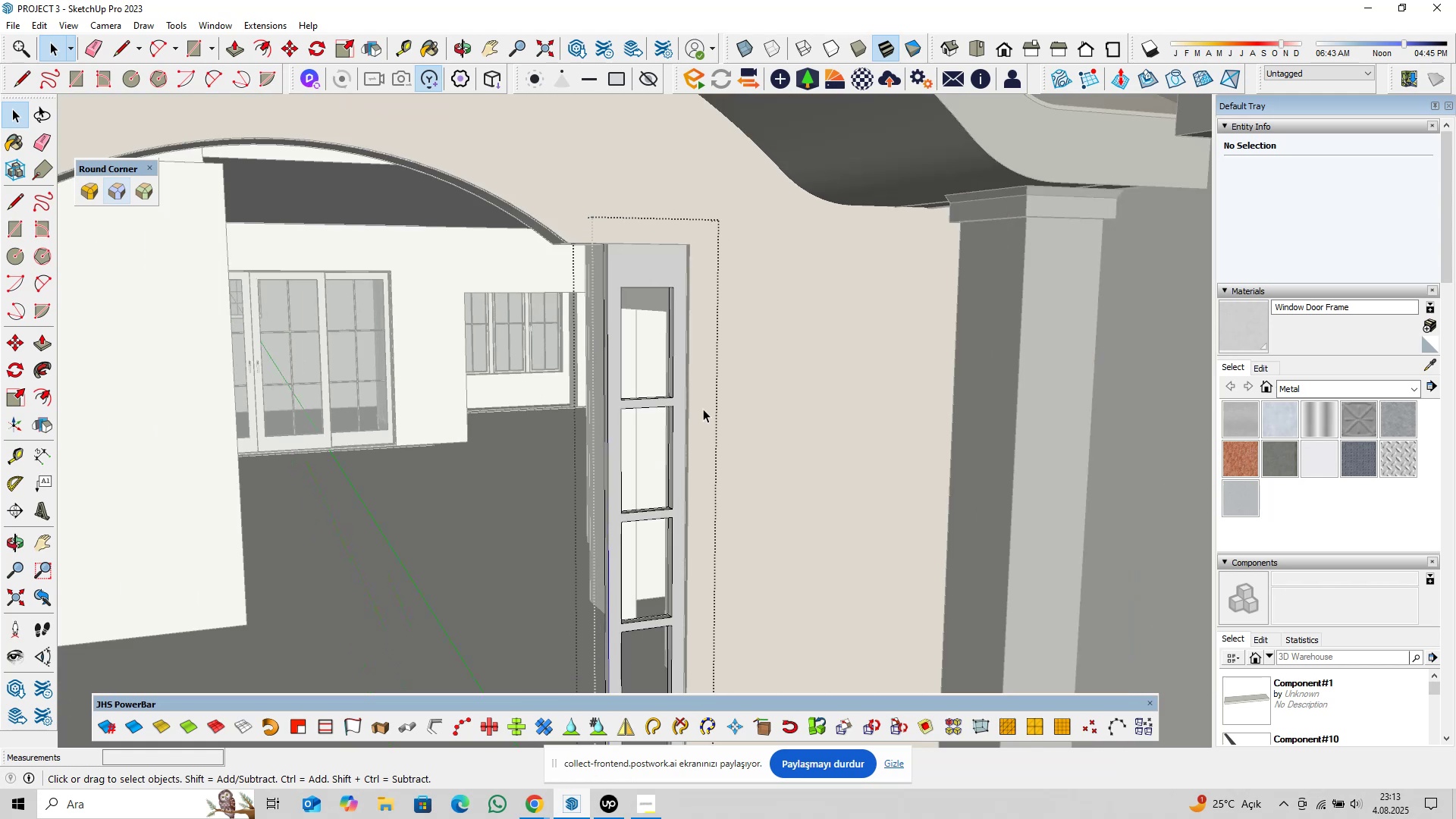 
hold_key(key=ShiftLeft, duration=0.35)
 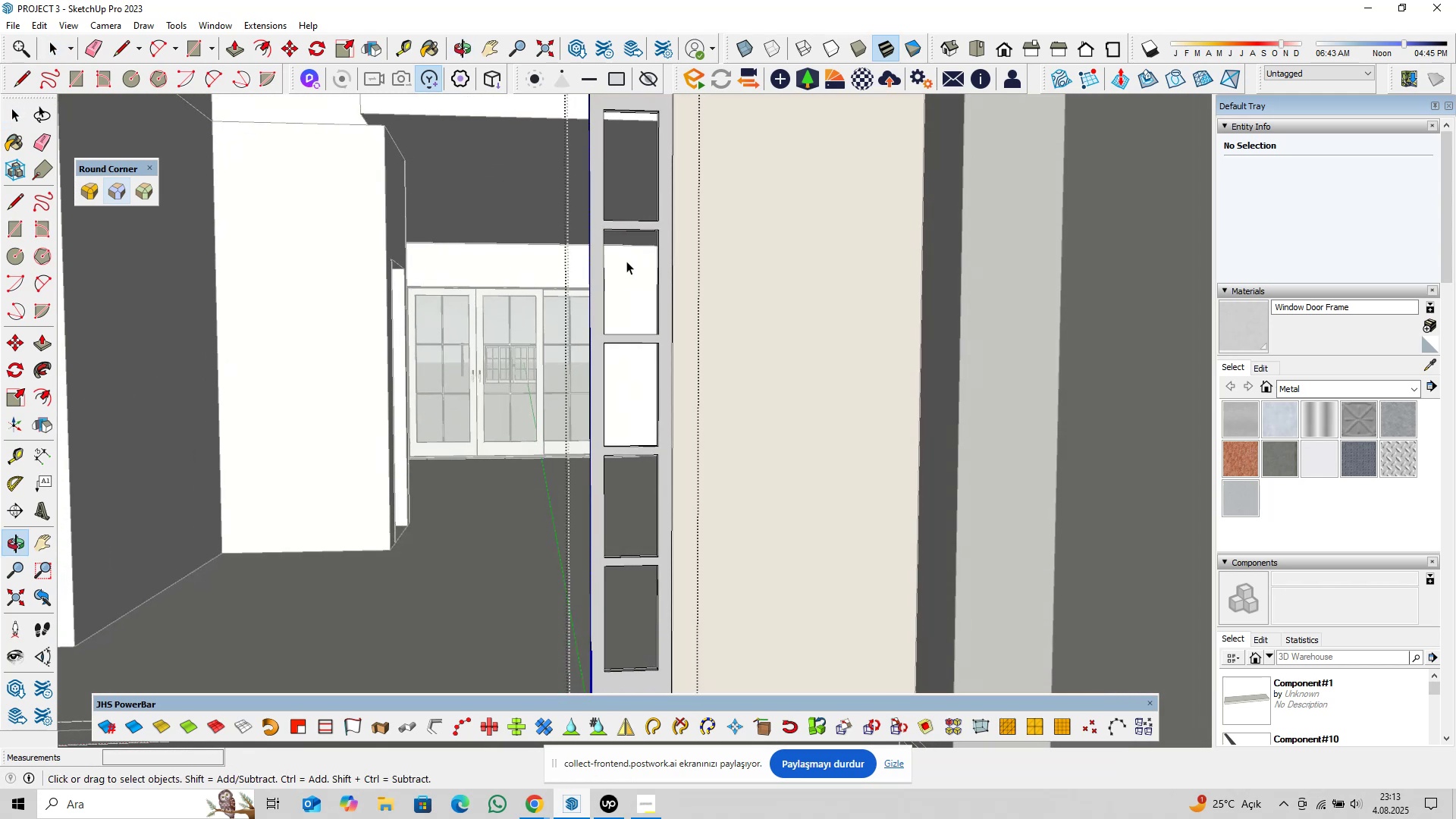 
key(Shift+ShiftLeft)
 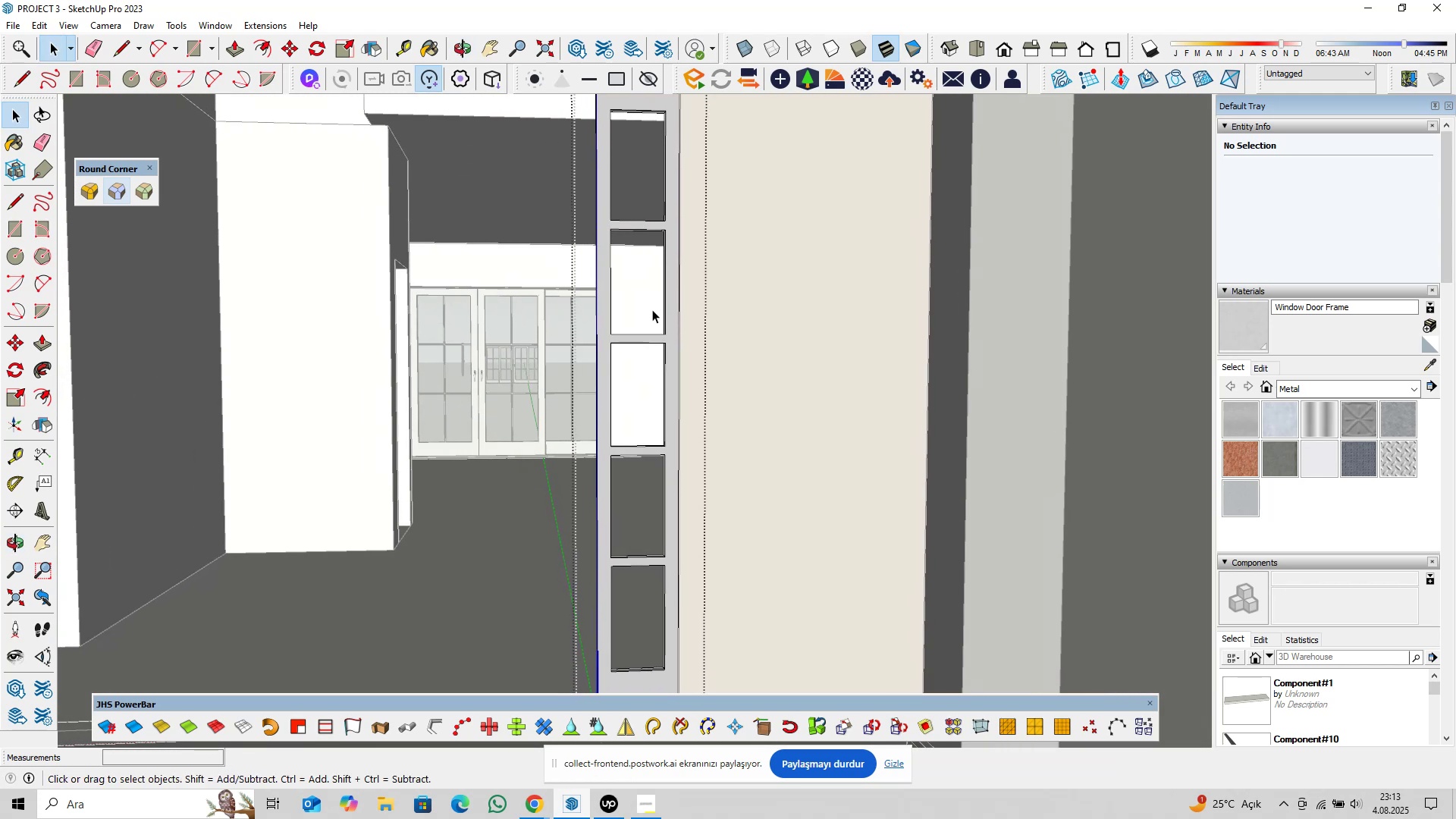 
scroll: coordinate [670, 349], scroll_direction: down, amount: 3.0
 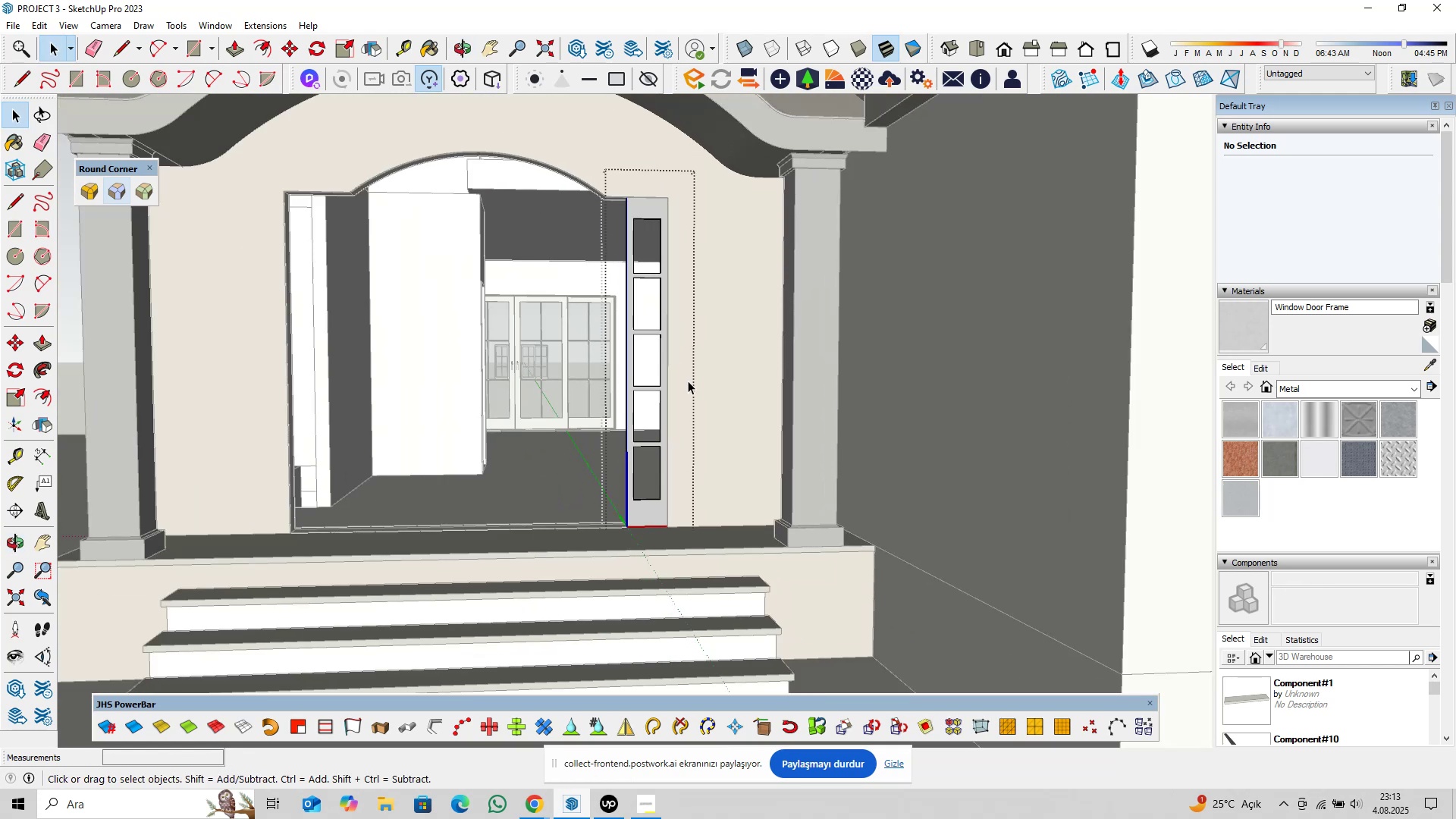 
hold_key(key=ShiftLeft, duration=0.33)
 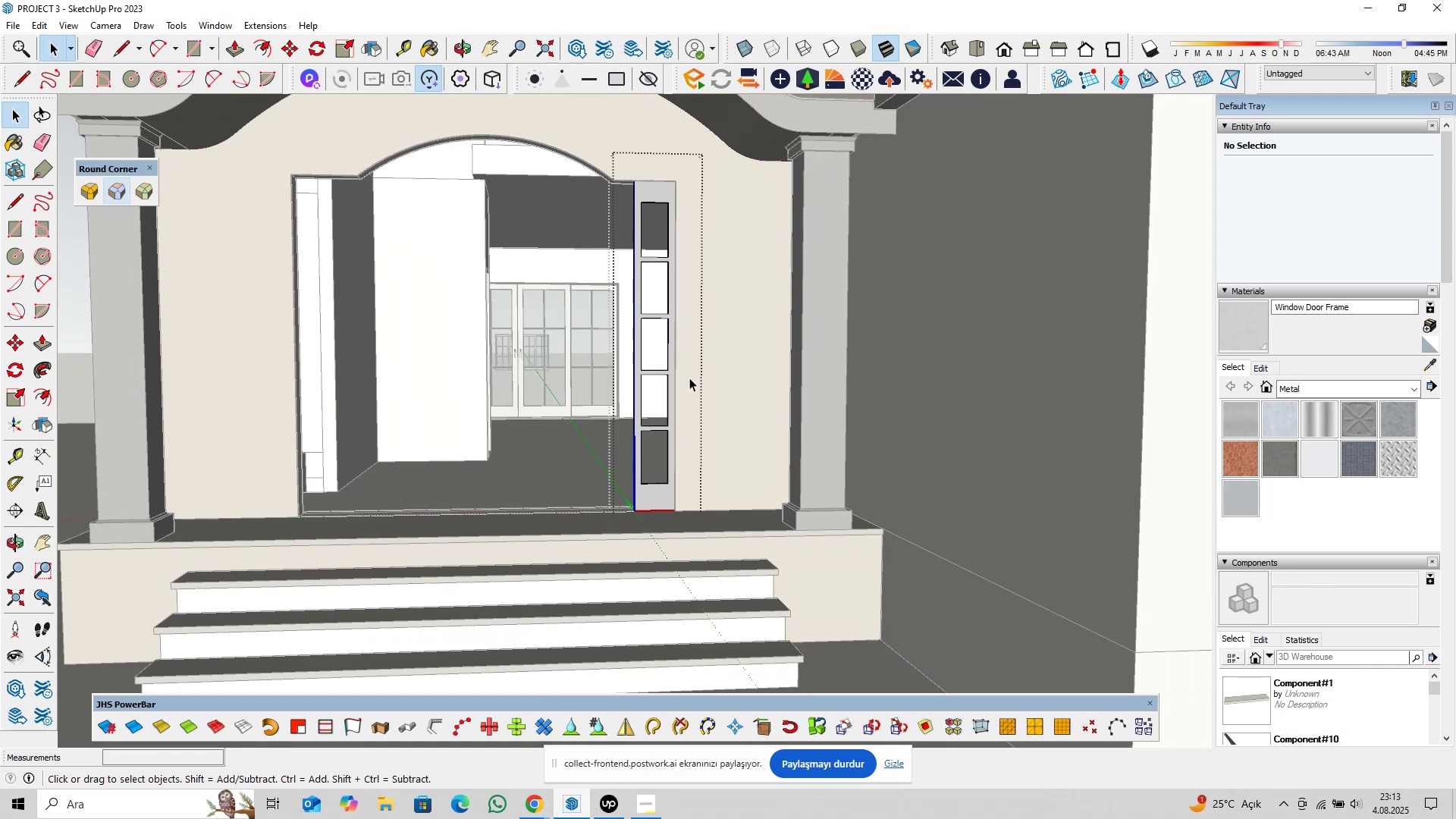 
scroll: coordinate [684, 380], scroll_direction: up, amount: 3.0
 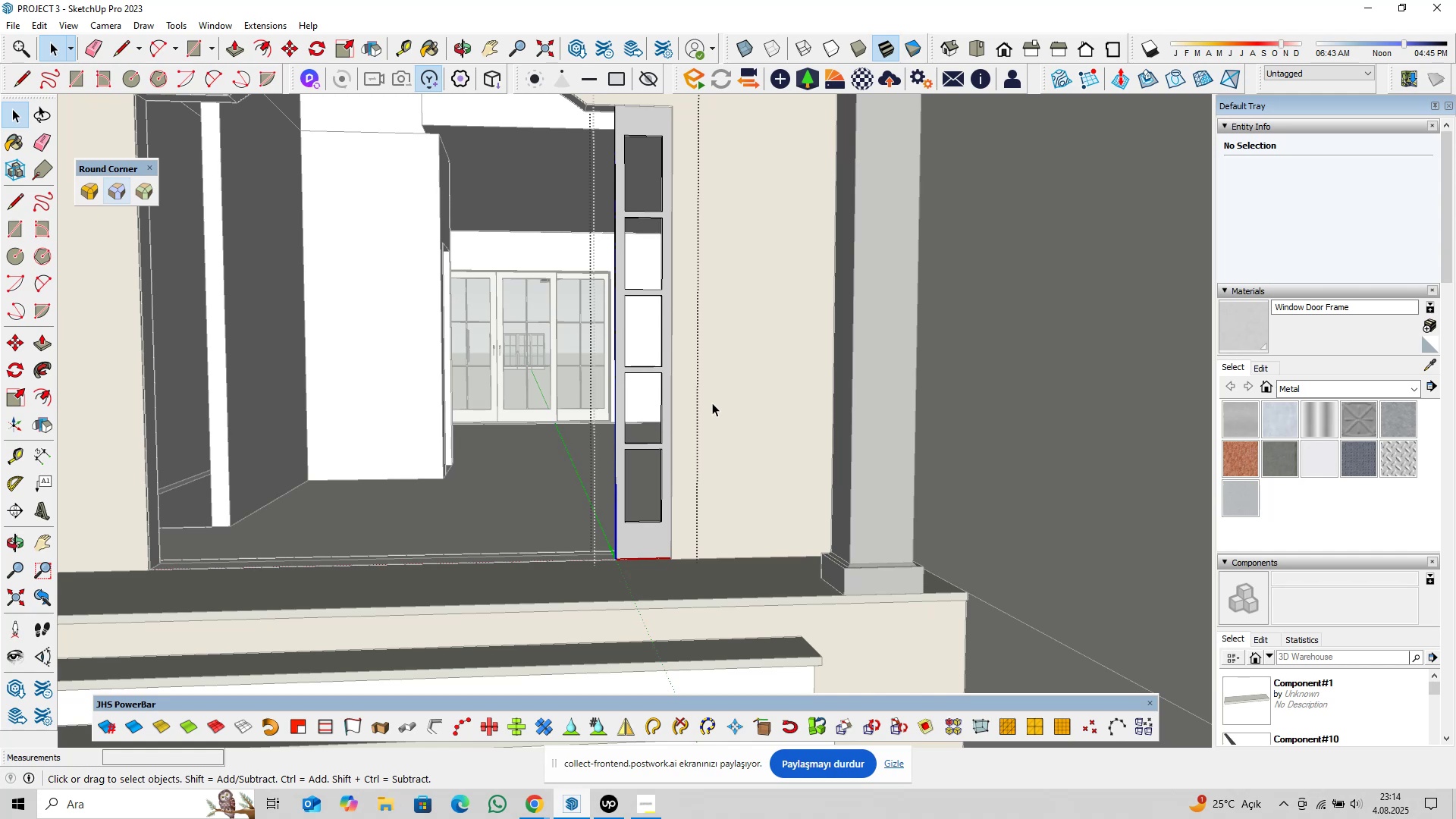 
wait(59.51)
 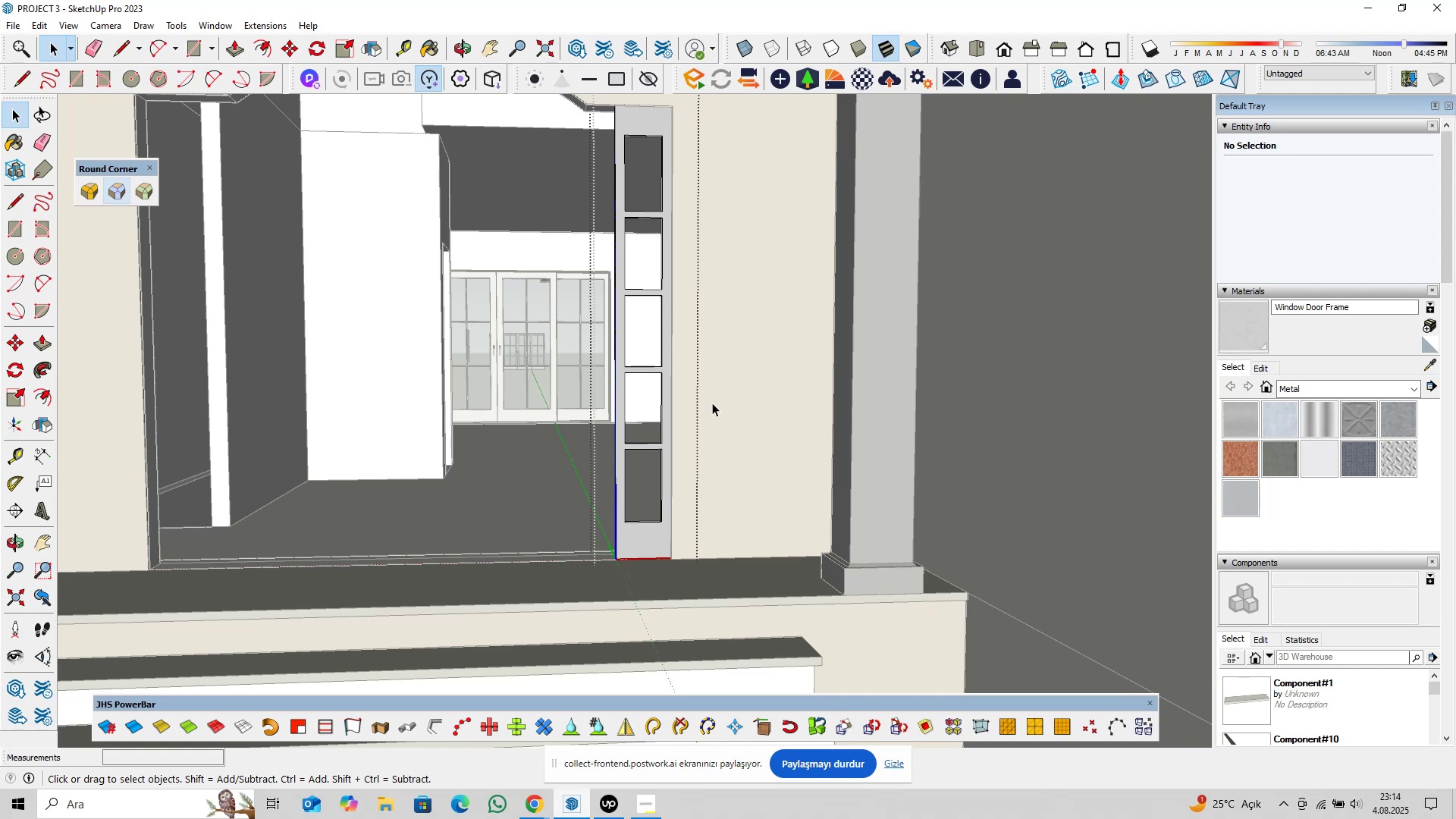 
scroll: coordinate [680, 491], scroll_direction: down, amount: 6.0
 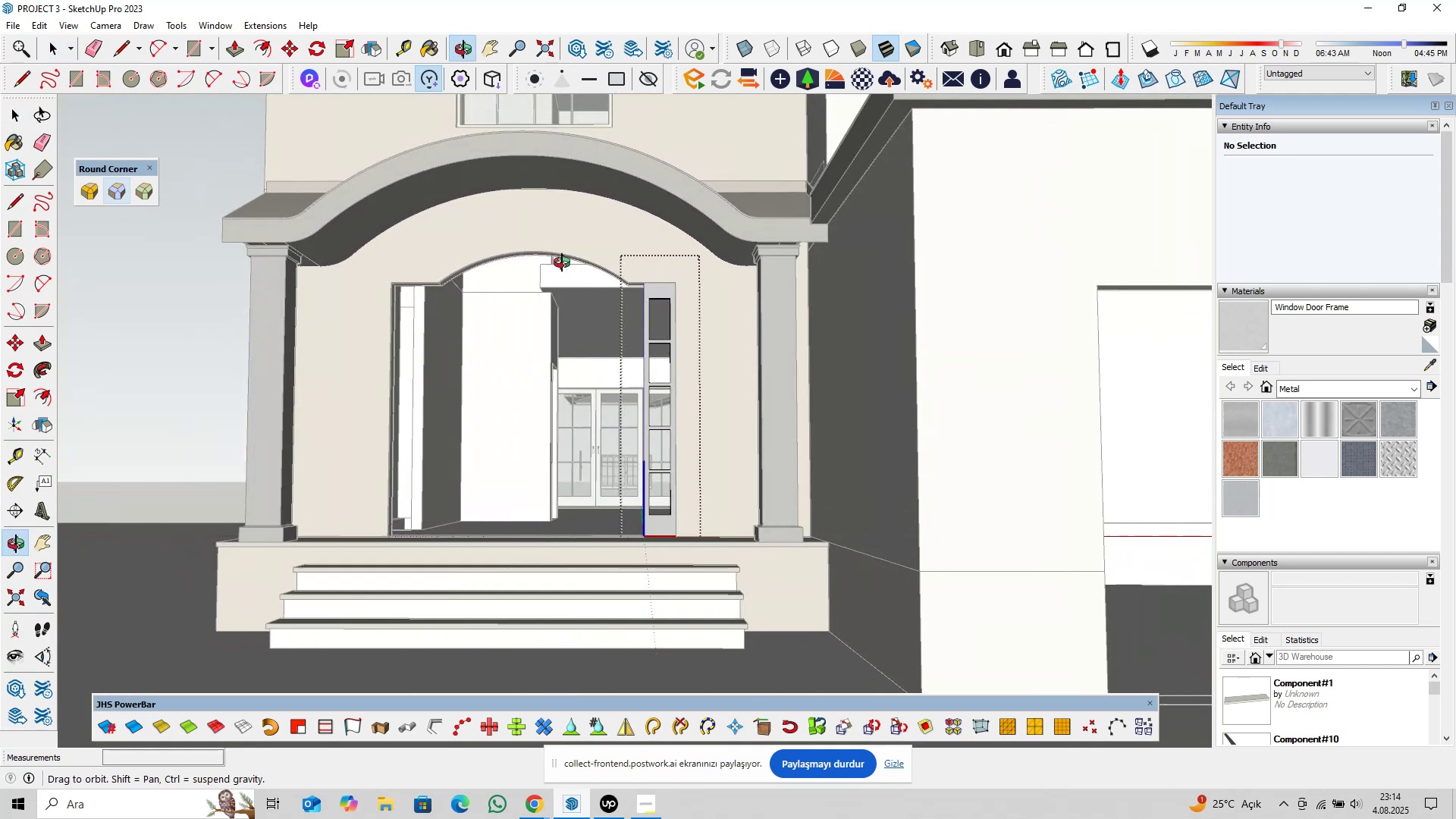 
scroll: coordinate [653, 471], scroll_direction: up, amount: 9.0
 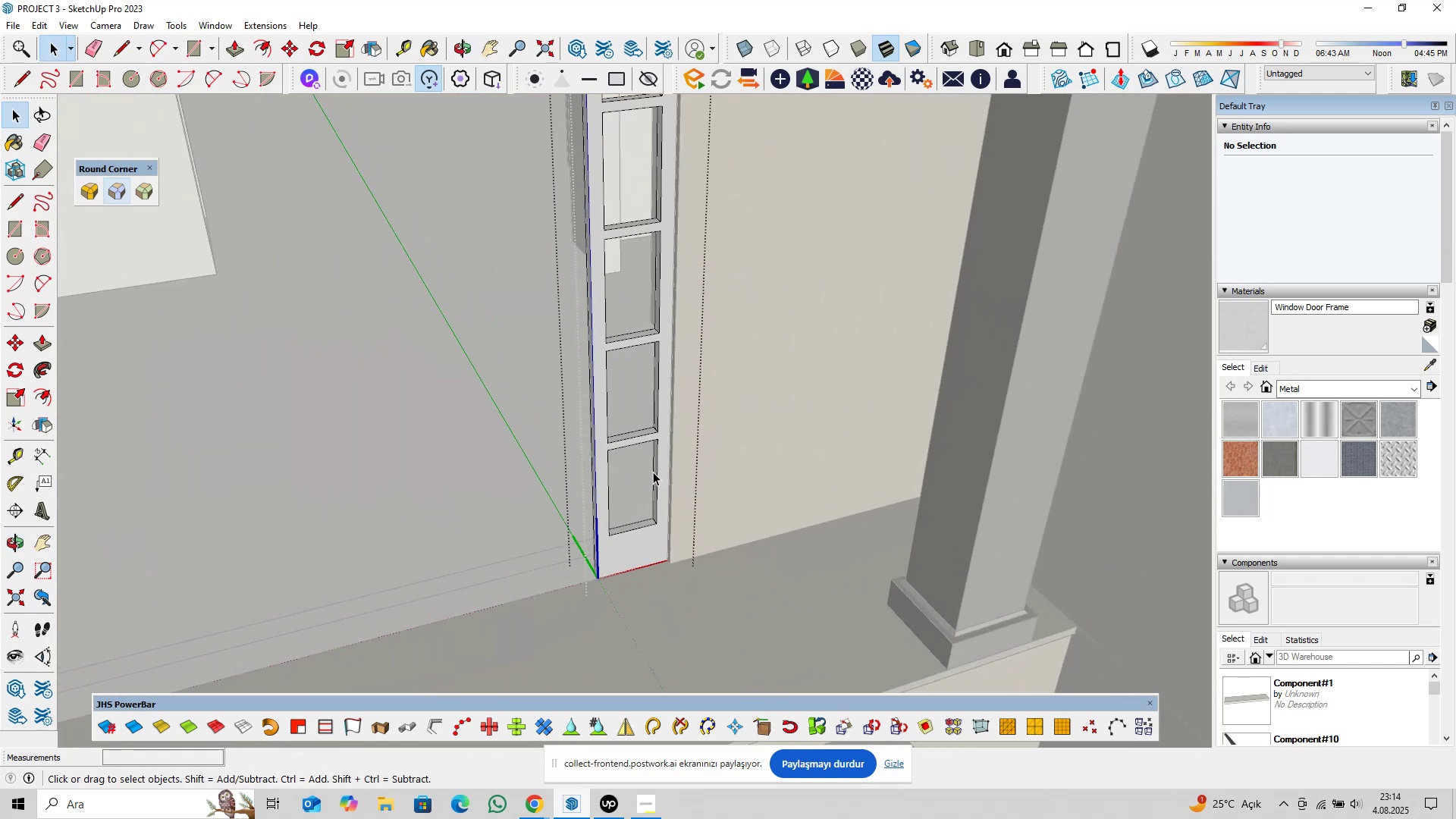 
key(Control+S)
 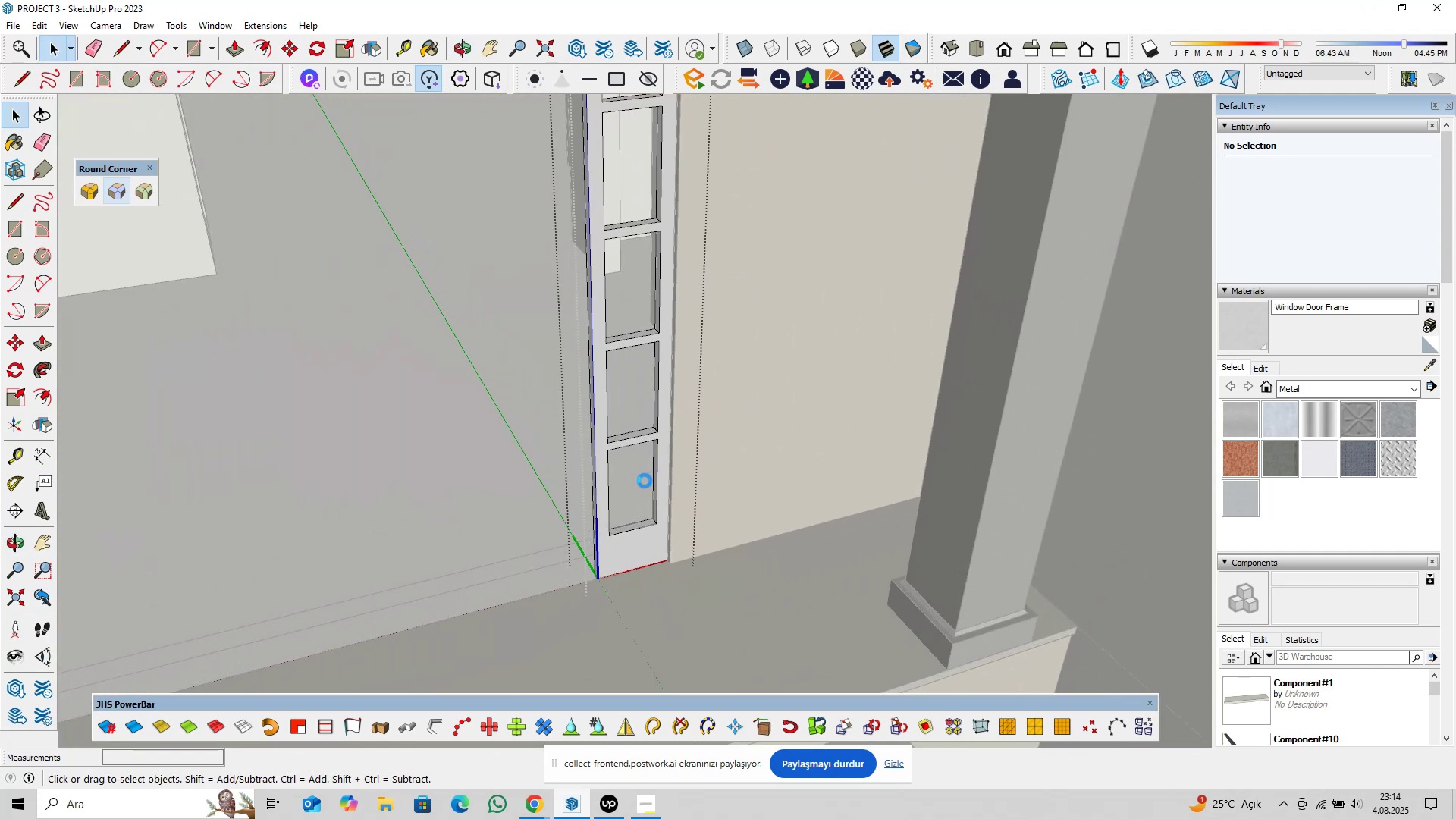 
scroll: coordinate [657, 491], scroll_direction: up, amount: 5.0
 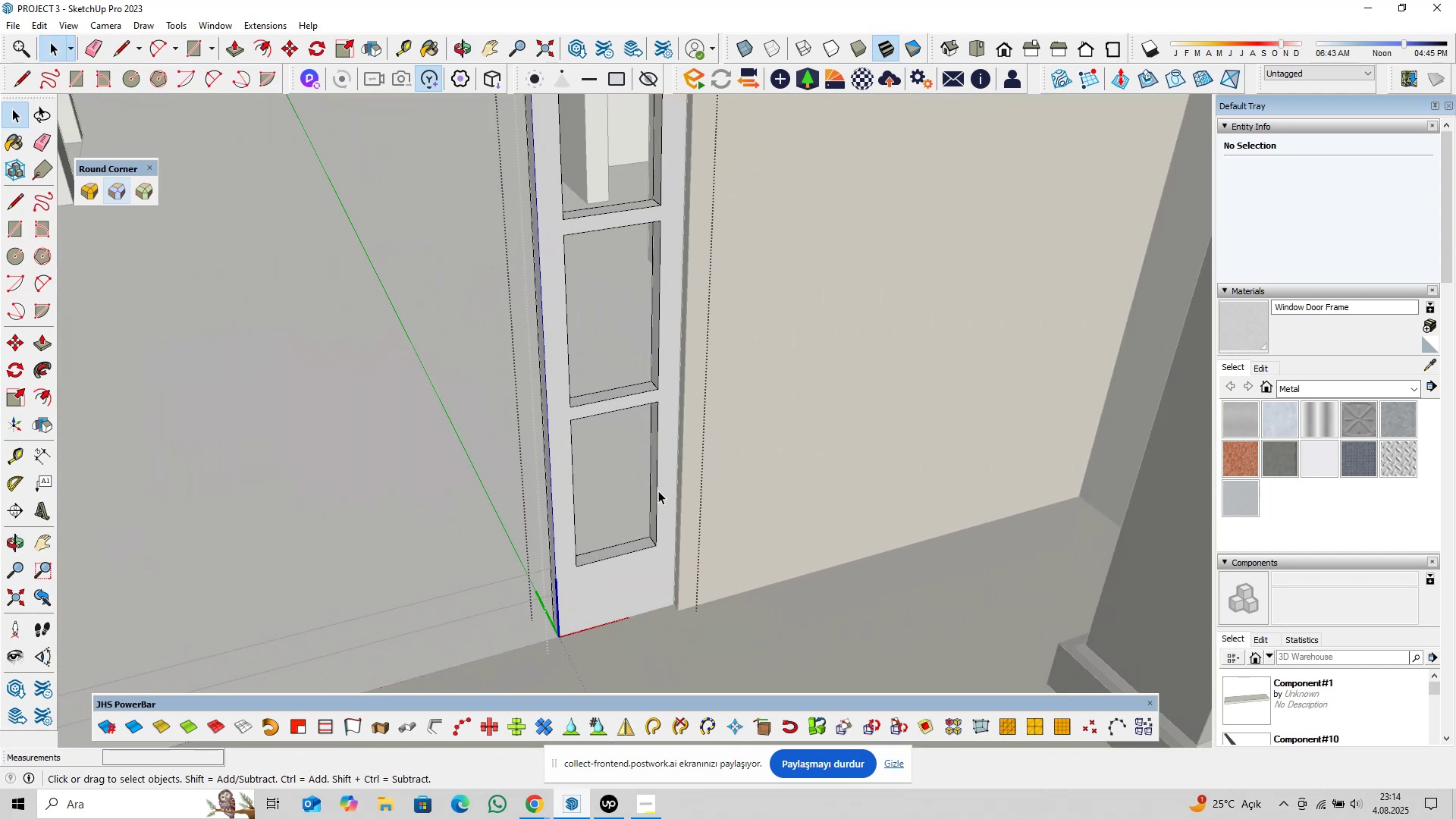 
left_click([658, 491])
 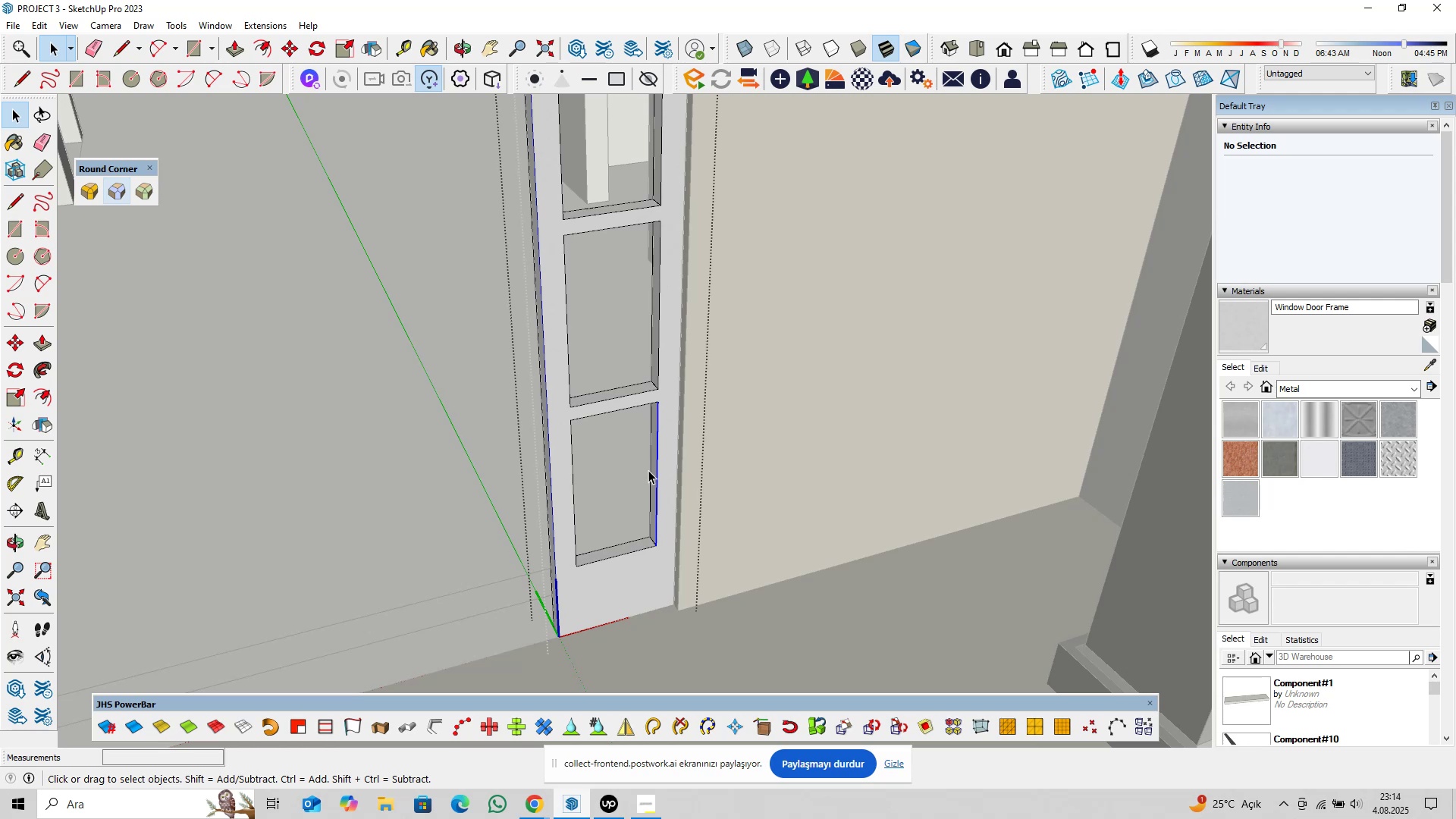 
scroll: coordinate [641, 444], scroll_direction: up, amount: 4.0
 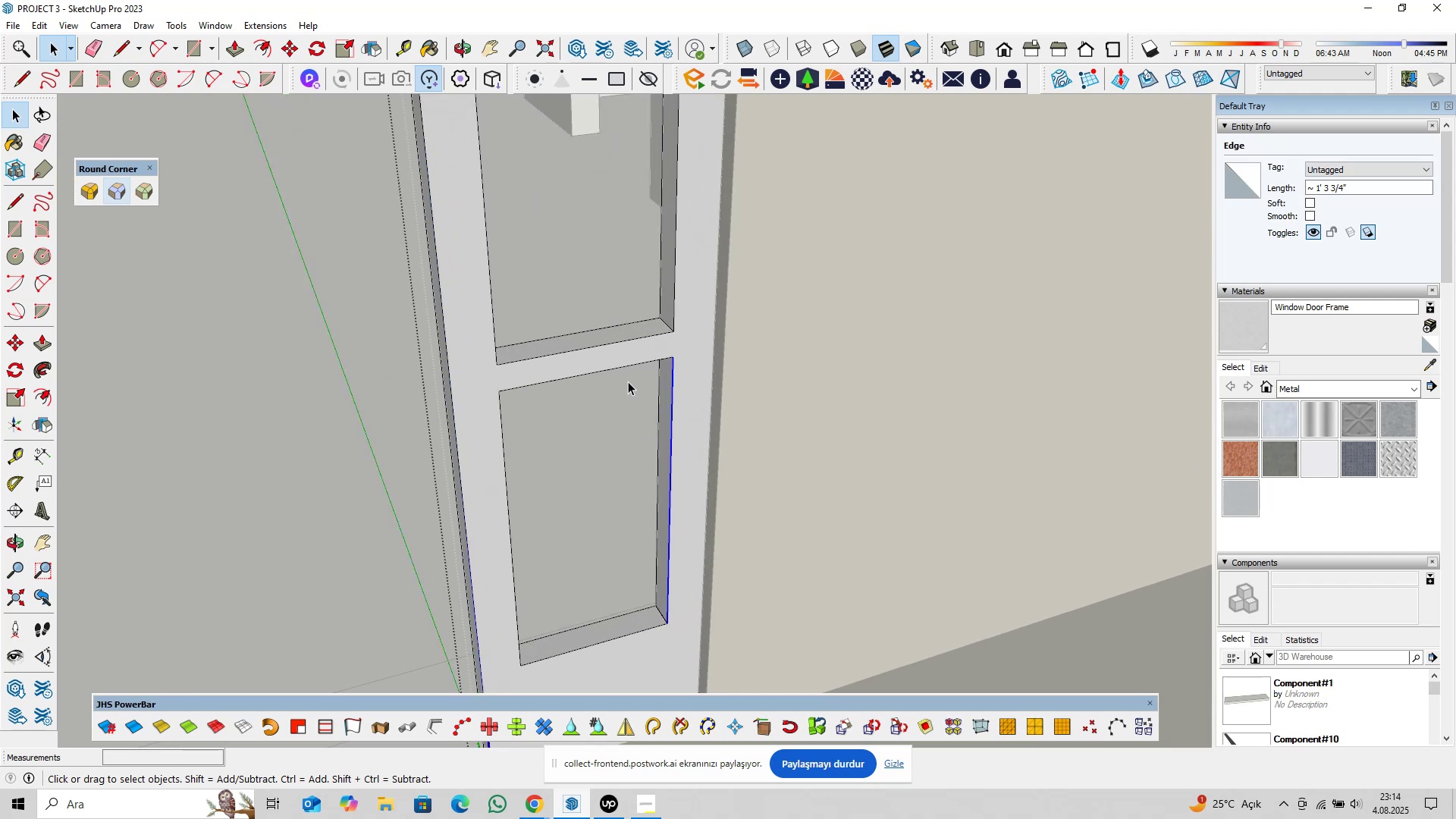 
hold_key(key=ControlLeft, duration=1.53)
left_click([628, 367])
 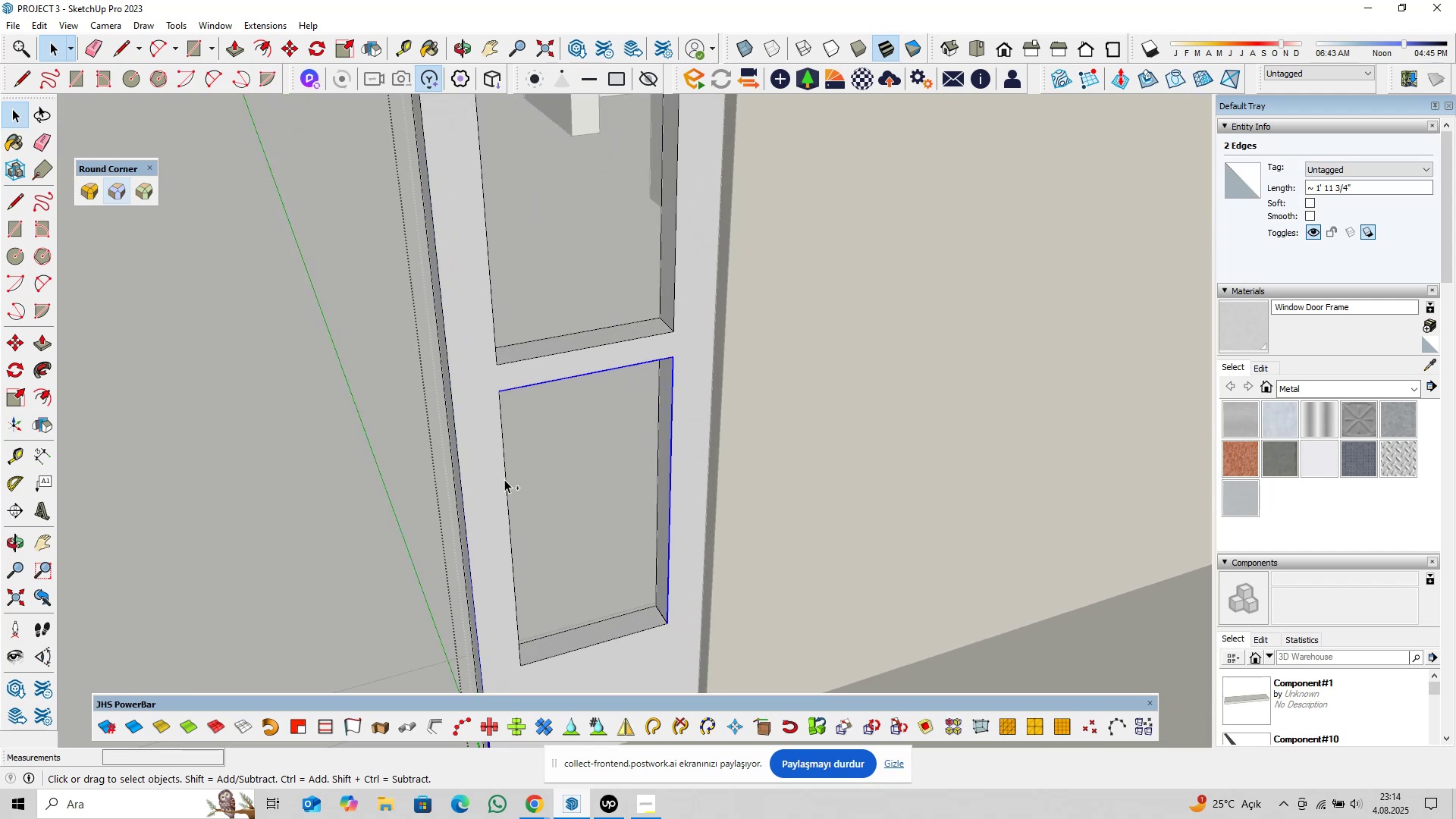 
left_click([504, 480])
 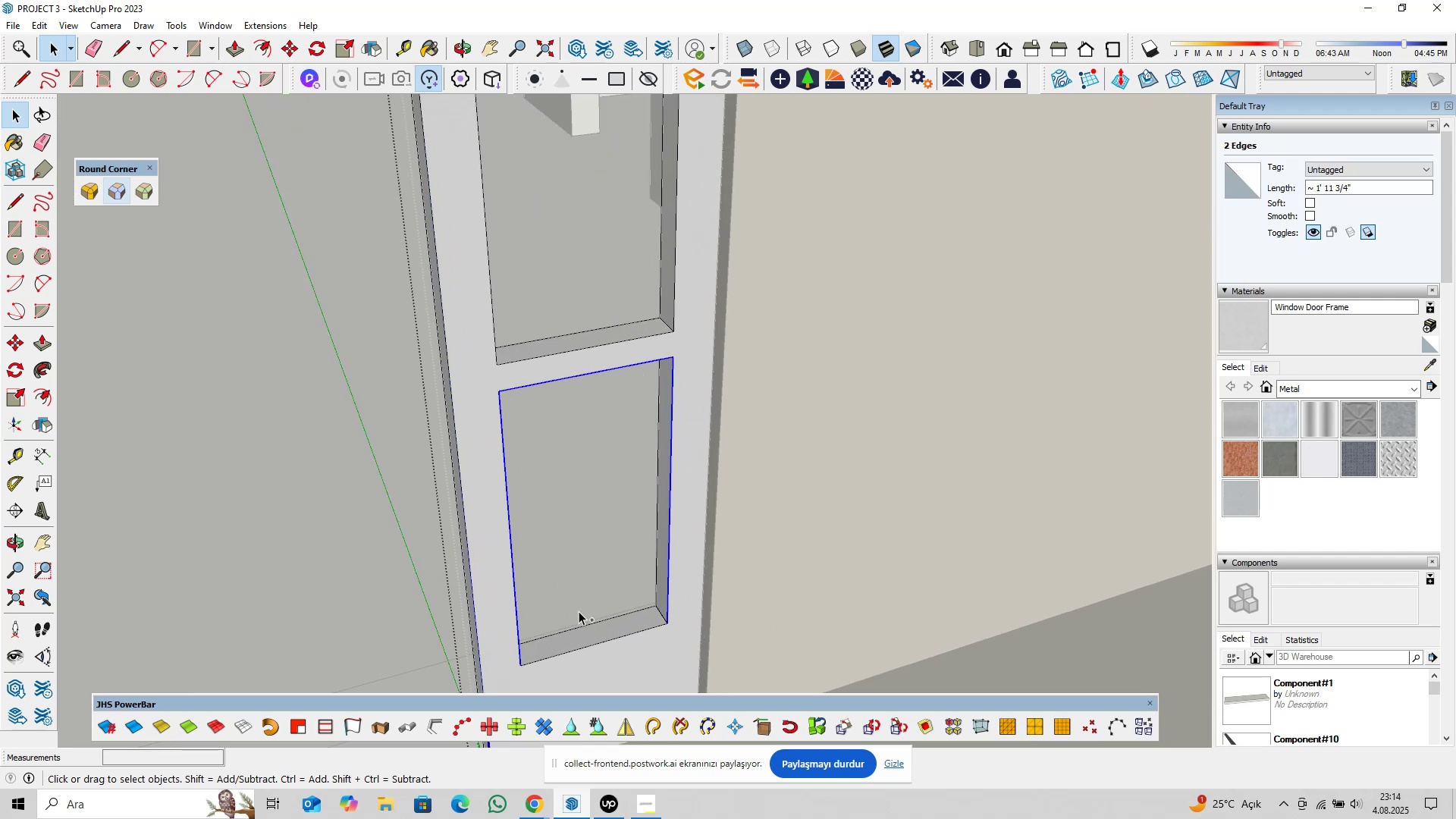 
hold_key(key=ControlLeft, duration=1.52)
left_click([601, 640])
 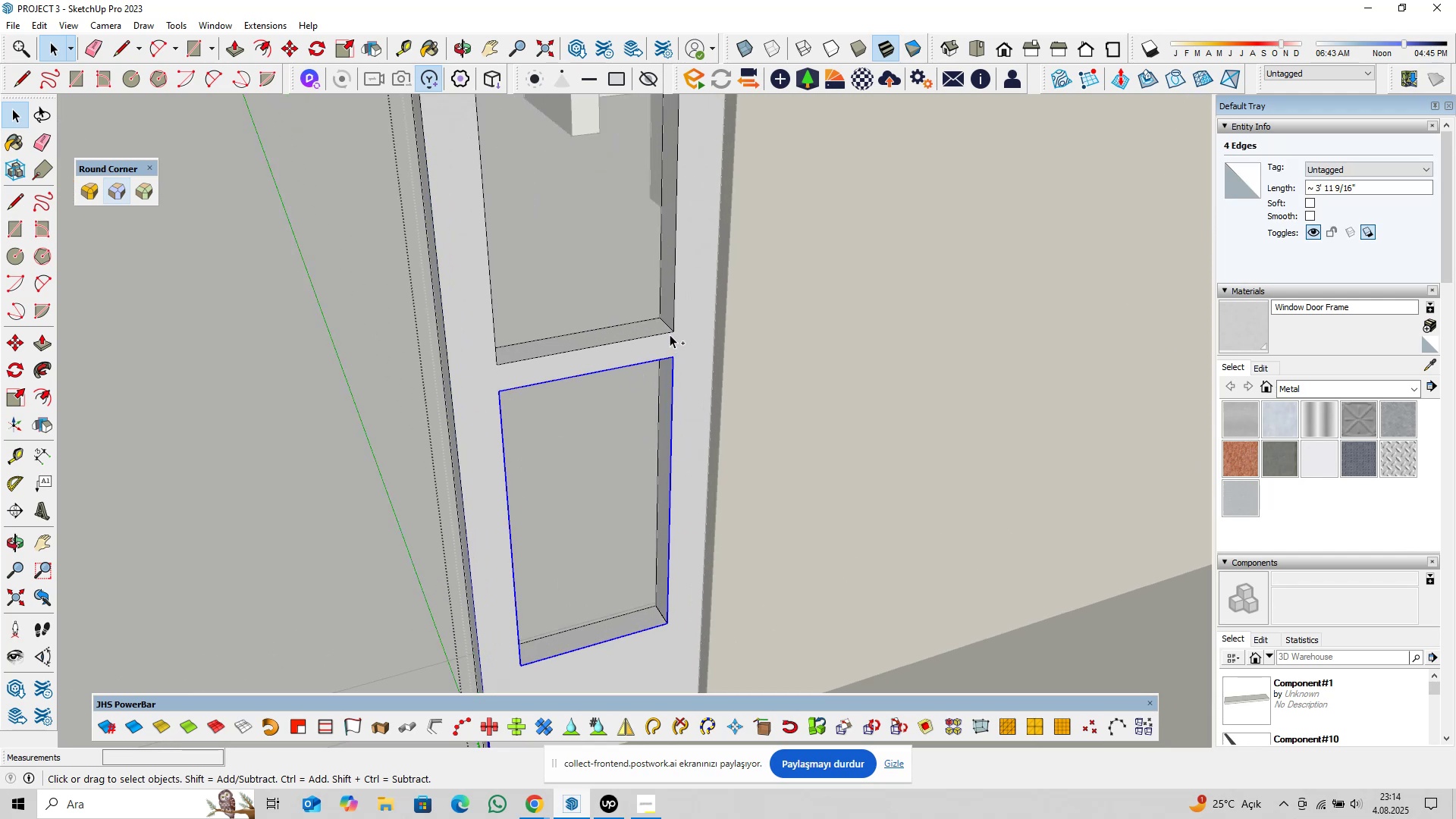 
hold_key(key=ControlLeft, duration=1.52)
left_click([665, 332])
 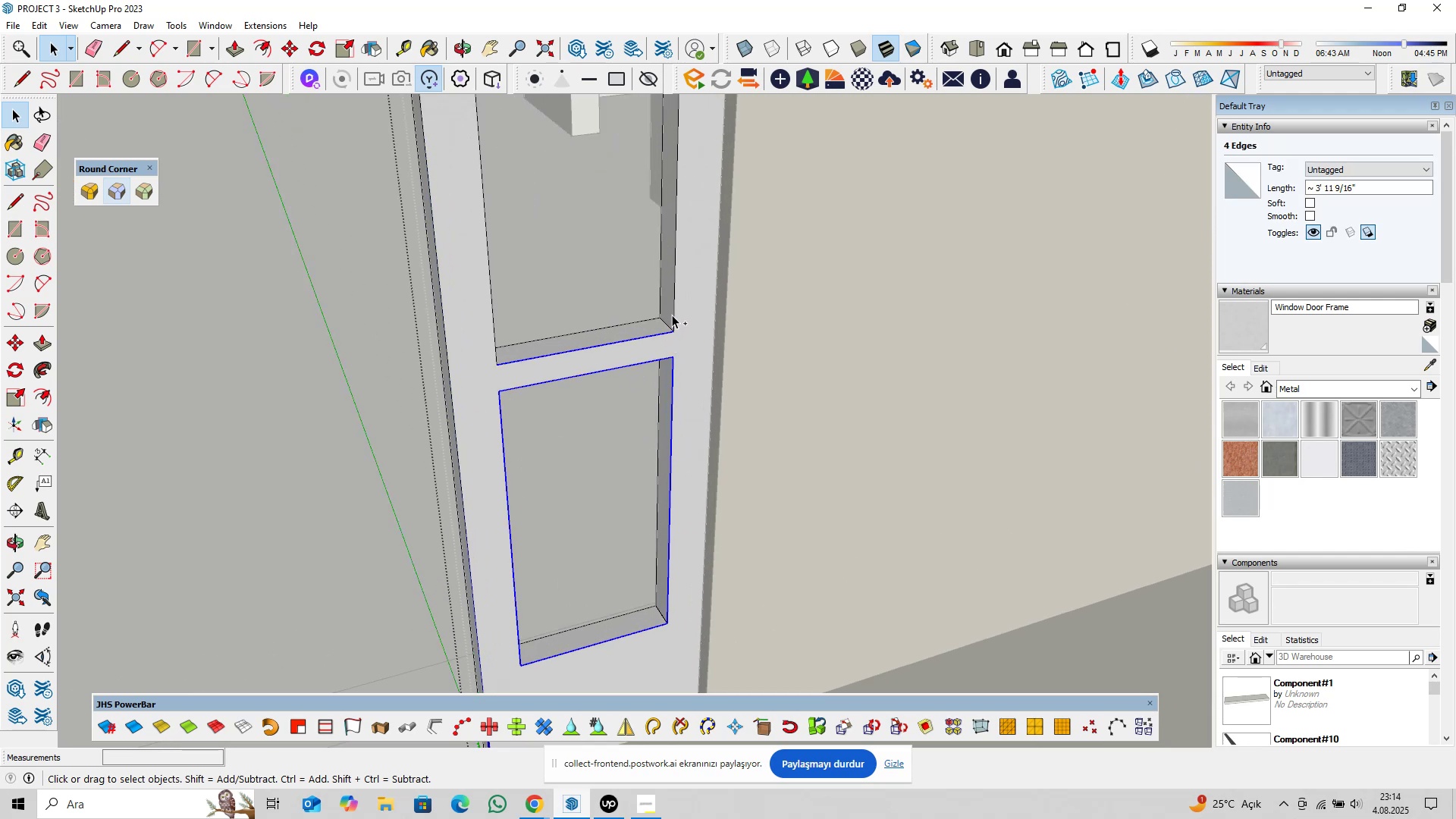 
double_click([672, 315])
 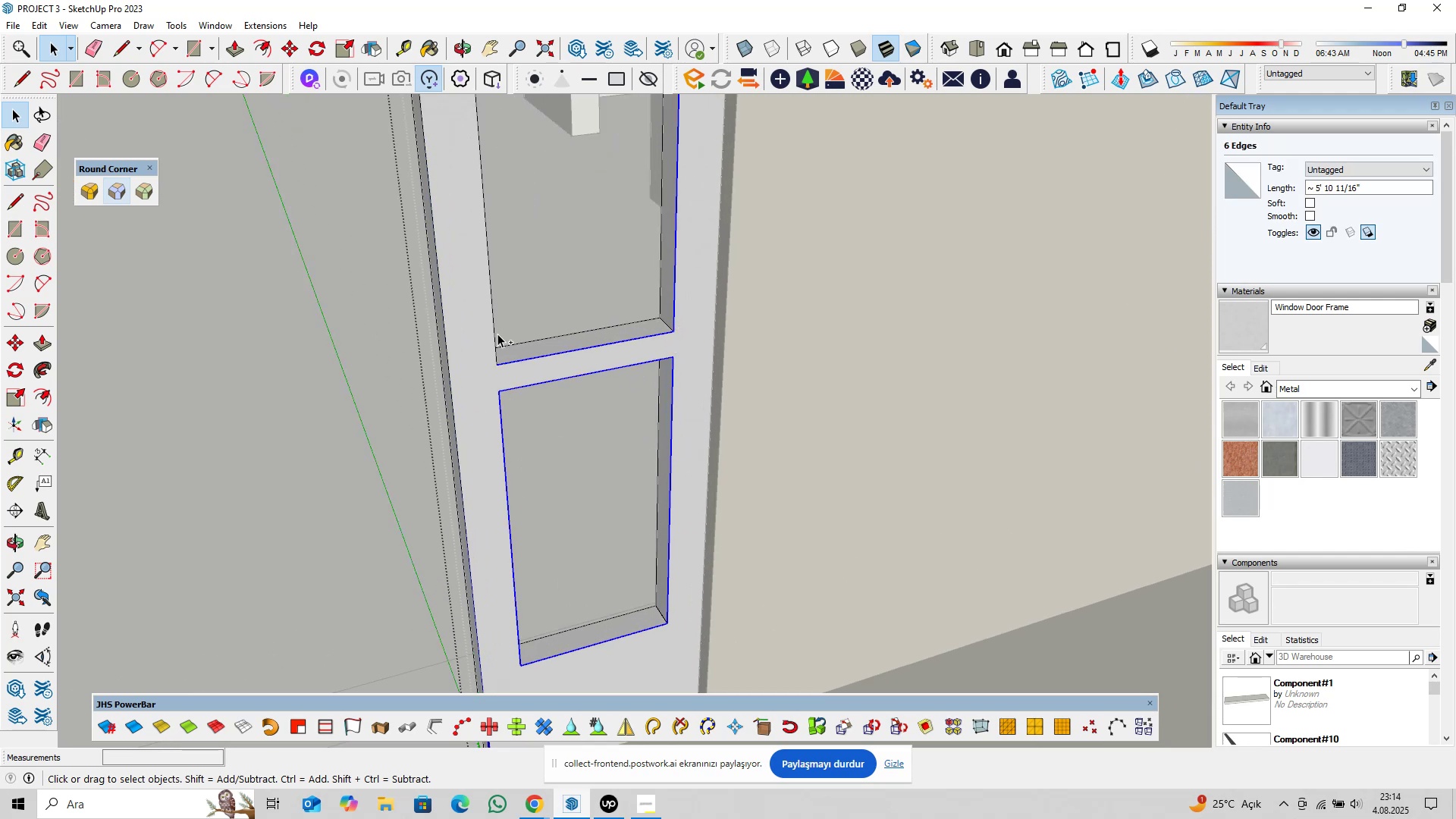 
left_click([494, 336])
 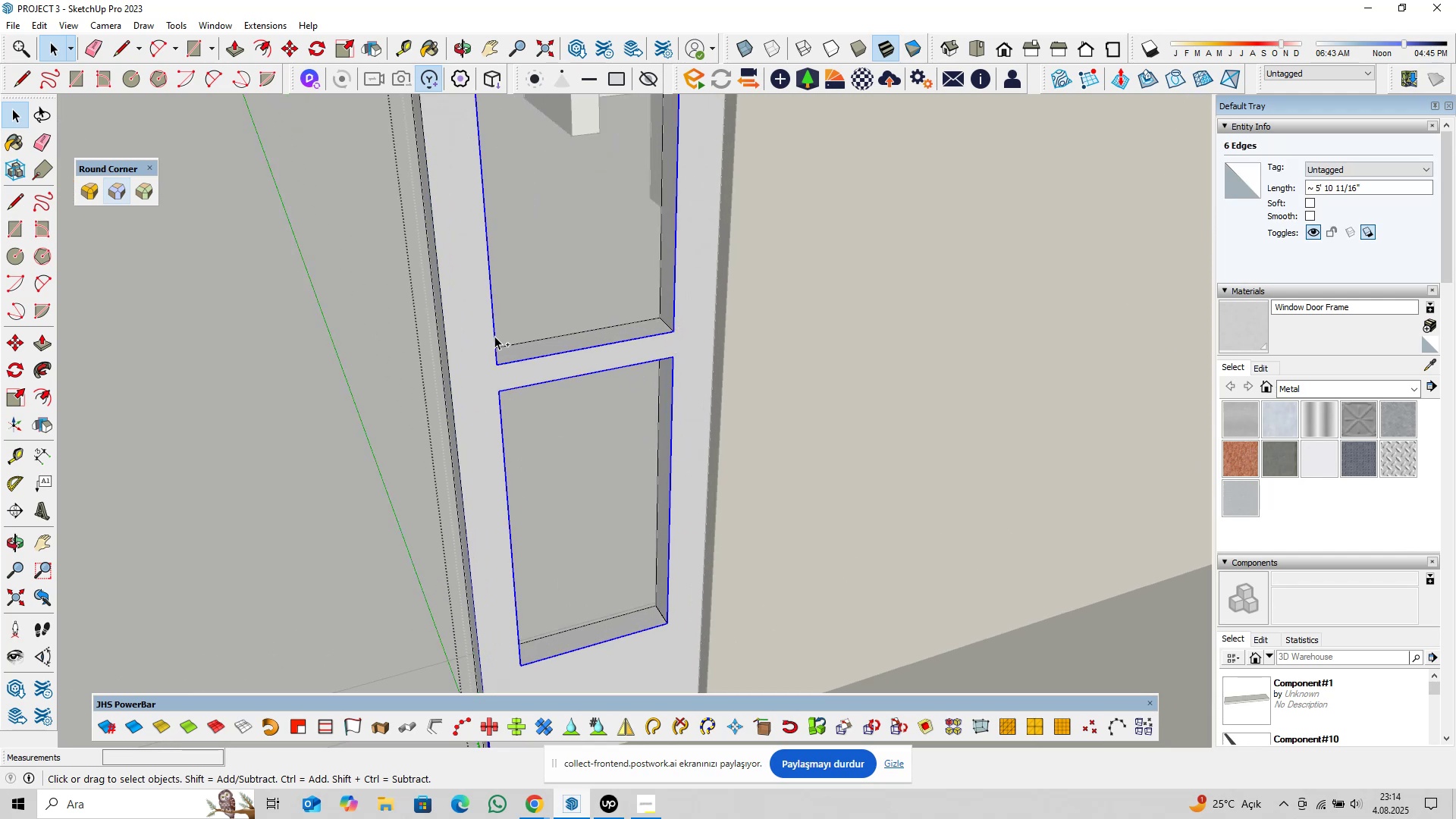 
key(Control+ControlLeft)
 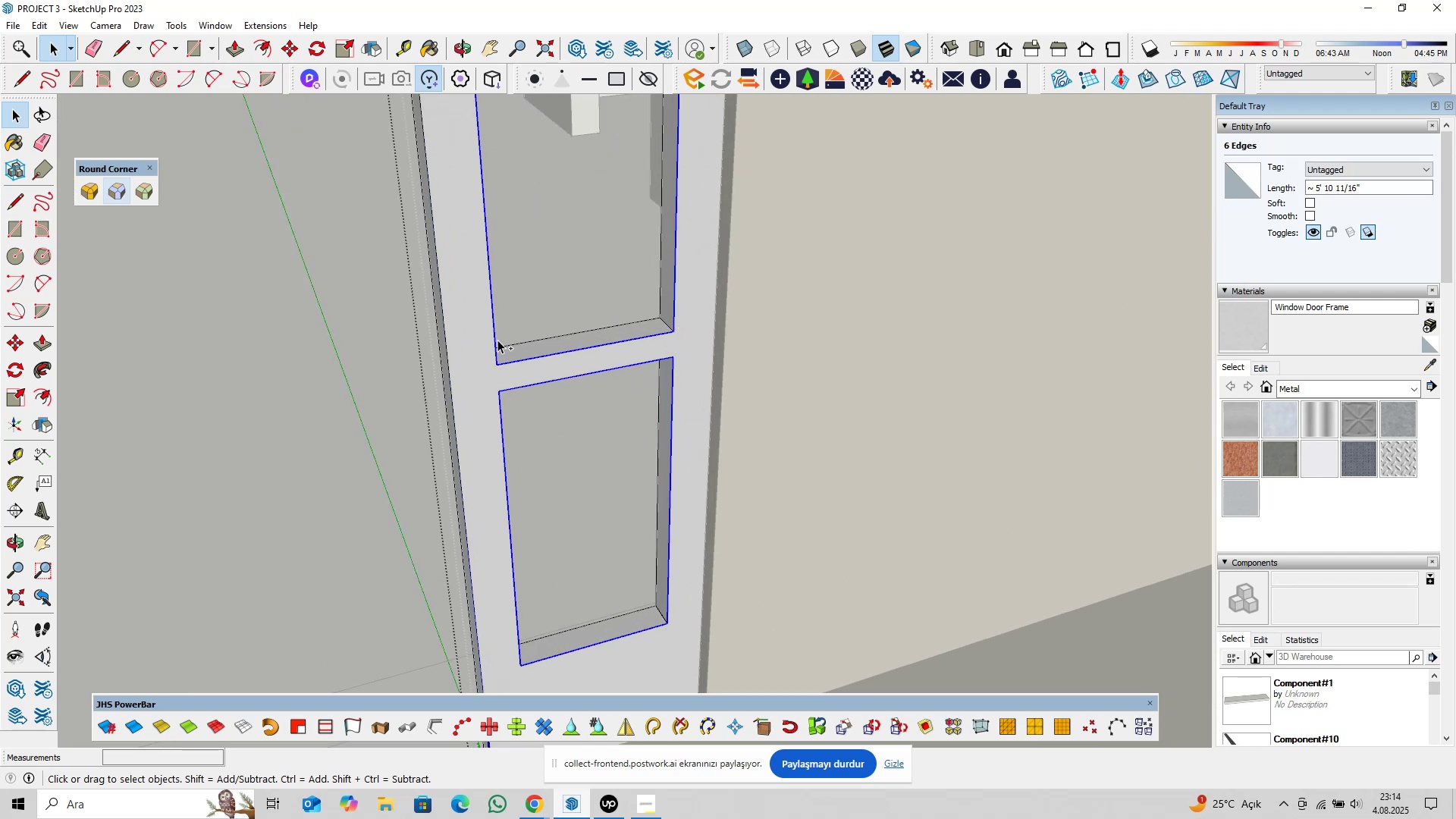 
key(Control+ControlLeft)
 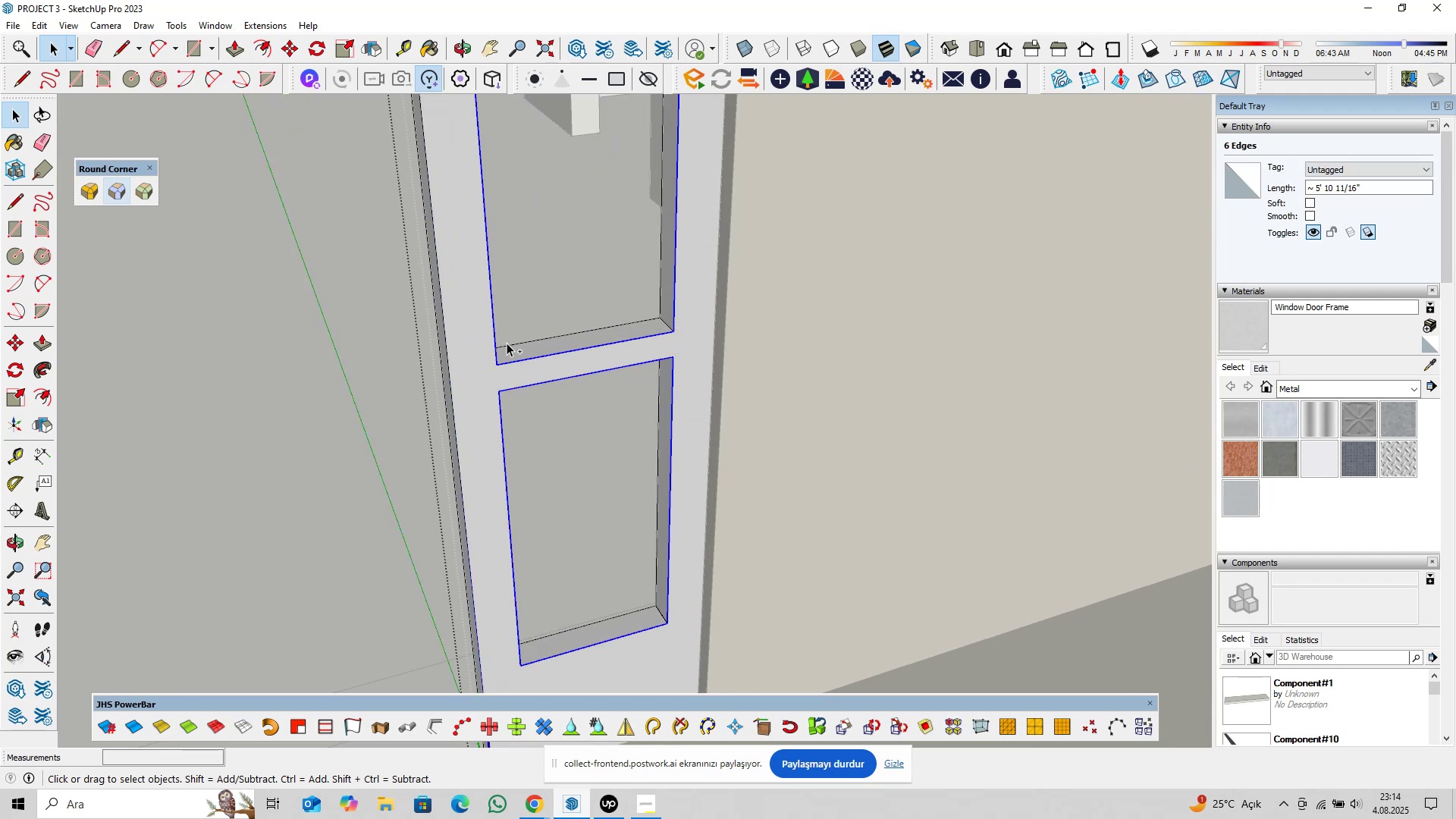 
key(Control+ControlLeft)
 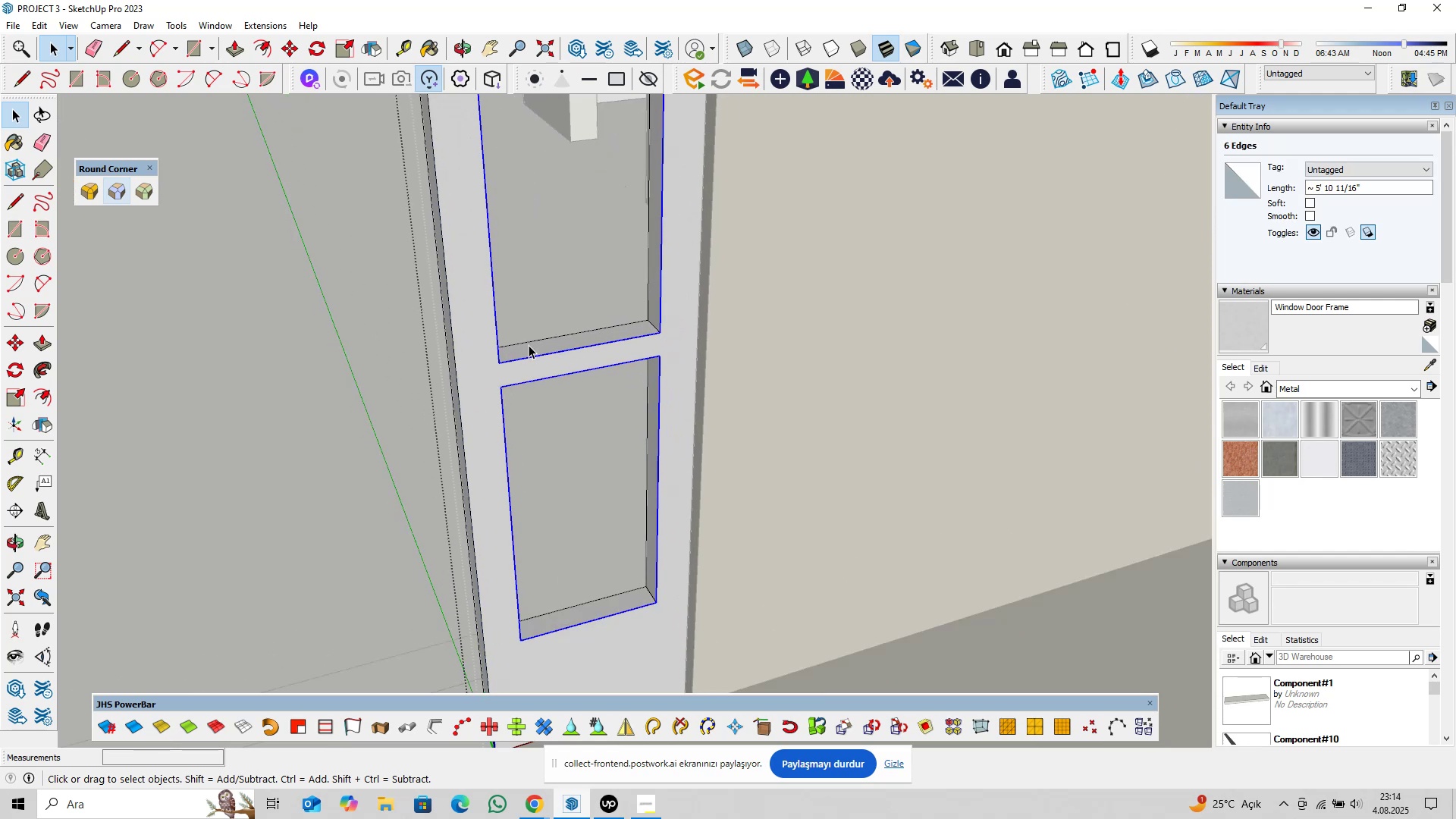 
key(Control+ControlLeft)
 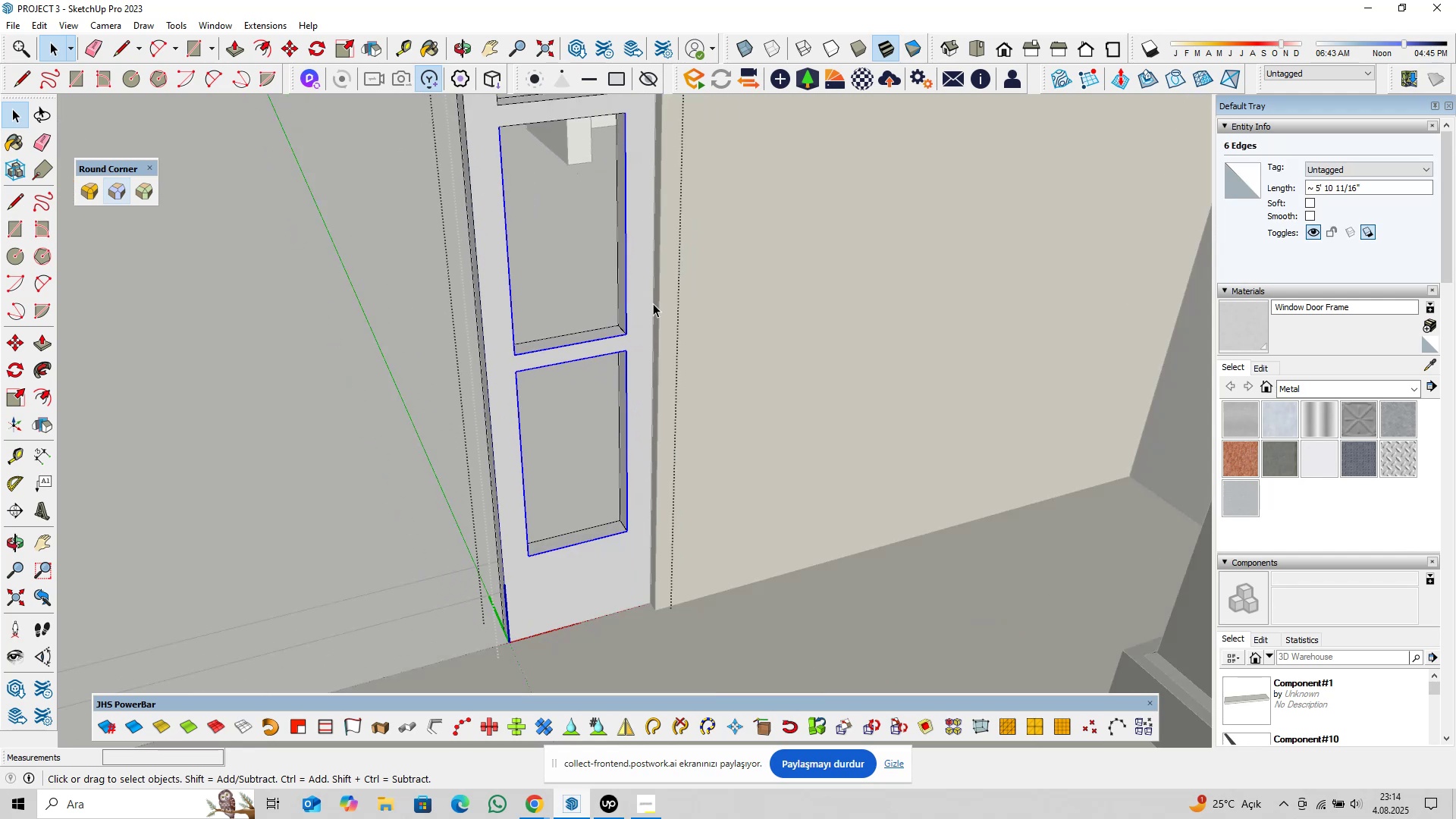 
key(Control+ControlLeft)
 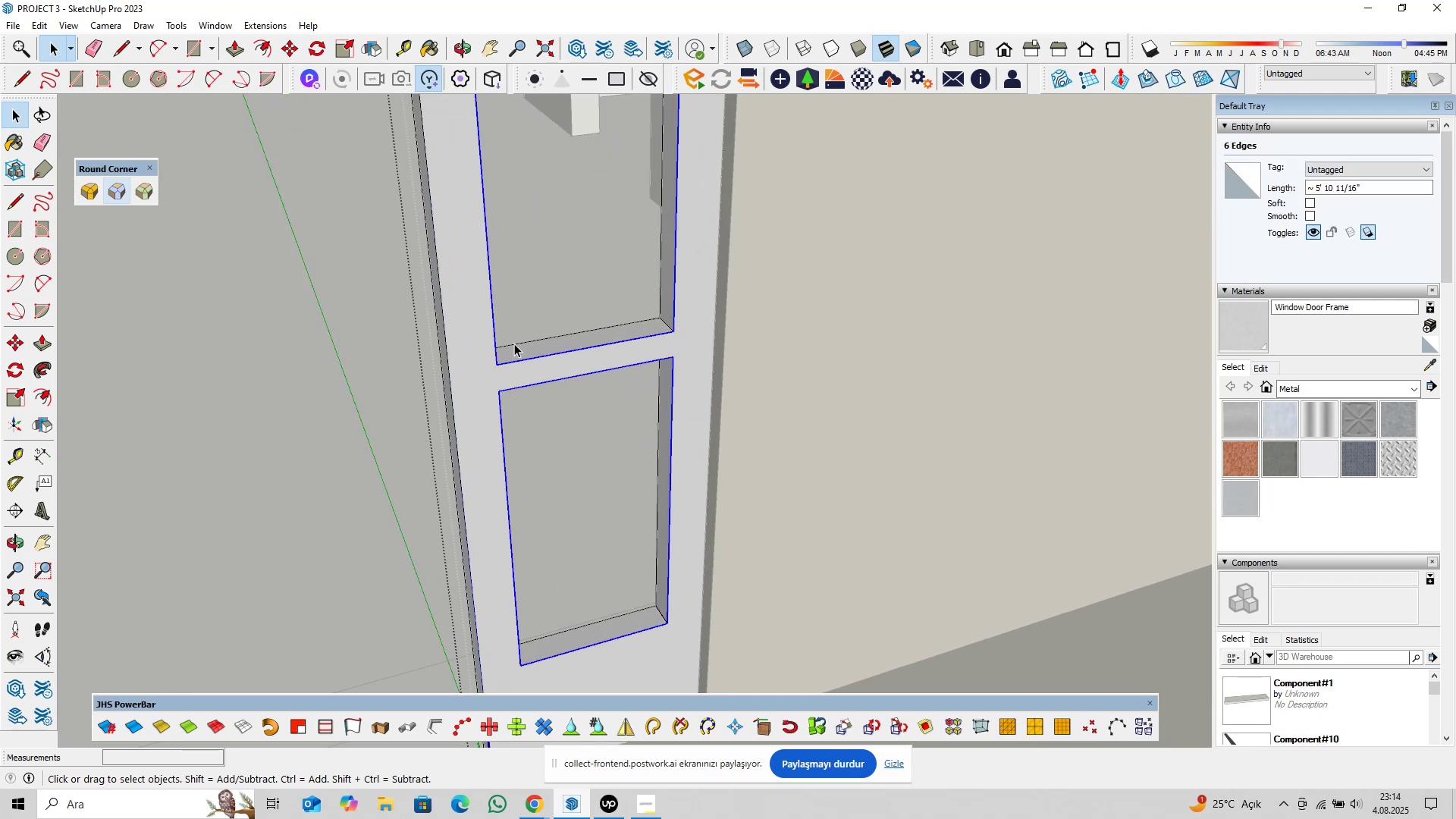 
key(Control+ControlLeft)
 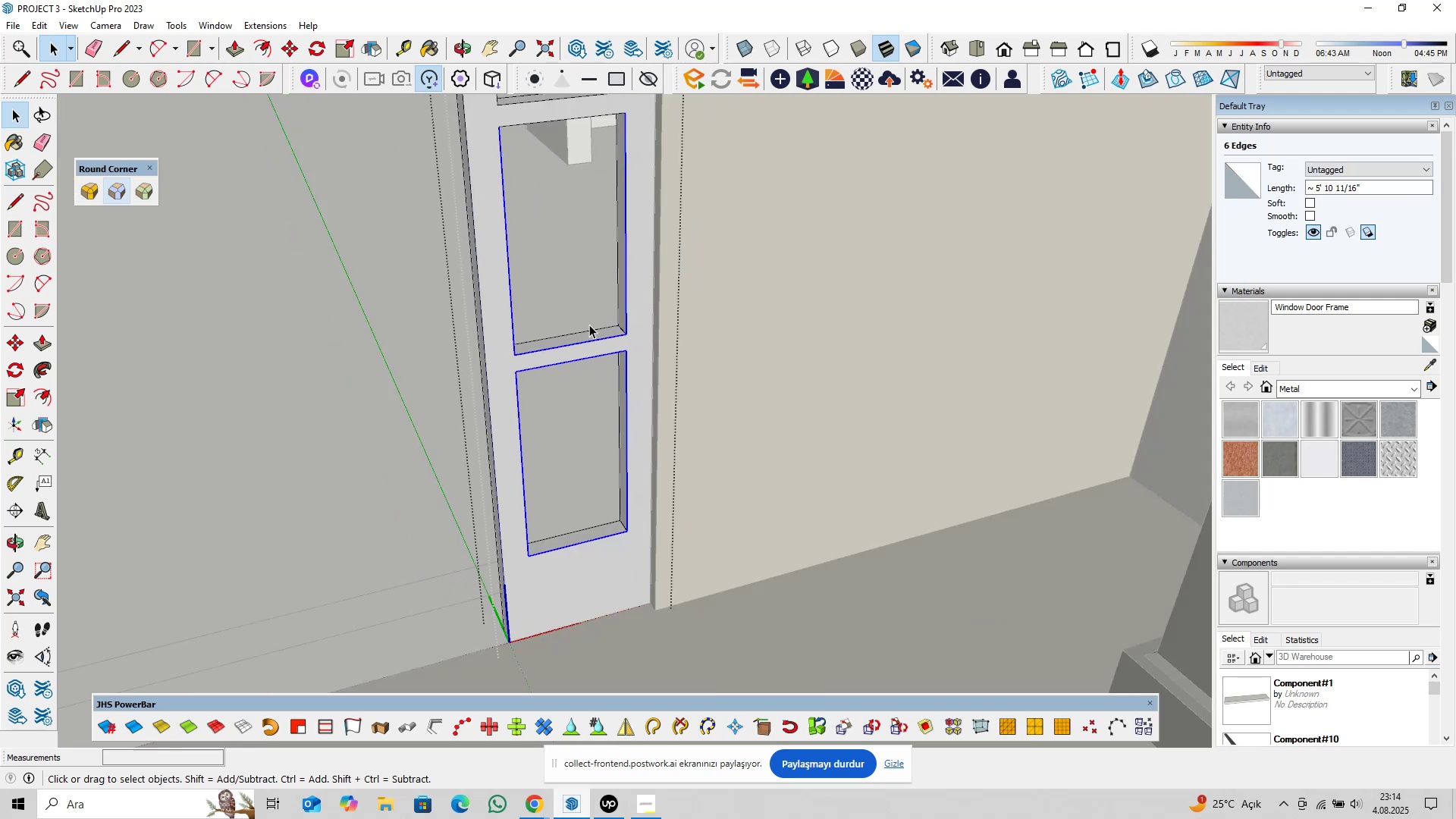 
scroll: coordinate [565, 332], scroll_direction: down, amount: 4.0
 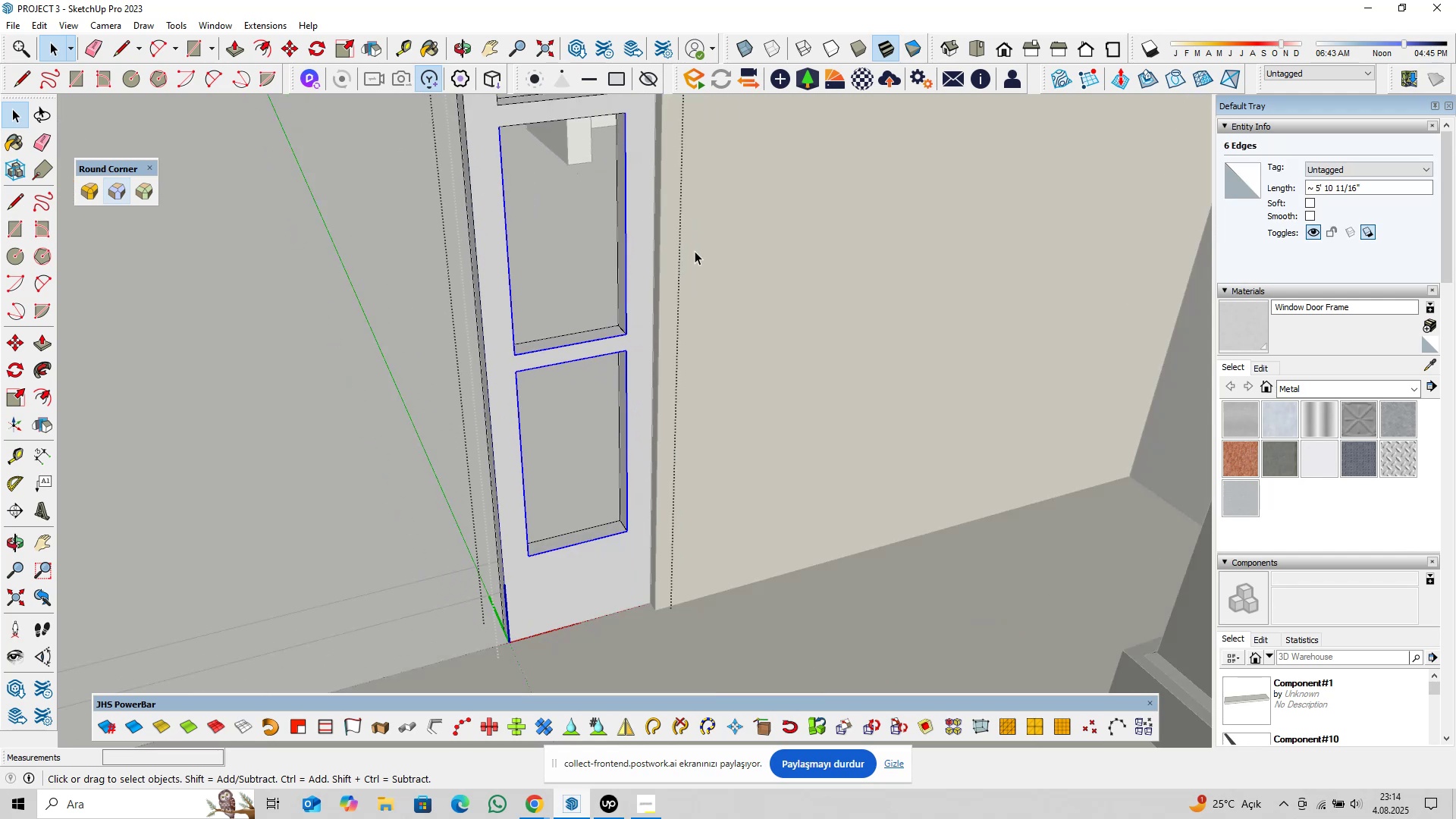 
hold_key(key=ShiftLeft, duration=0.39)
 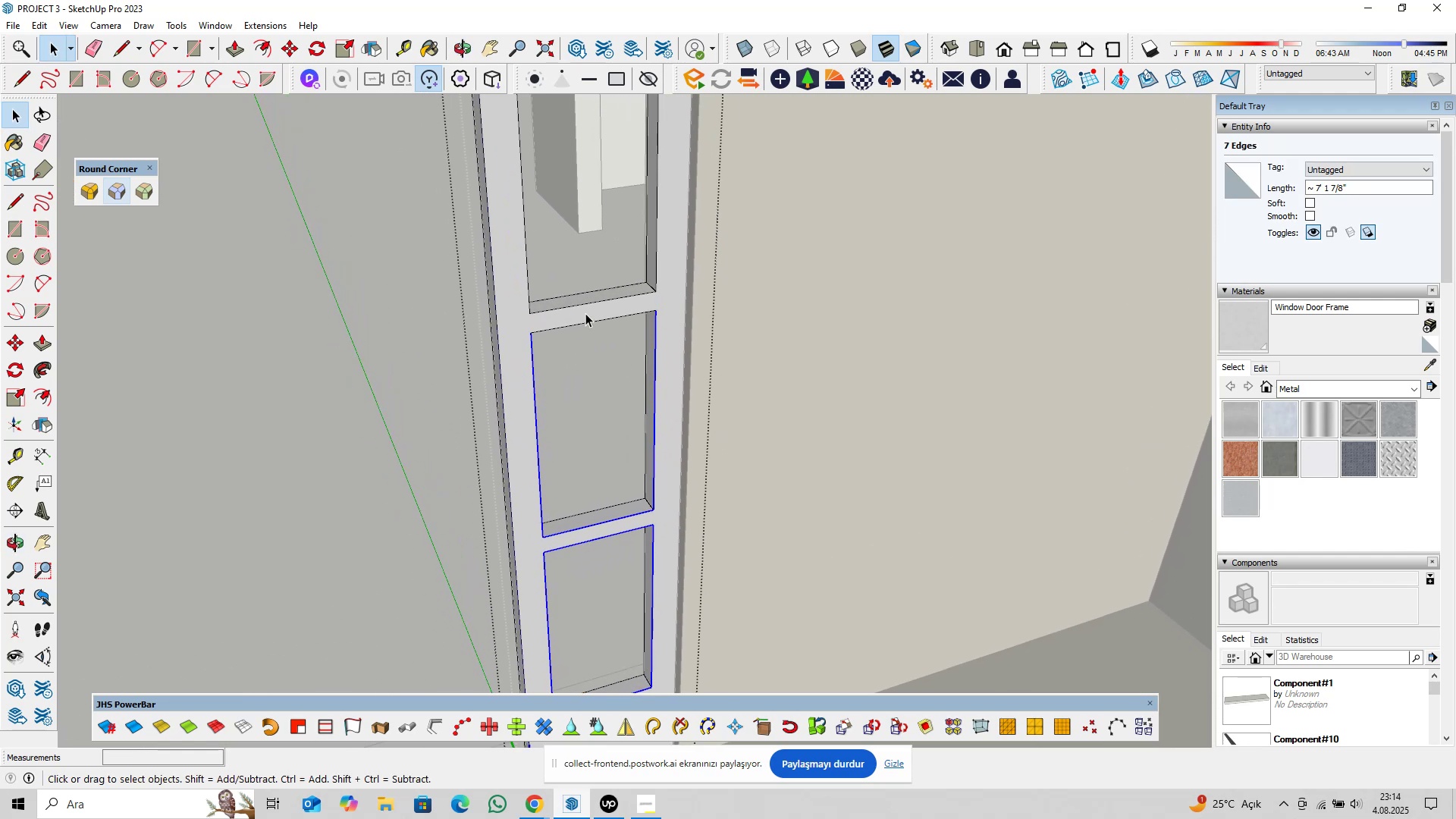 
hold_key(key=ControlLeft, duration=1.53)
left_click([590, 320])
 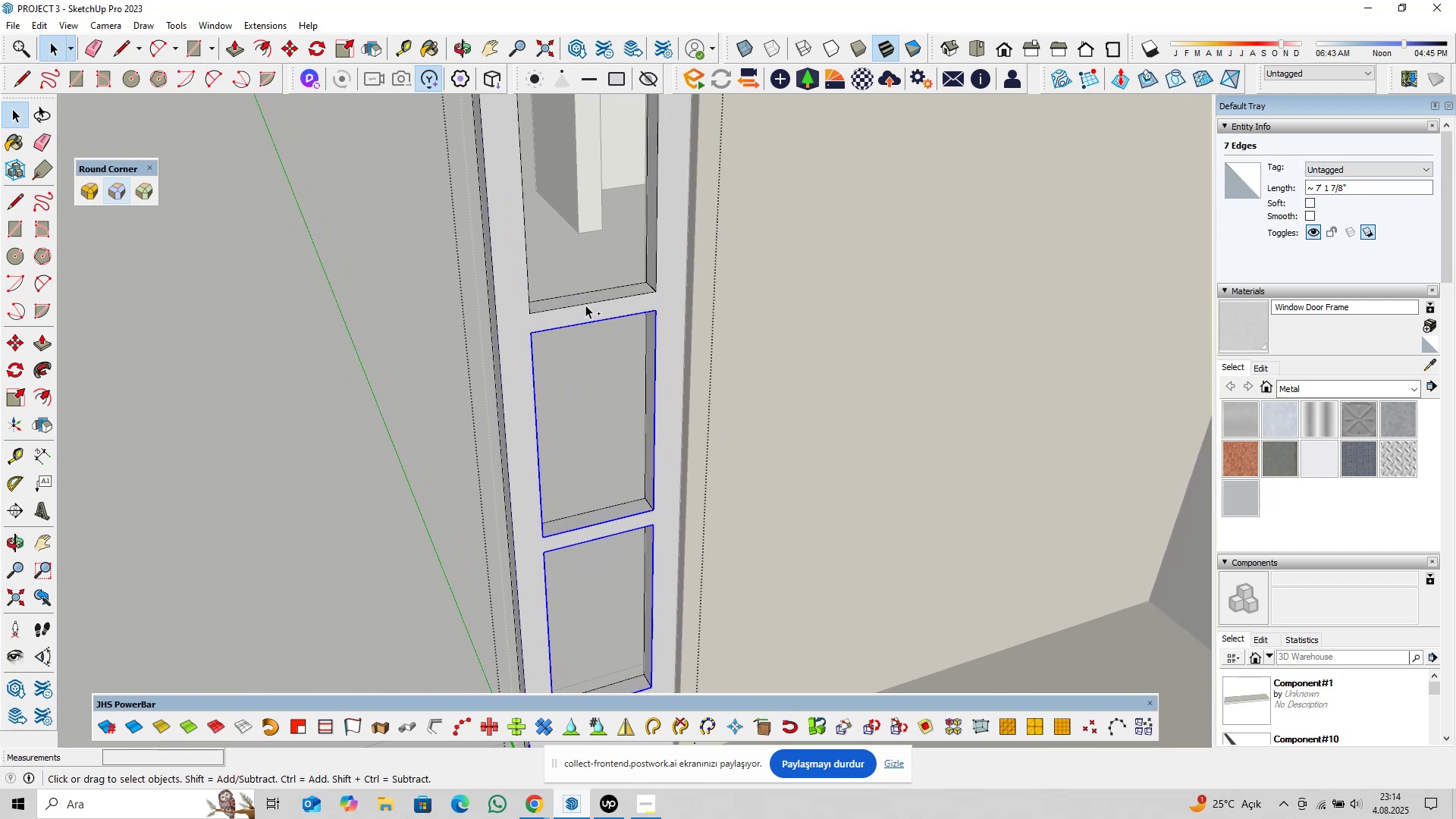 
left_click([585, 304])
 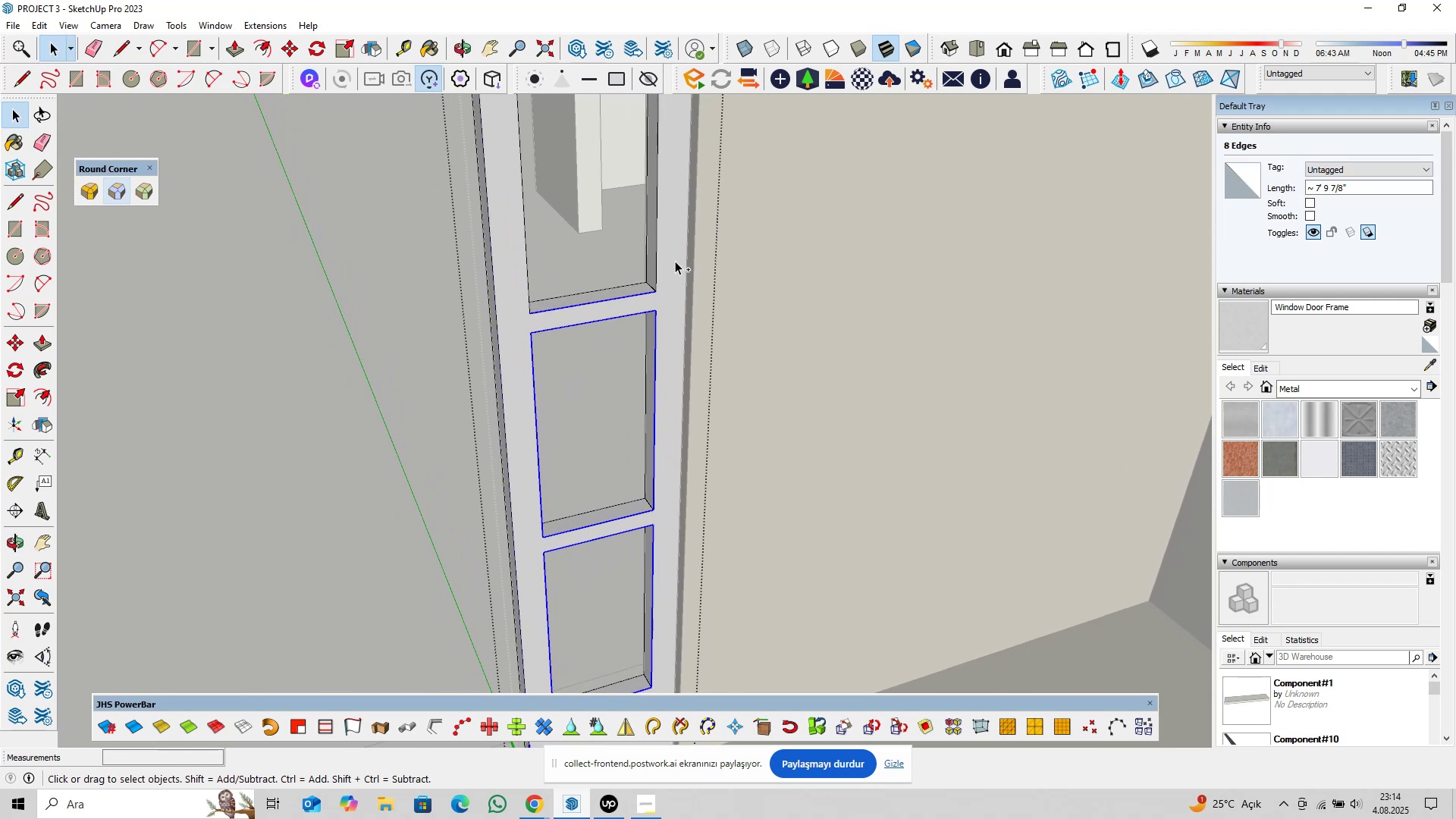 
hold_key(key=ControlLeft, duration=1.52)
left_click([656, 256])
 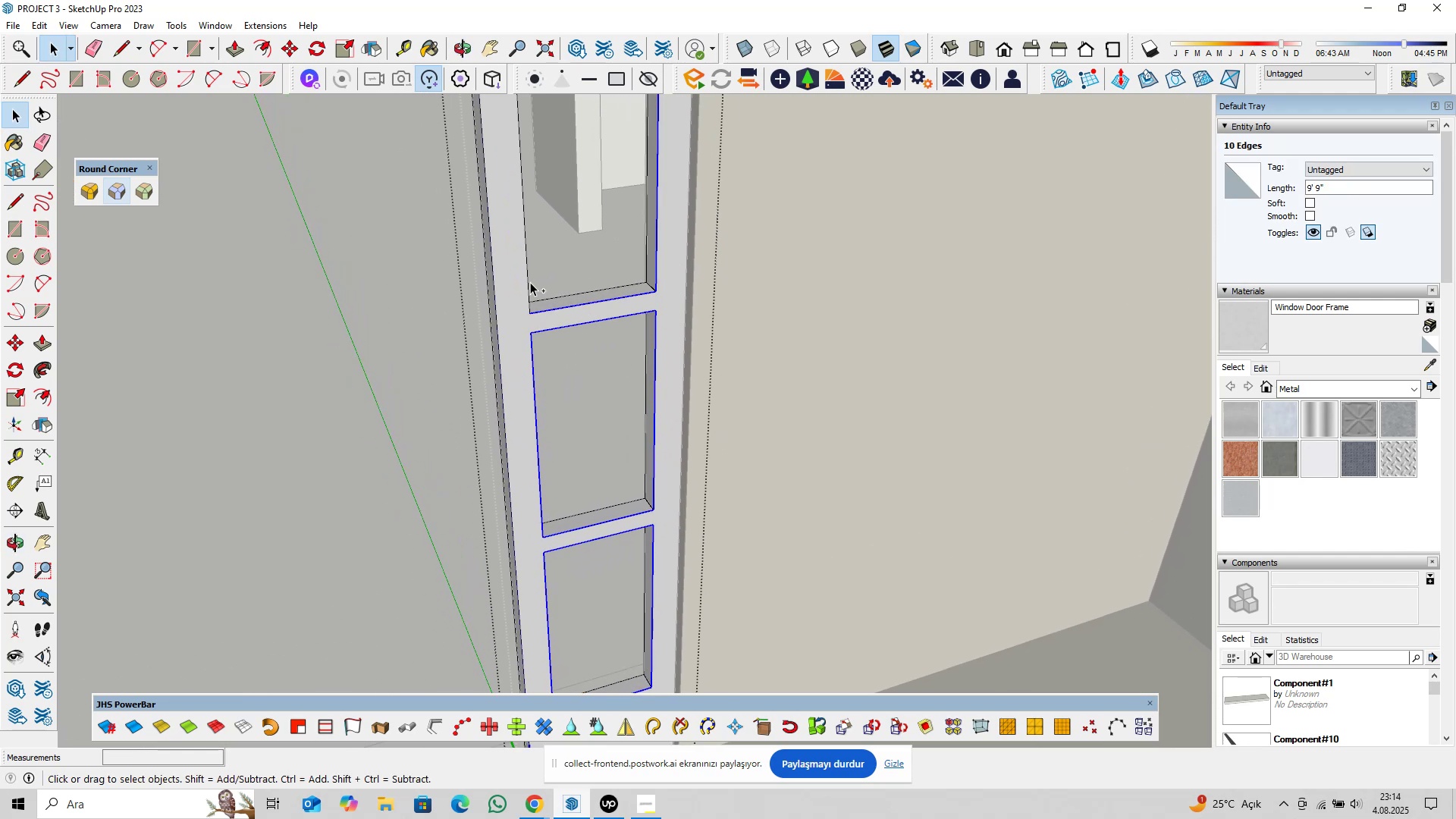 
left_click([529, 282])
 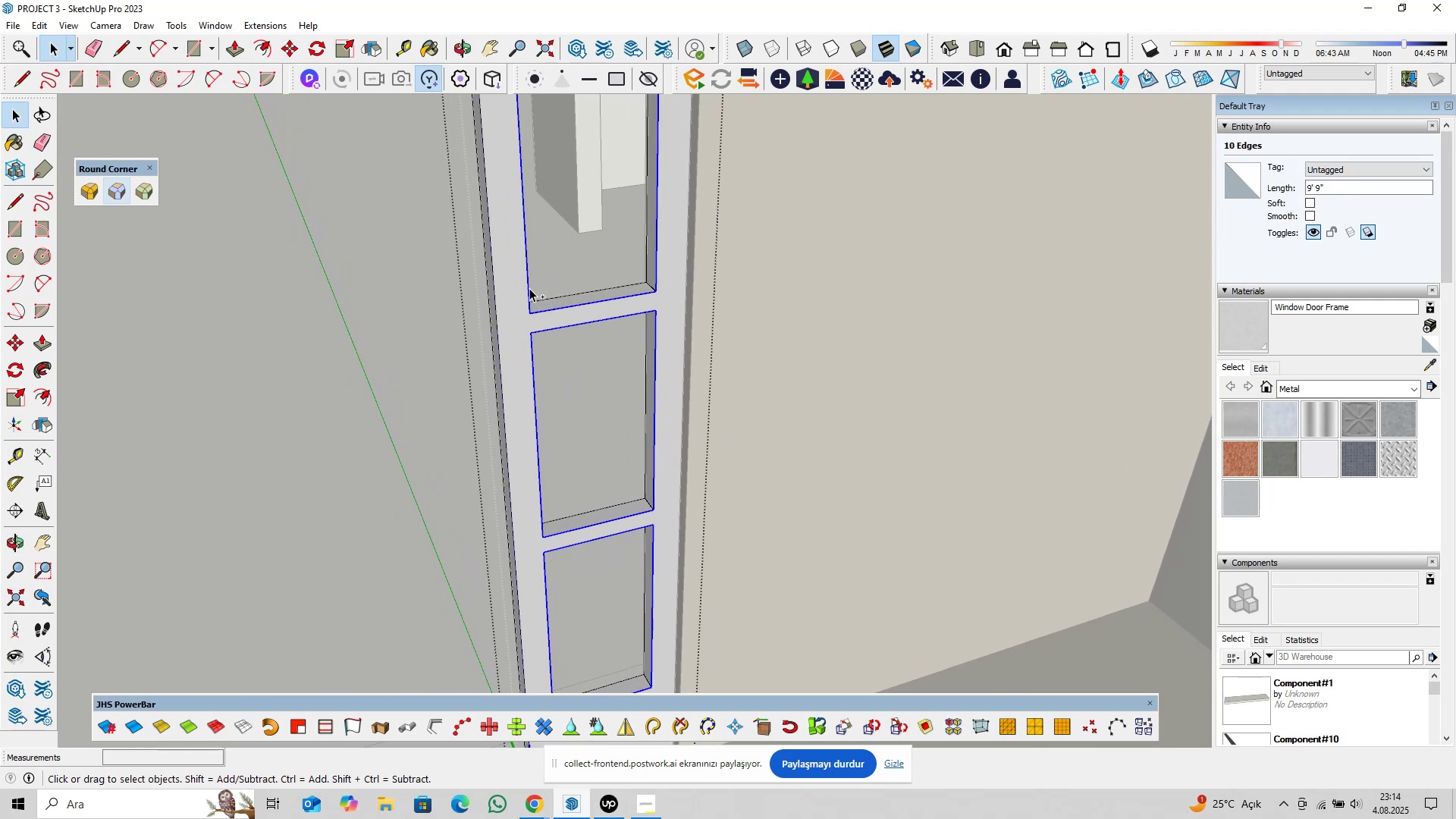 
key(Control+ControlLeft)
 